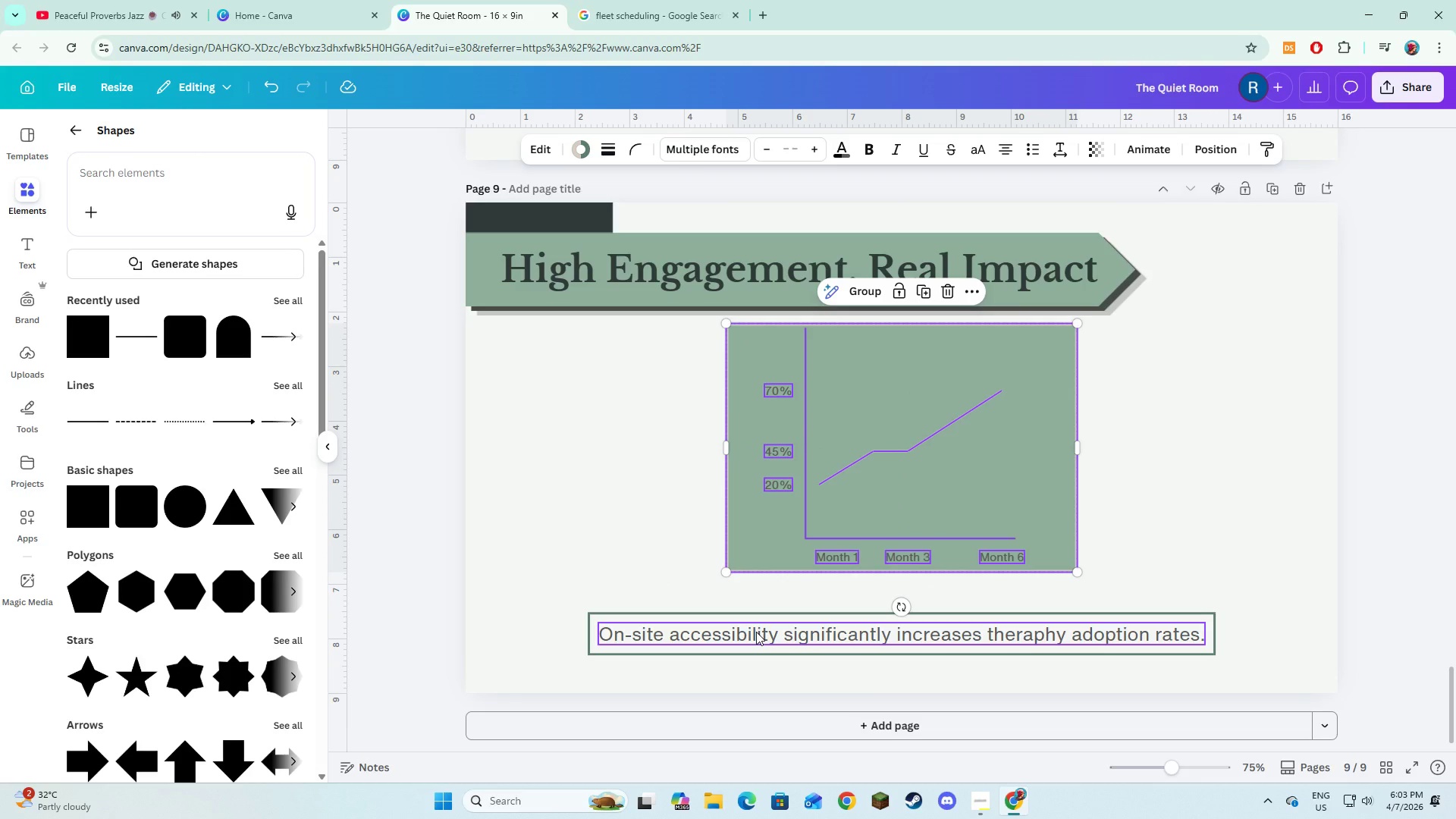 
left_click([756, 632])
 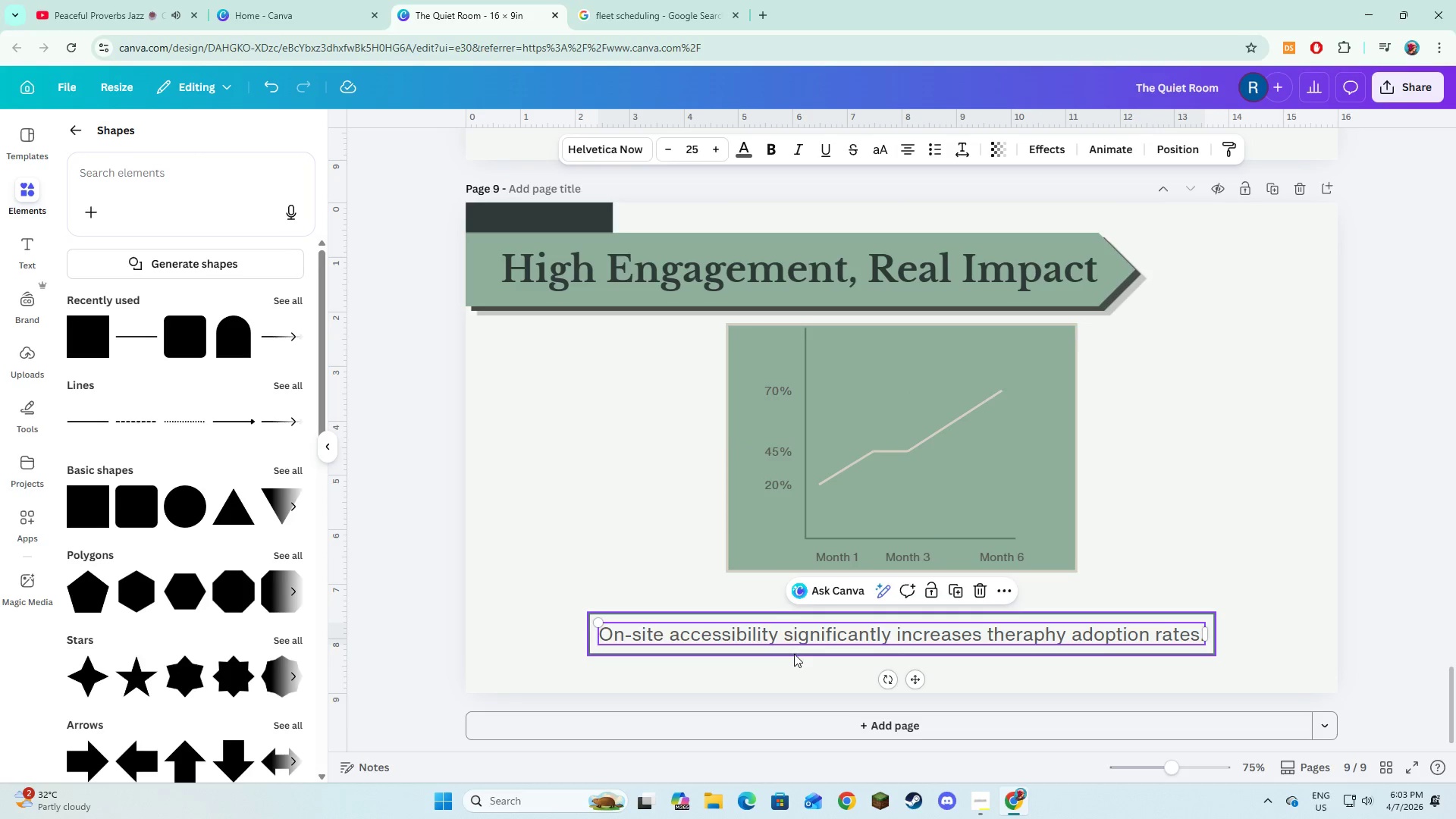 
hold_key(key=ShiftLeft, duration=0.58)
left_click([794, 654])
 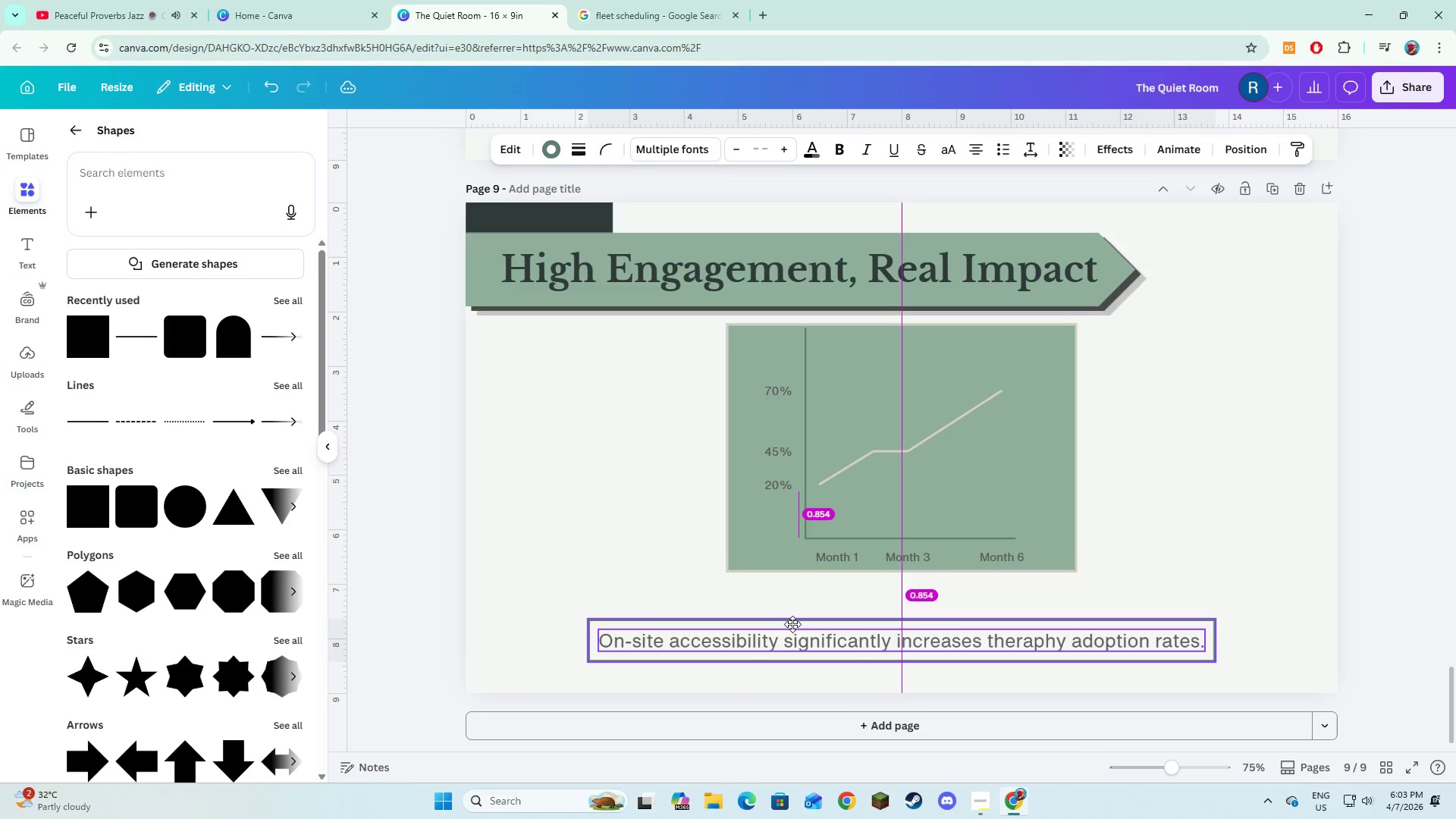 
left_click([543, 504])
 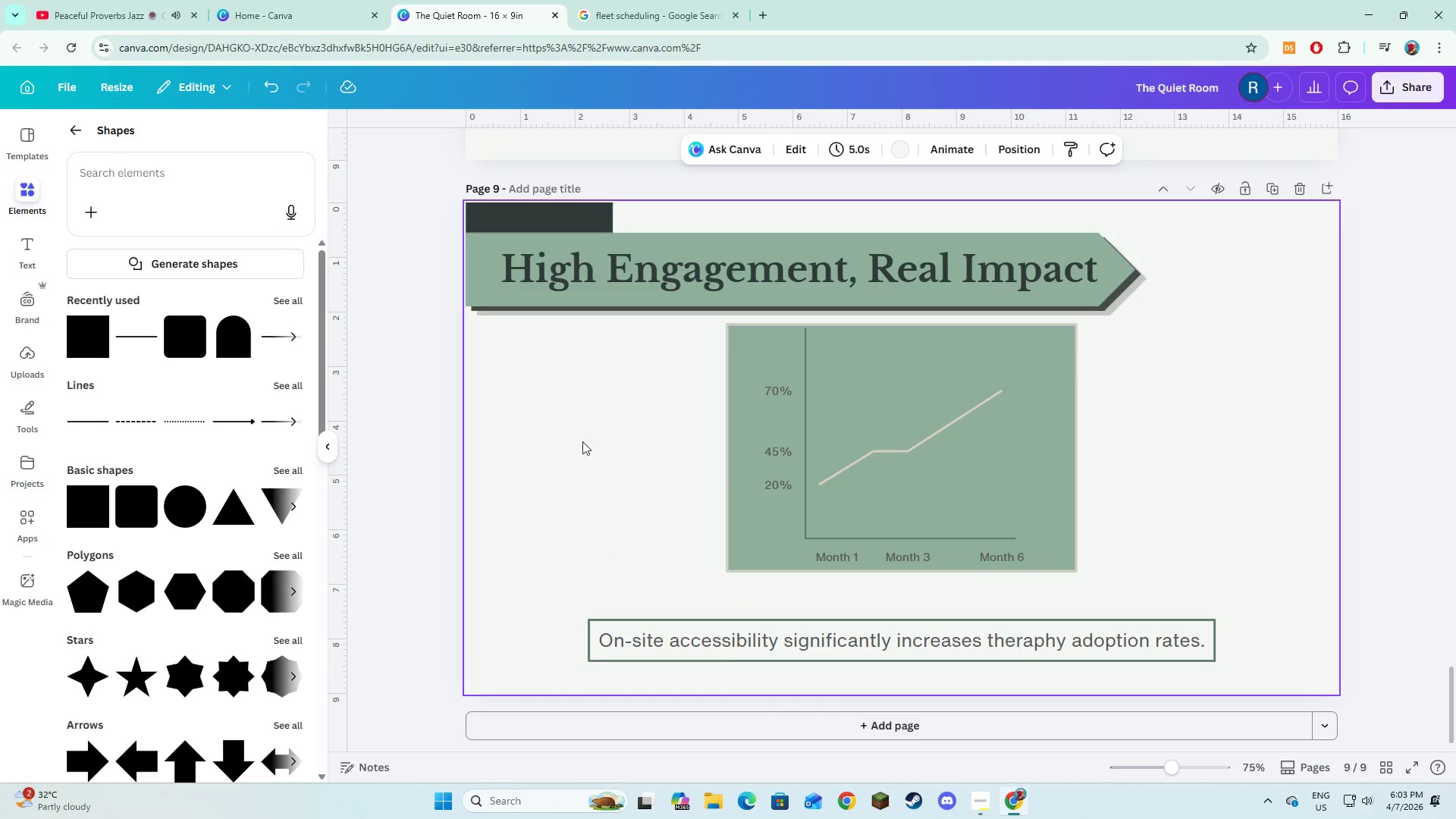 
scroll: coordinate [651, 423], scroll_direction: down, amount: 4.0
 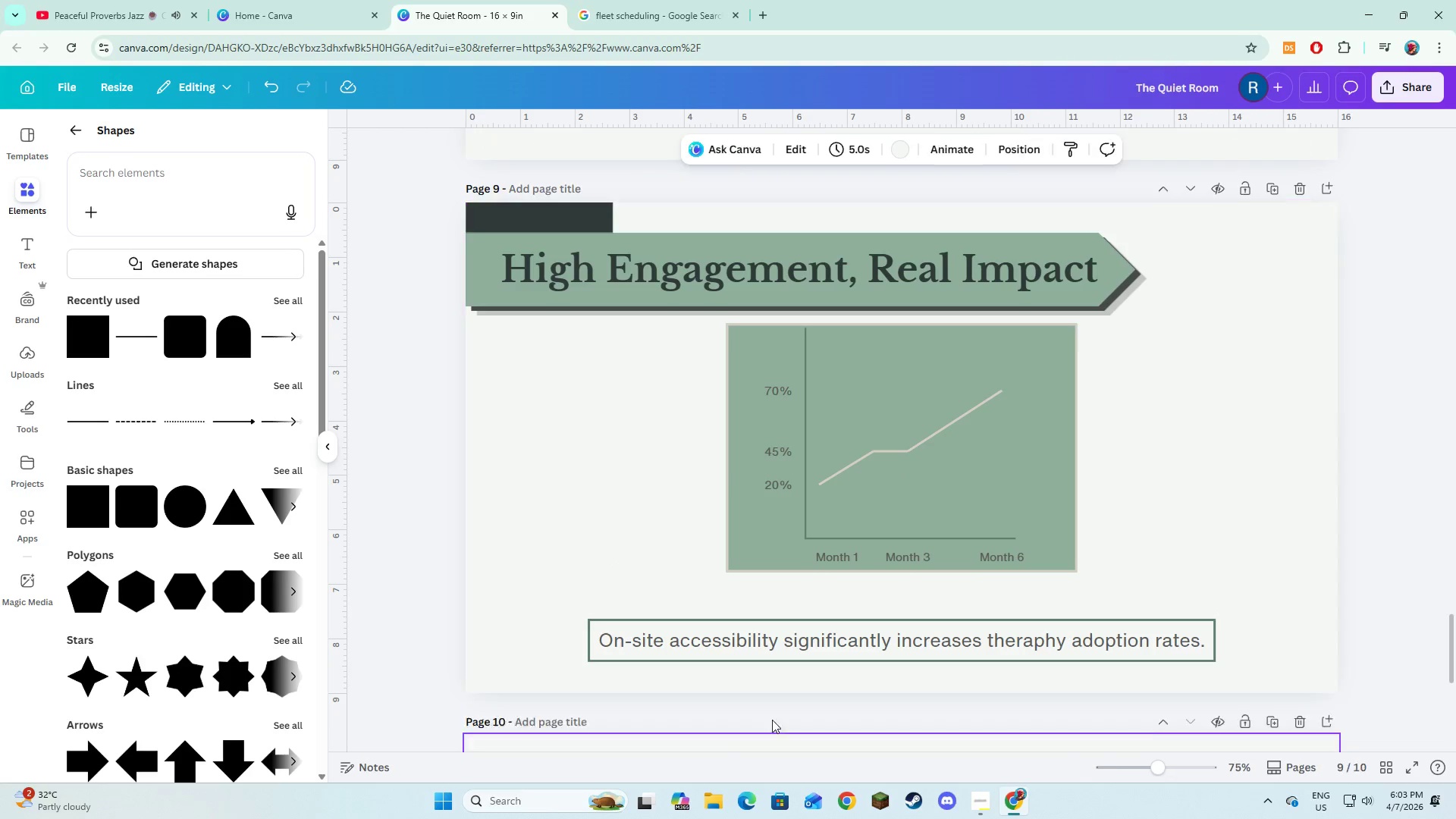 
scroll: coordinate [793, 674], scroll_direction: up, amount: 9.0
 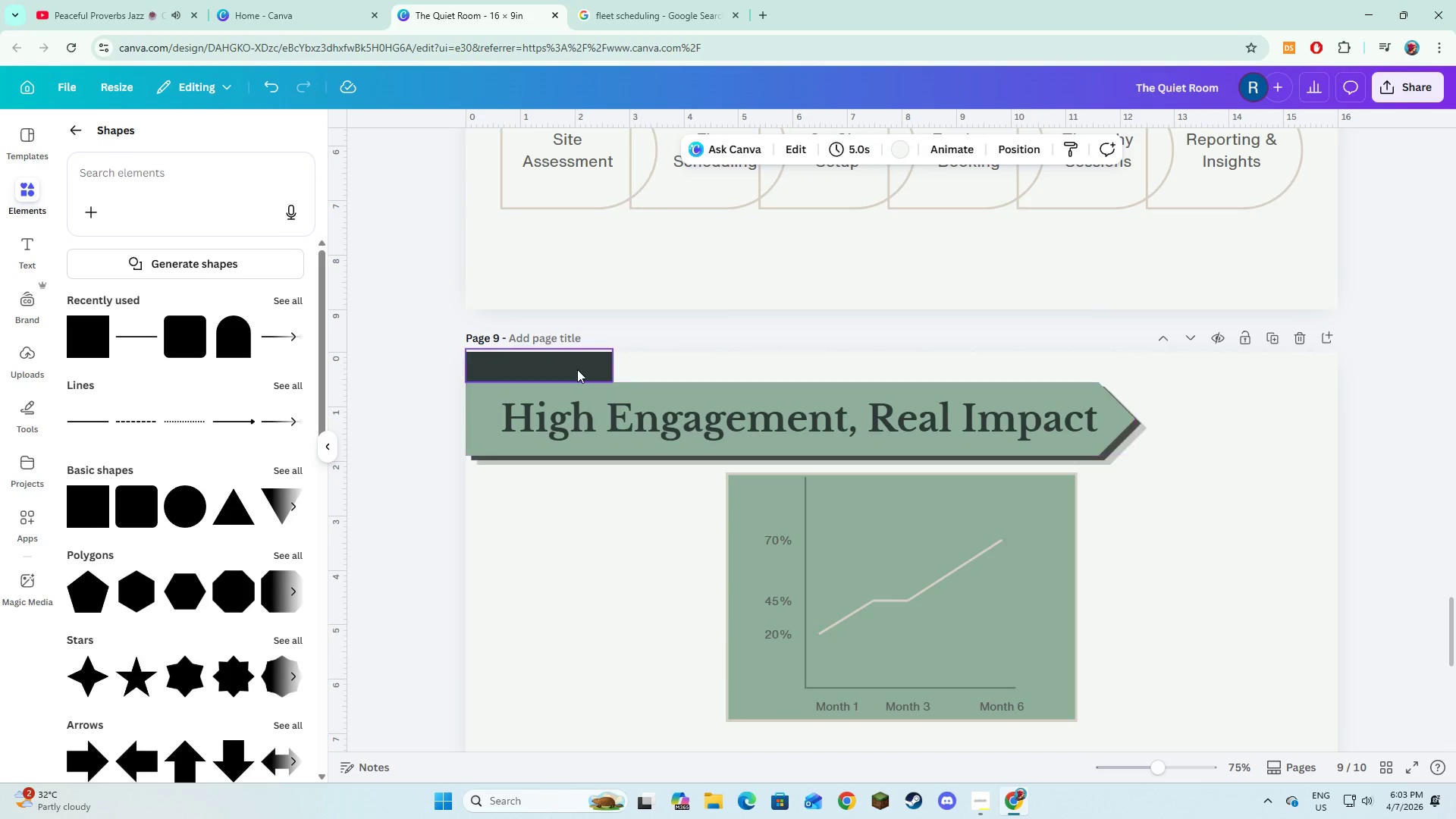 
left_click([577, 368])
 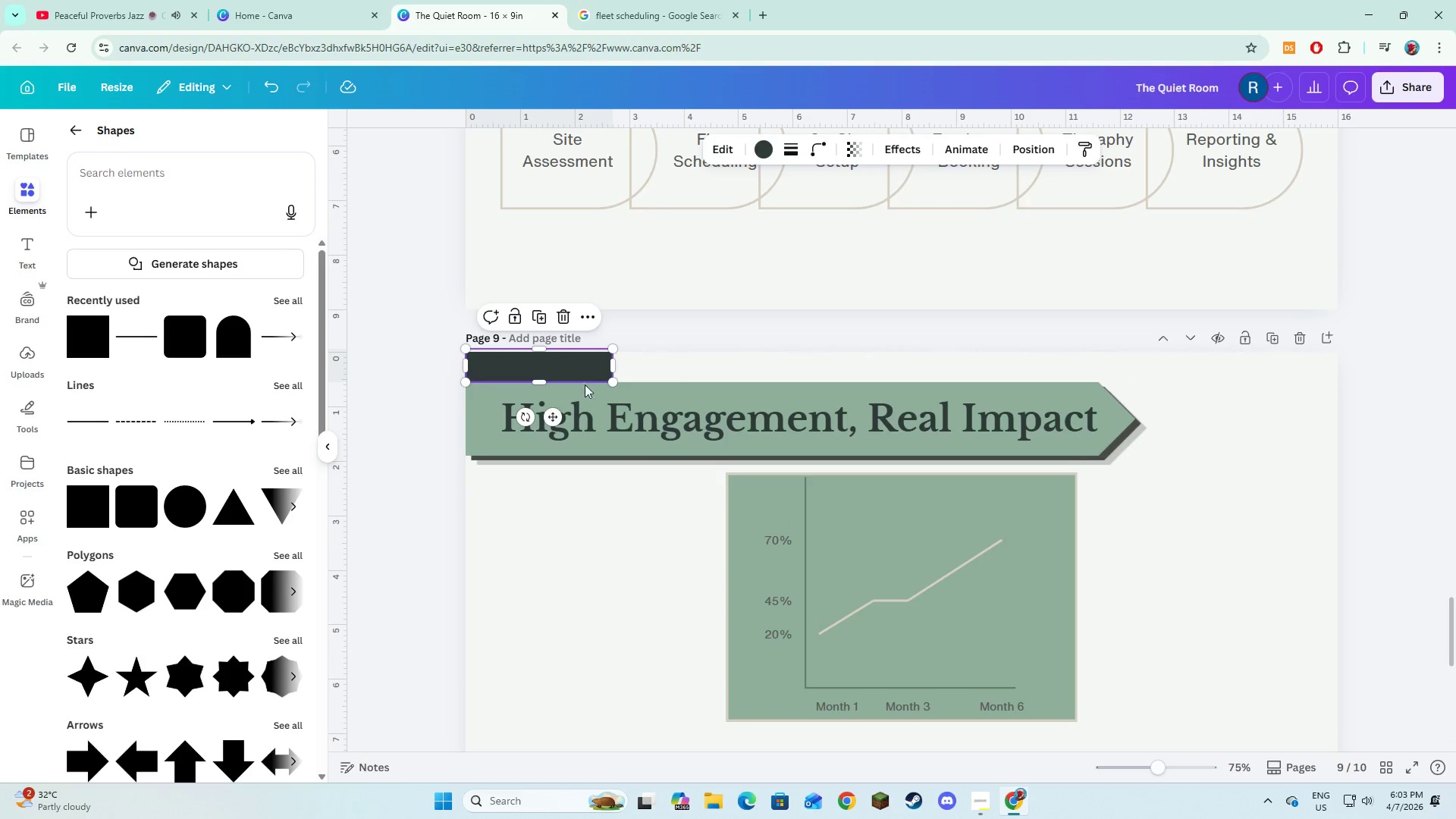 
hold_key(key=ShiftLeft, duration=0.66)
double_click([604, 410])
 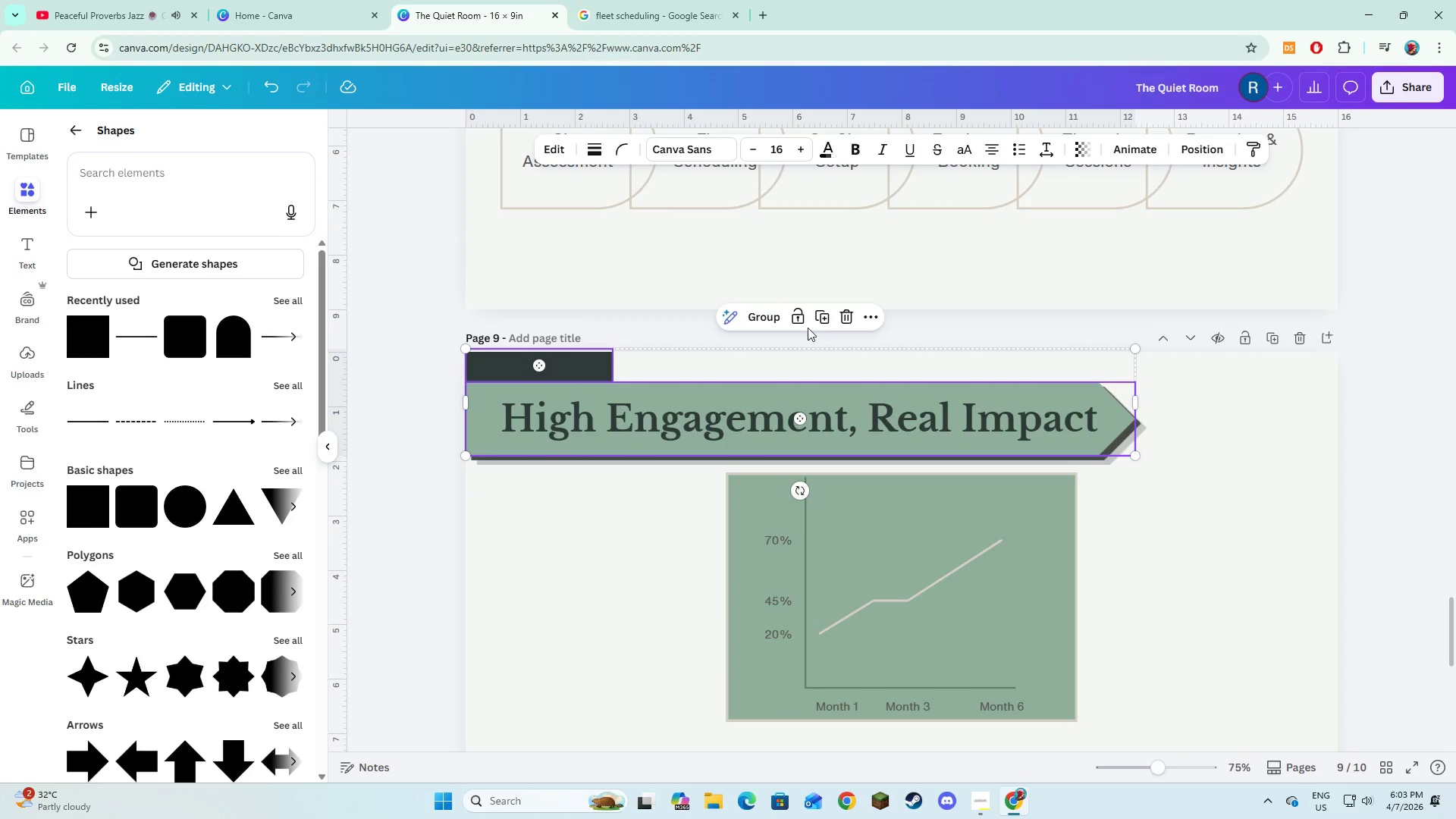 
left_click([820, 318])
 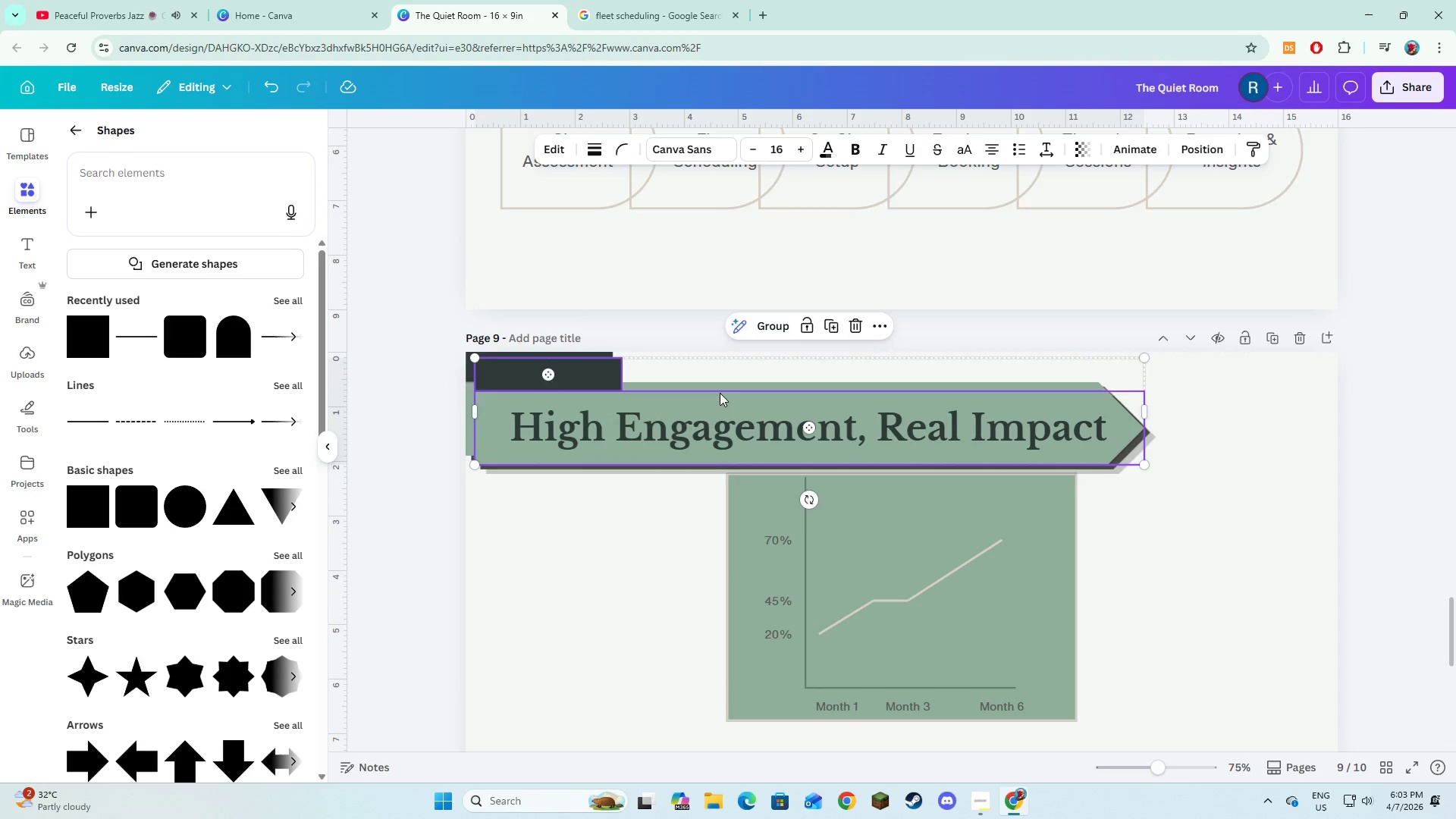 
left_click_drag(start_coordinate=[720, 396], to_coordinate=[711, 315])
 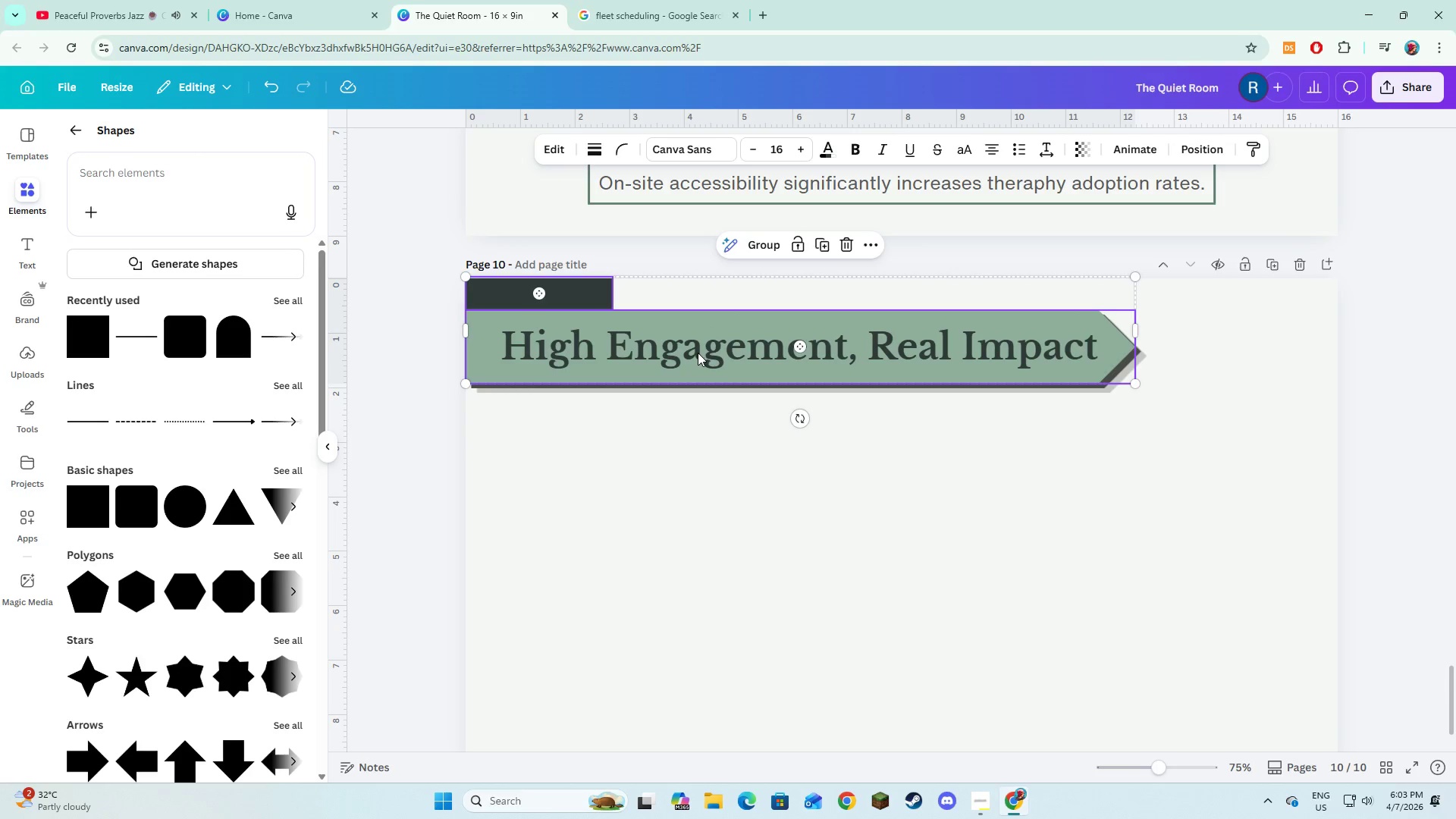 
scroll: coordinate [710, 425], scroll_direction: down, amount: 4.0
 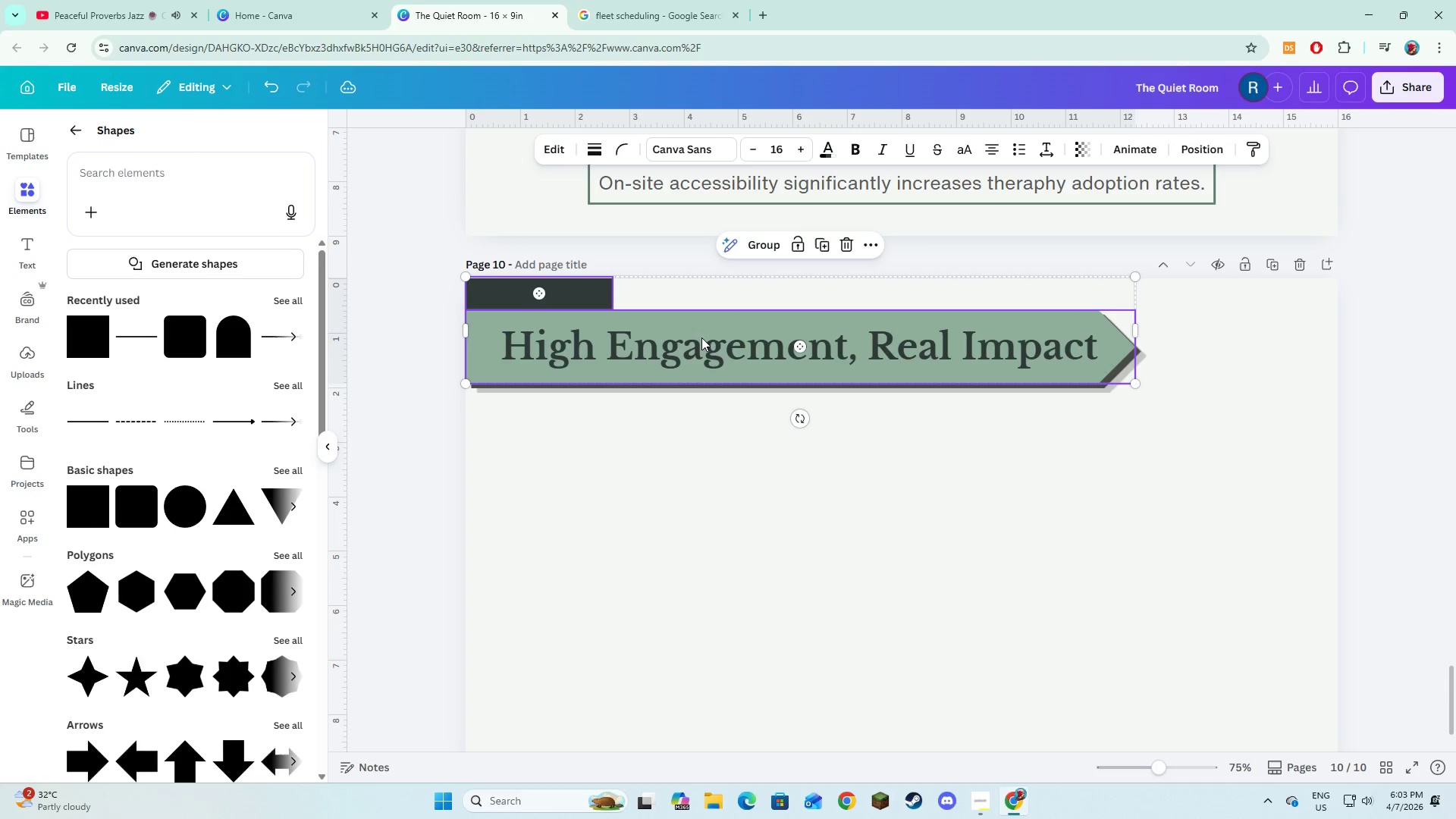 
double_click([698, 353])
 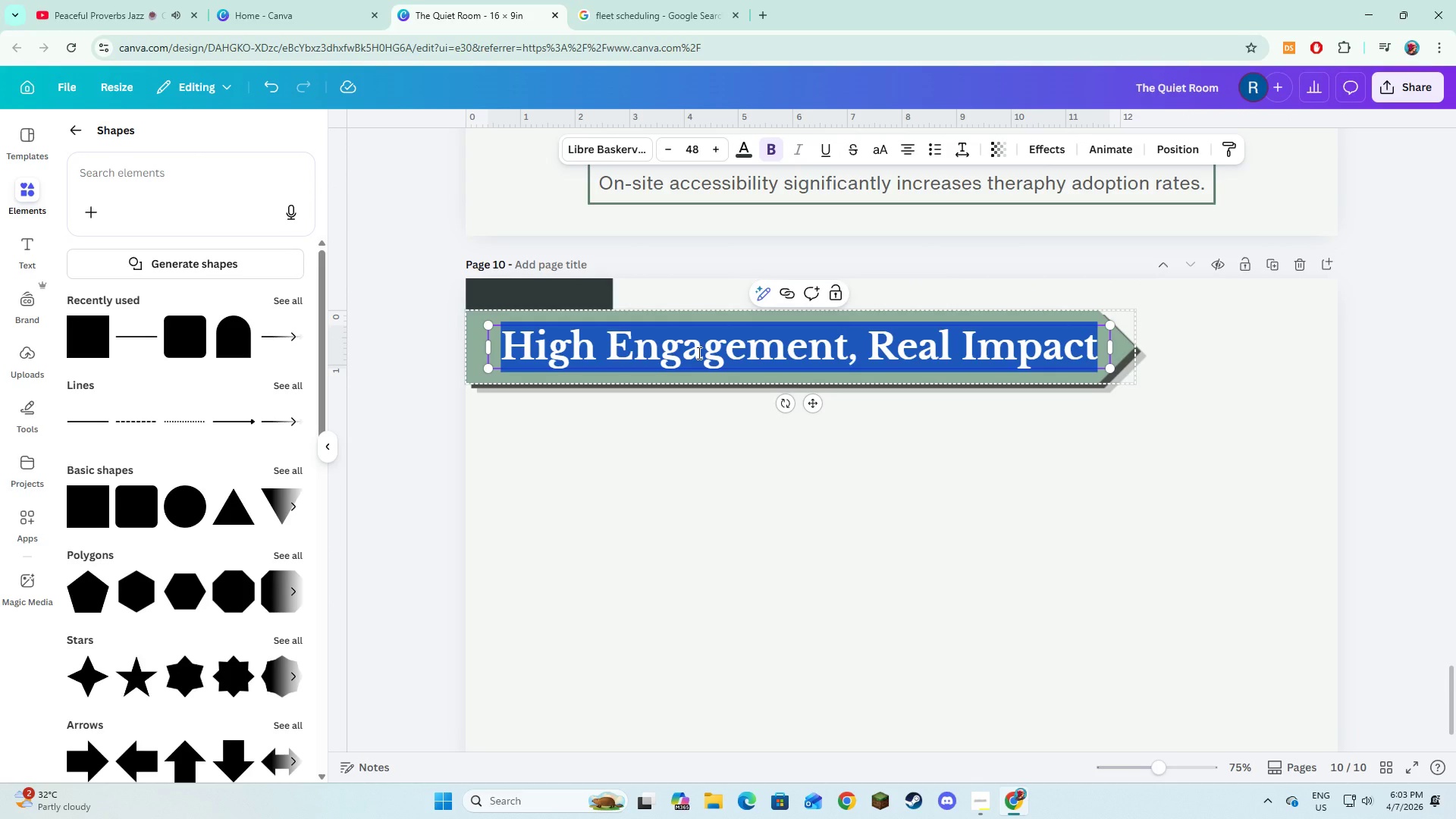 
type(Flexible Partnership Models)
 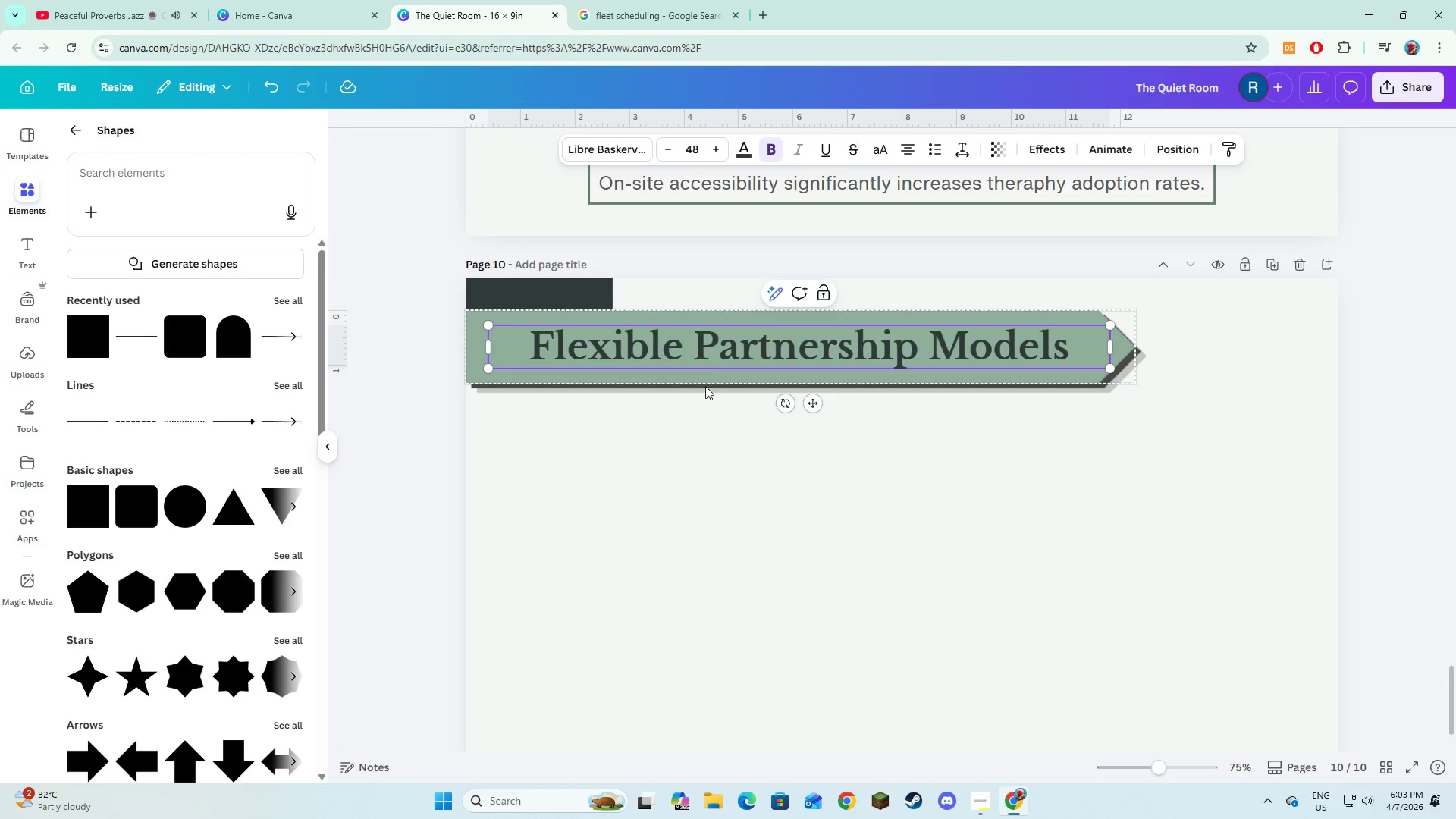 
left_click([702, 466])
 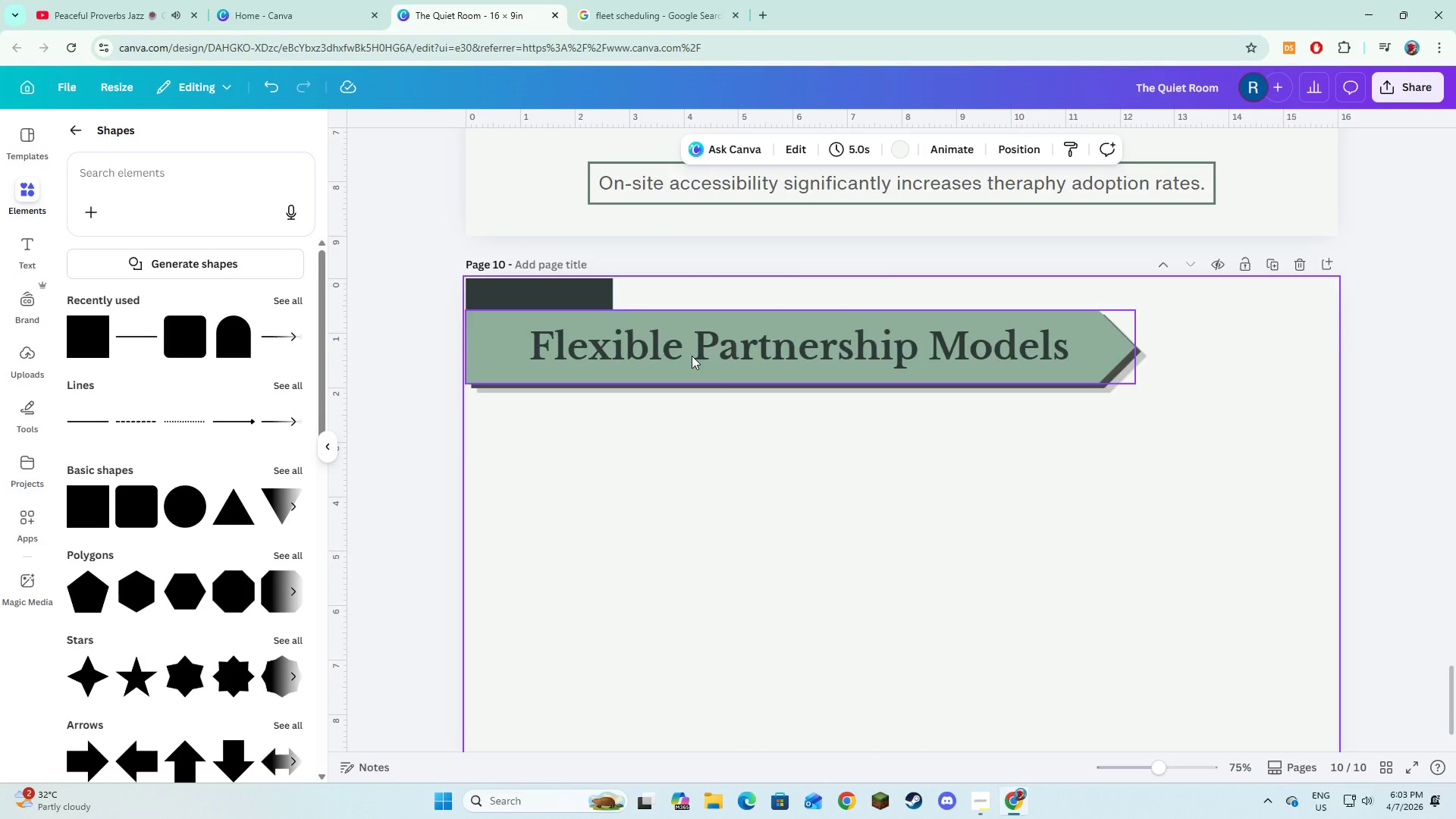 
scroll: coordinate [694, 356], scroll_direction: up, amount: 5.0
 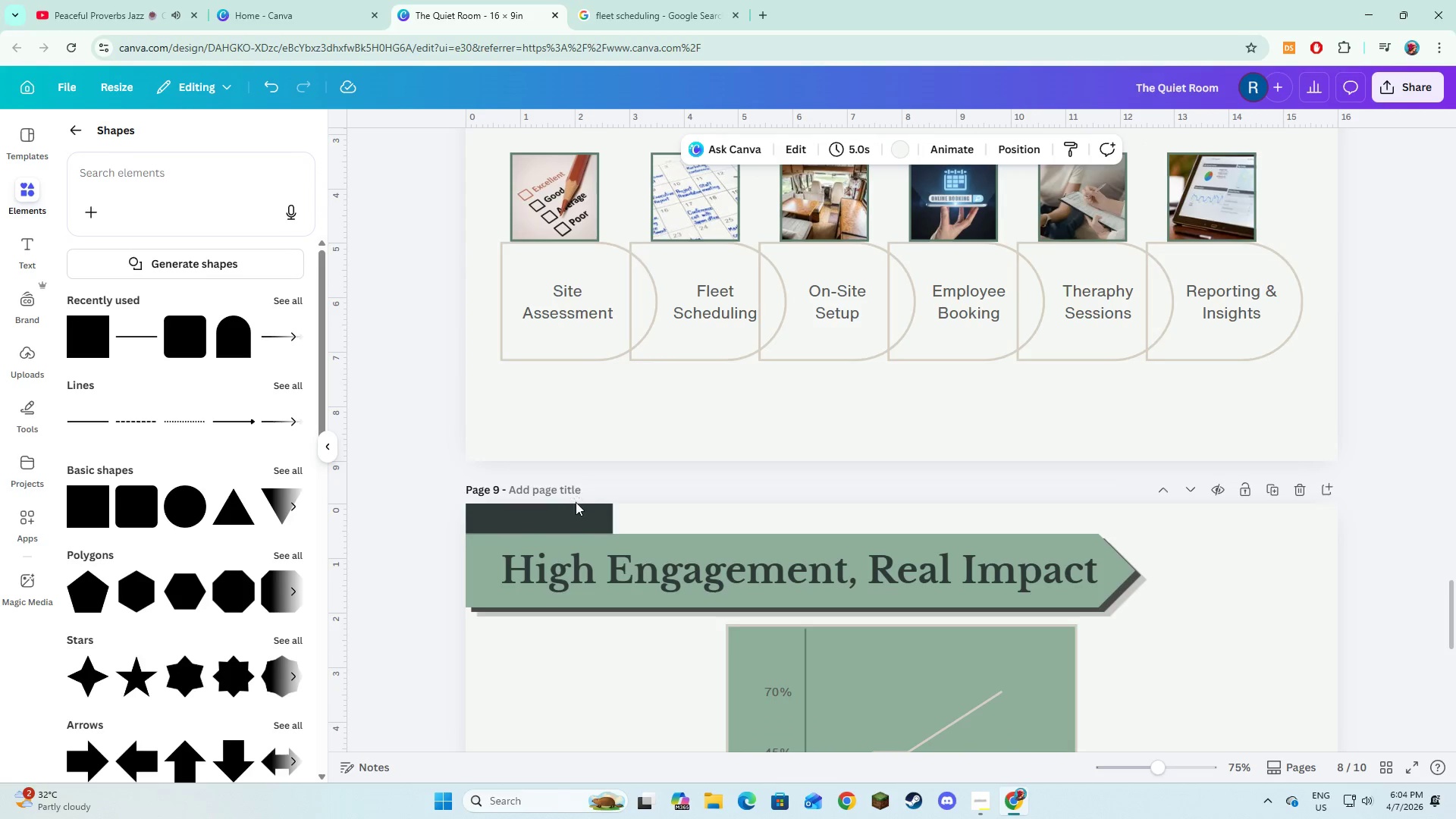 
left_click([578, 512])
 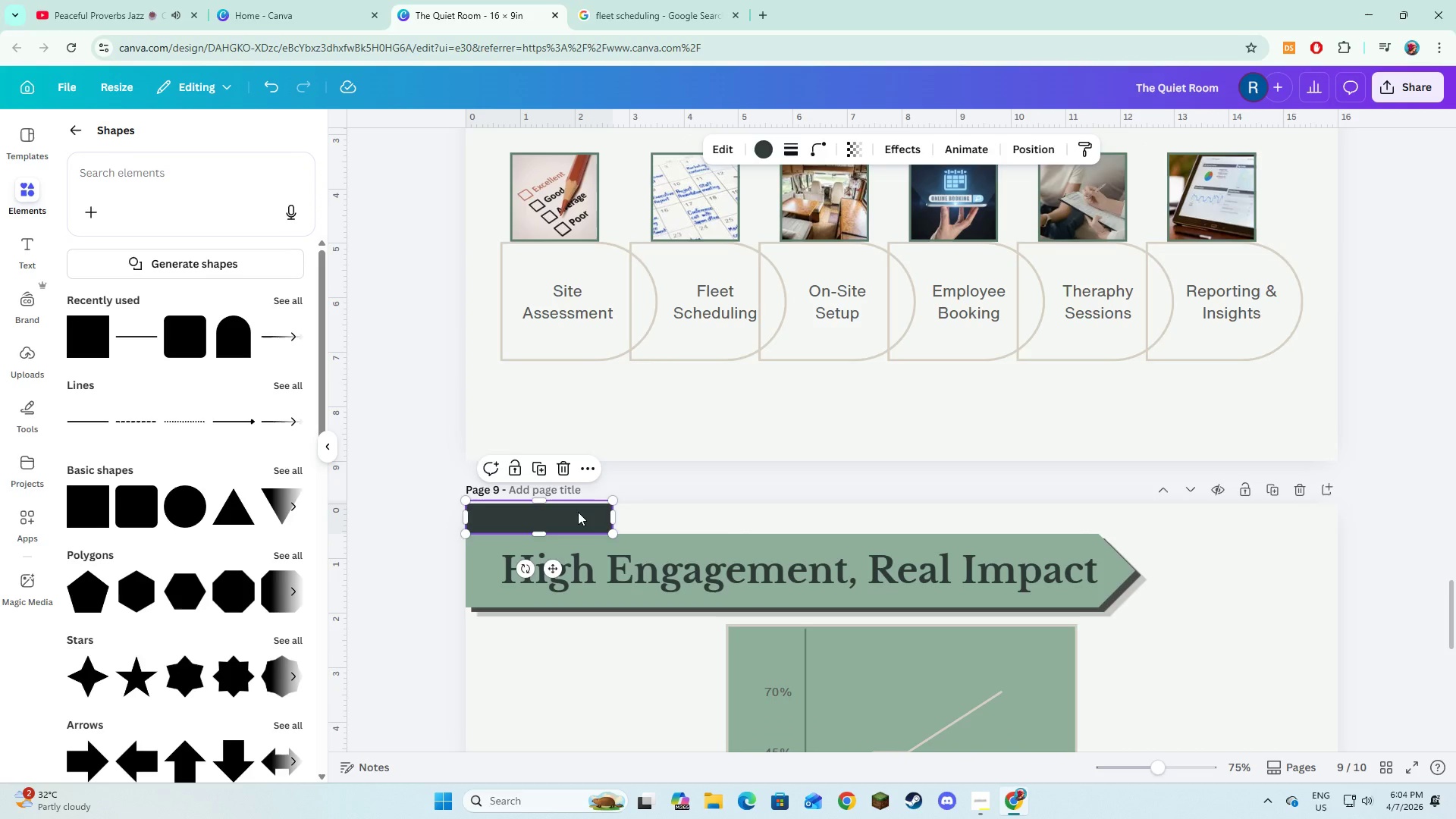 
key(Backspace)
 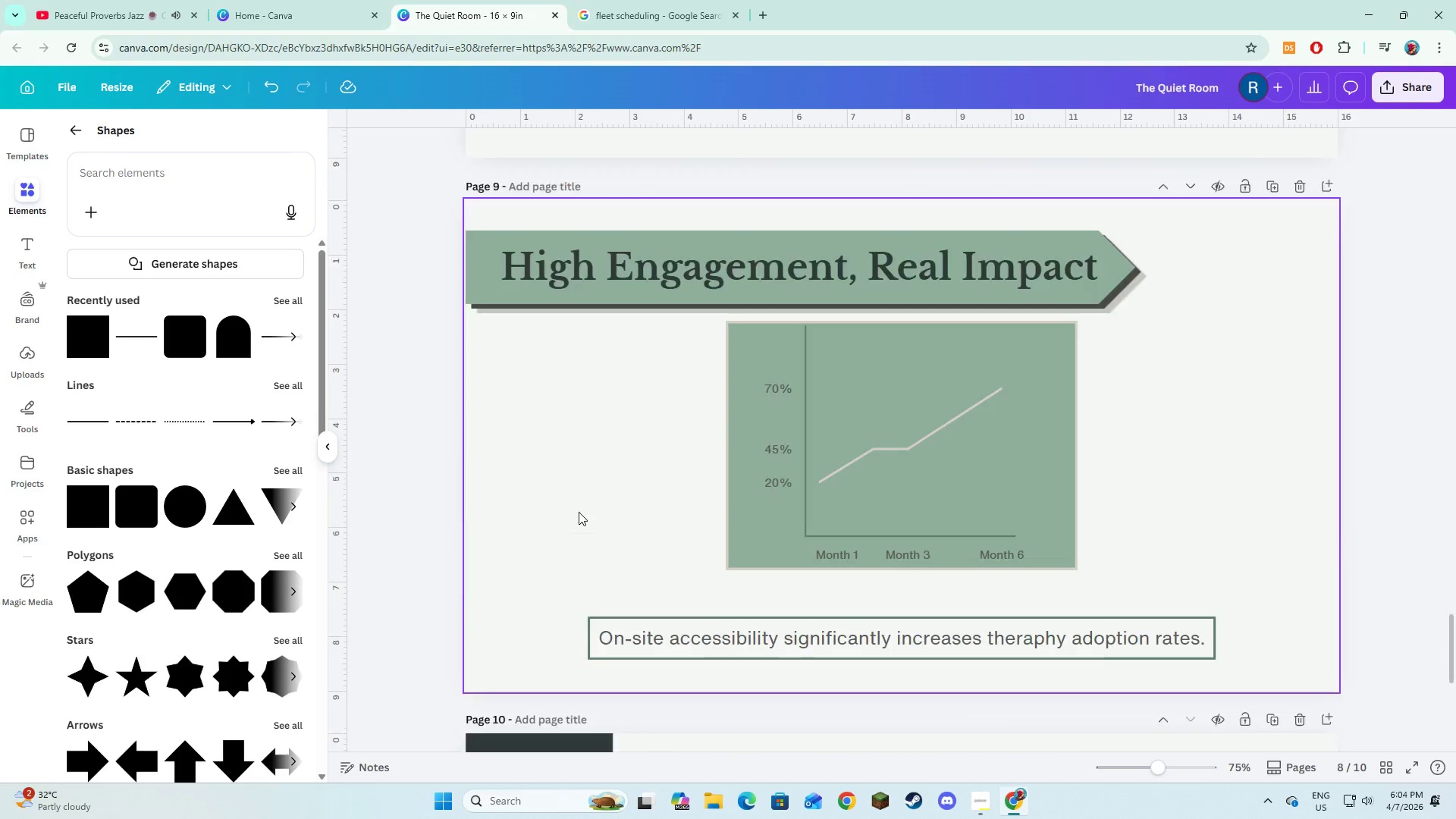 
scroll: coordinate [579, 513], scroll_direction: down, amount: 7.0
 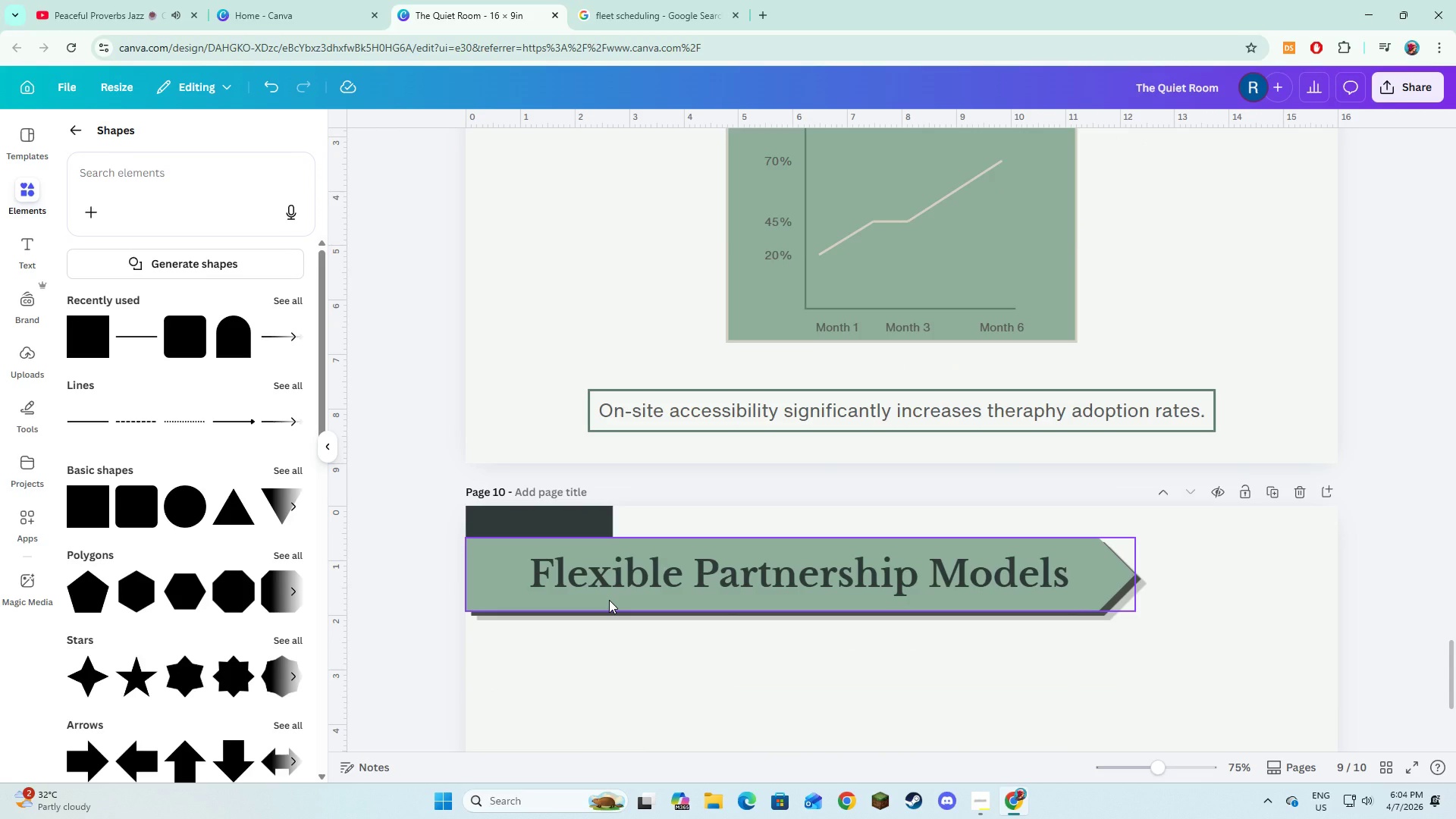 
left_click([733, 563])
 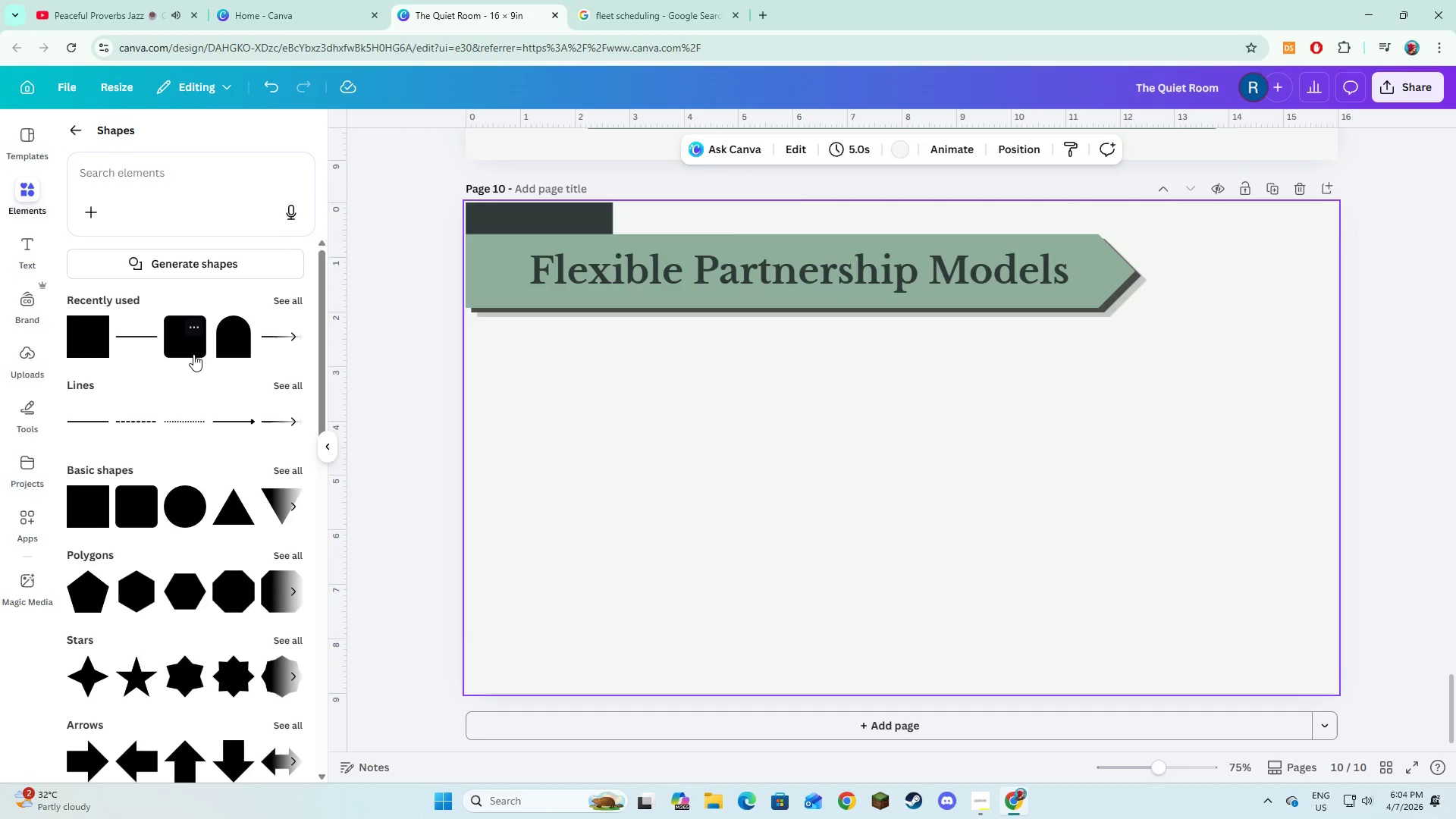 
scroll: coordinate [679, 555], scroll_direction: down, amount: 3.0
 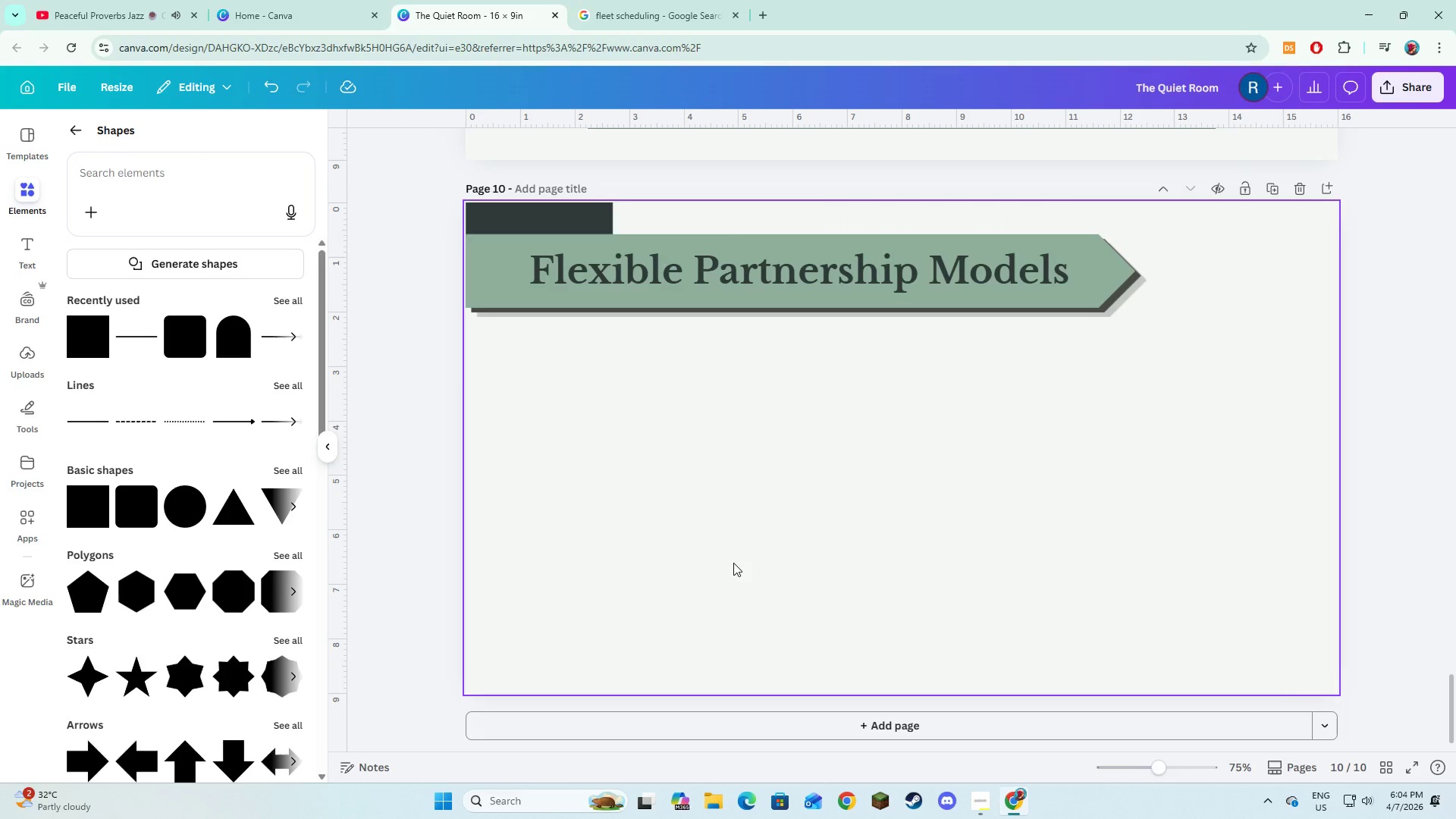 
left_click([189, 350])
 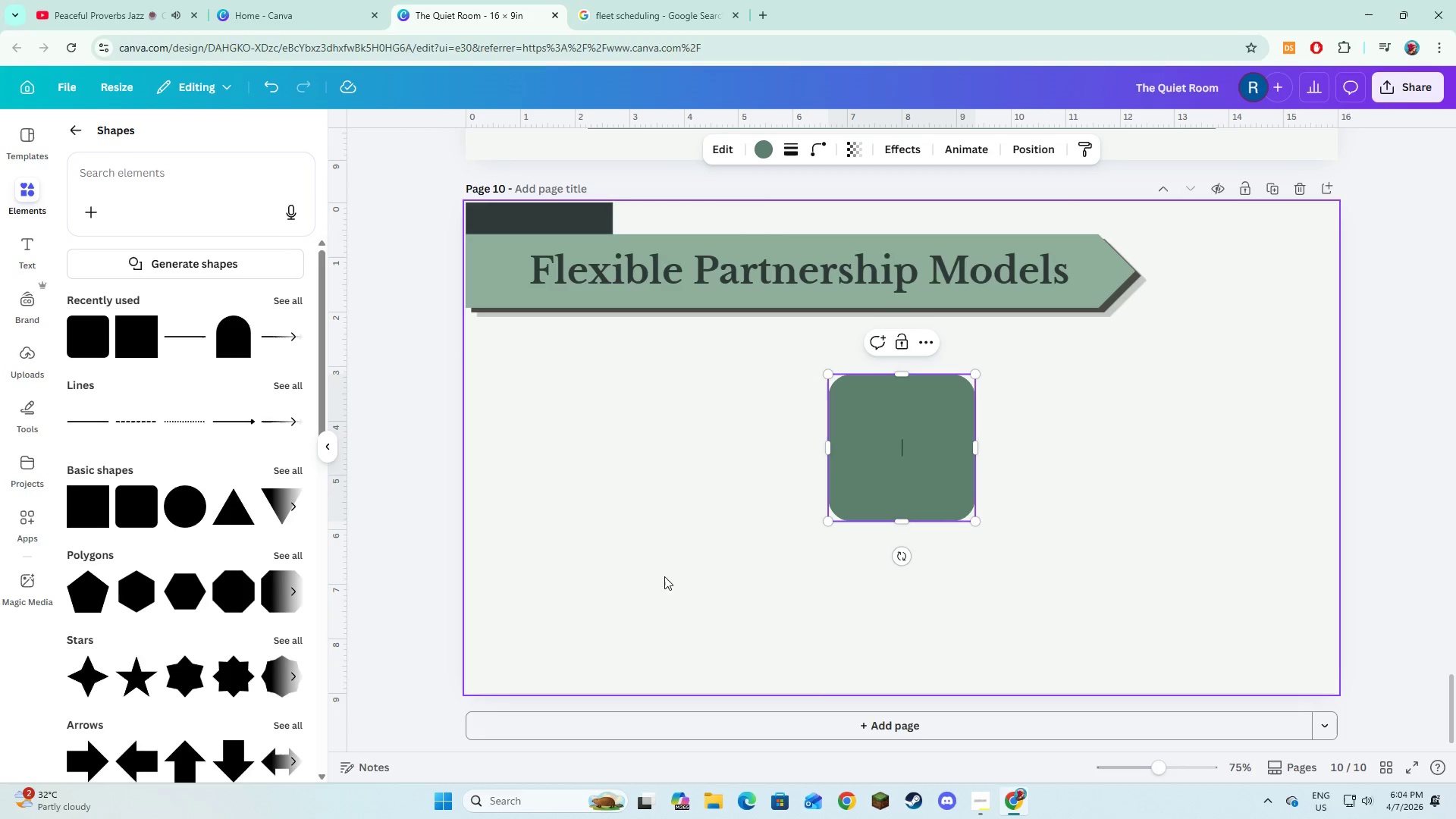 
left_click([664, 579])
 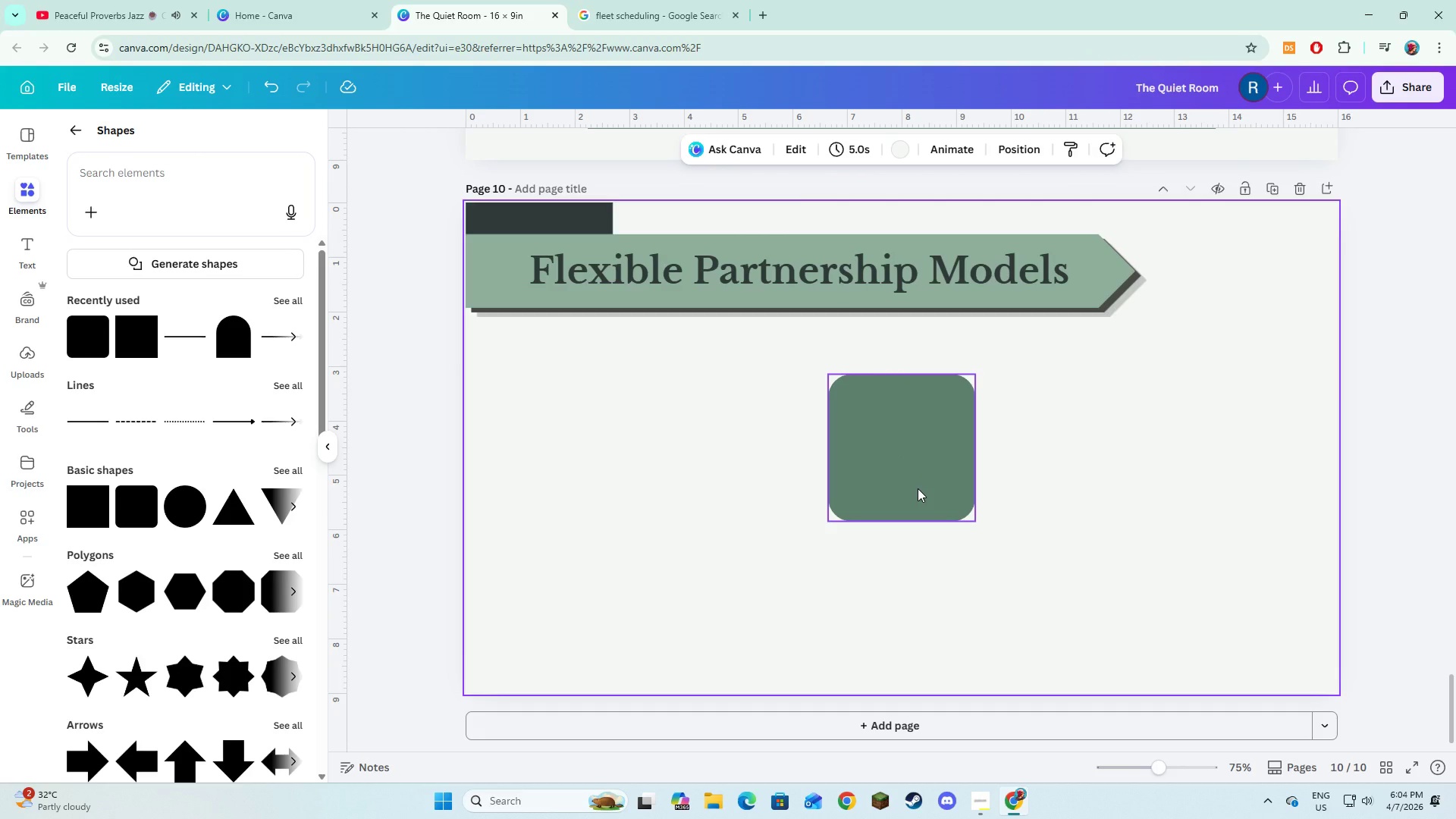 
wait(5.12)
 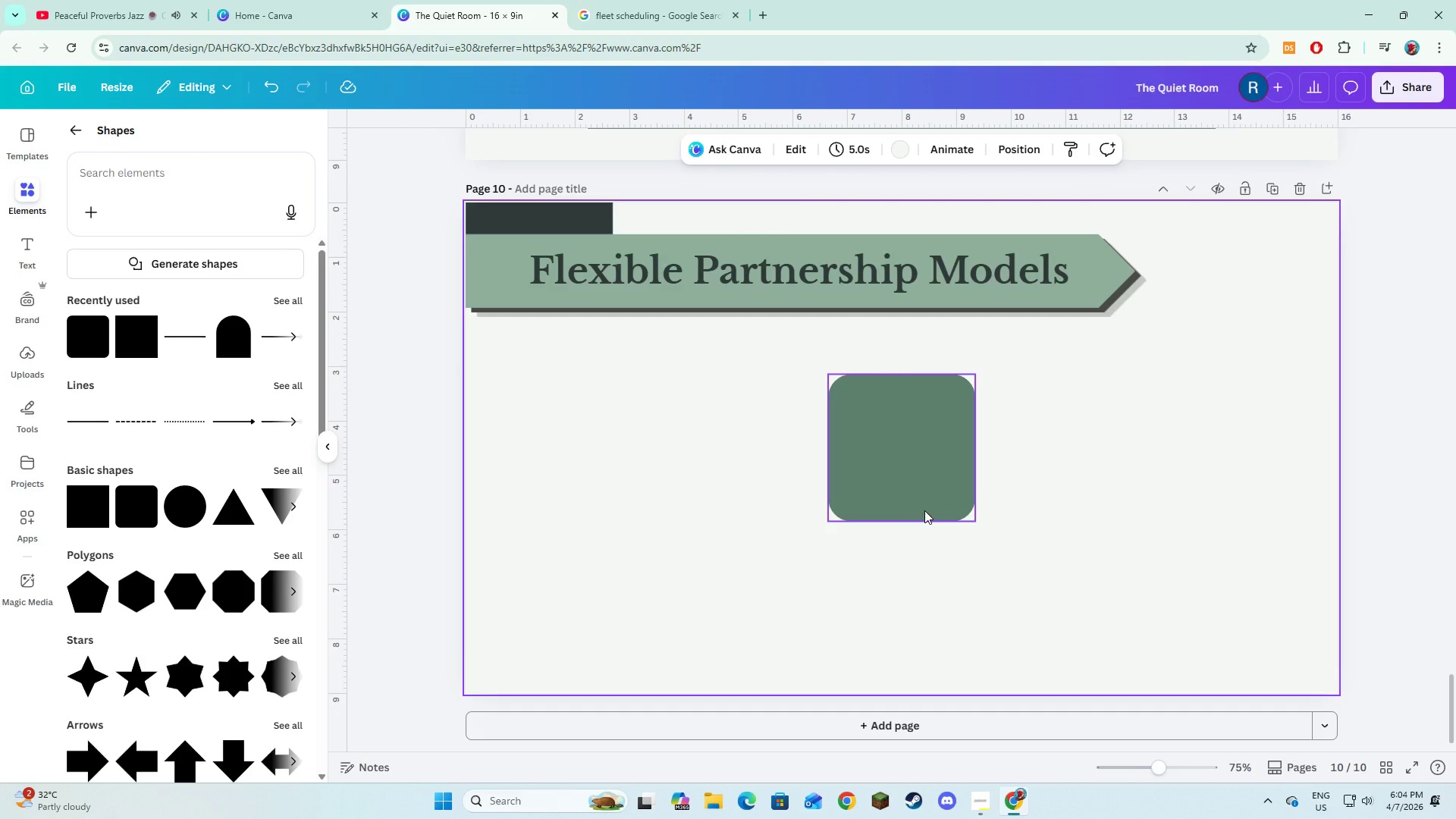 
left_click_drag(start_coordinate=[904, 472], to_coordinate=[603, 496])
 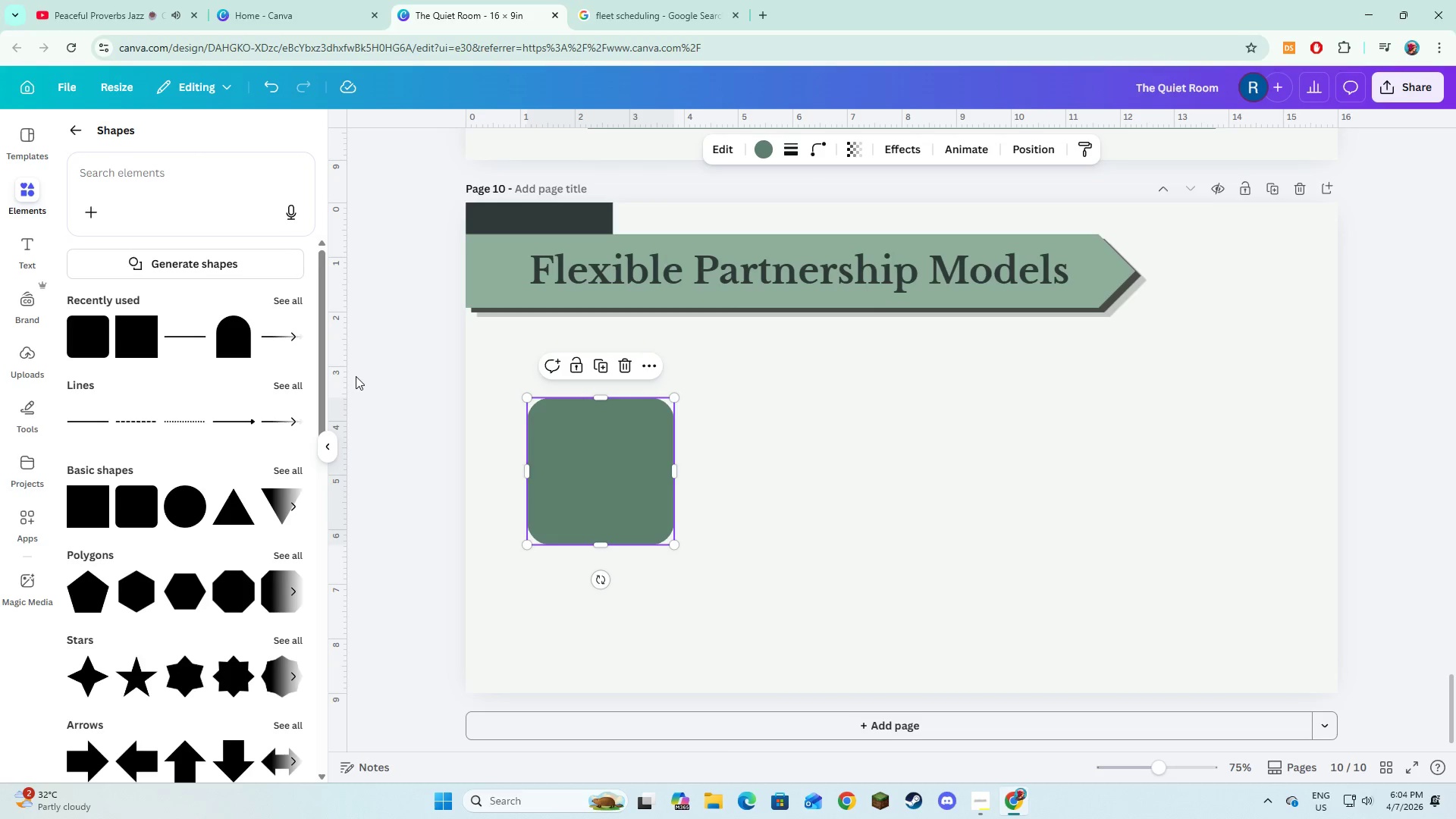 
left_click([598, 372])
 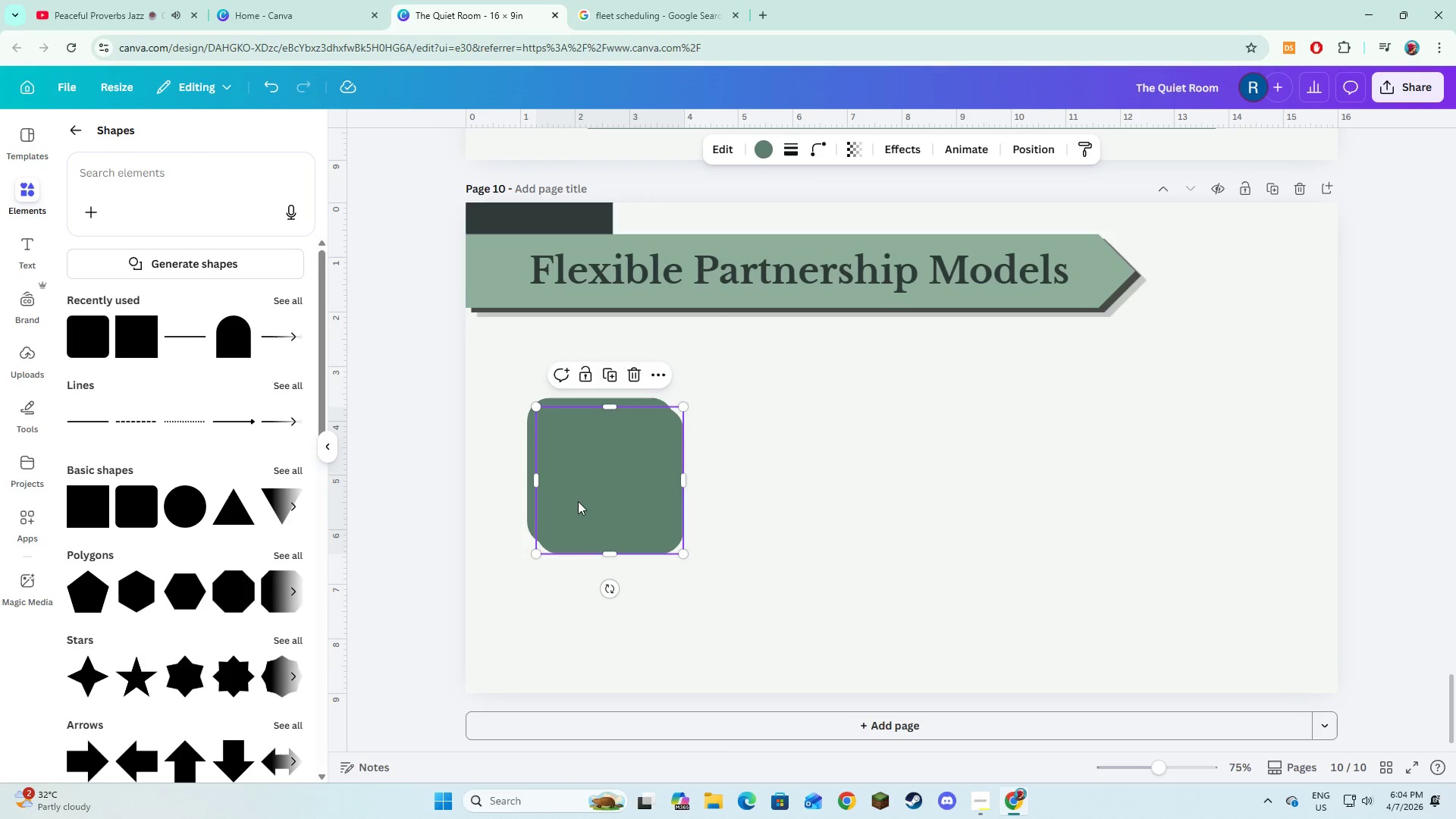 
left_click_drag(start_coordinate=[578, 501], to_coordinate=[739, 489])
 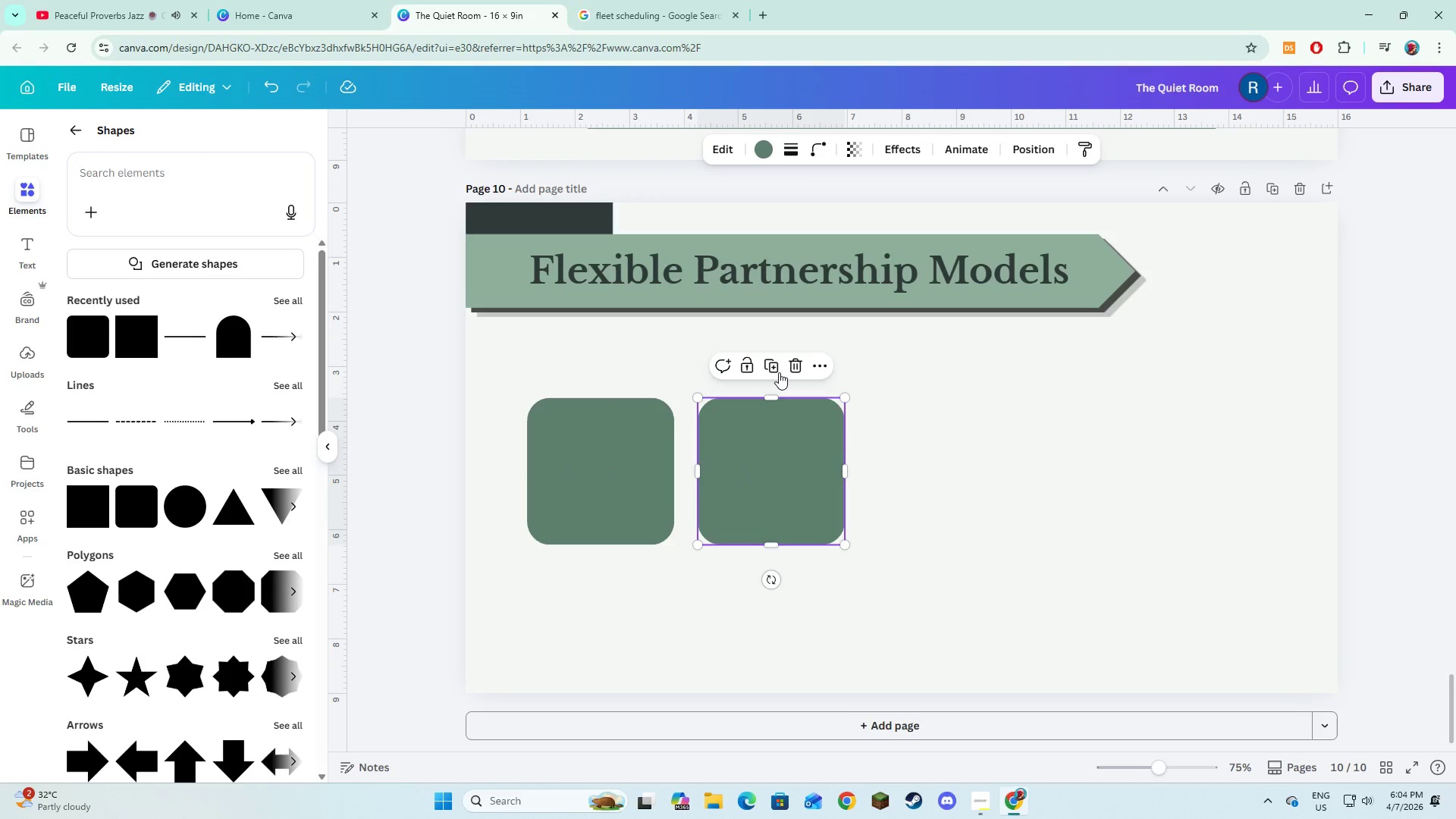 
left_click([778, 372])
 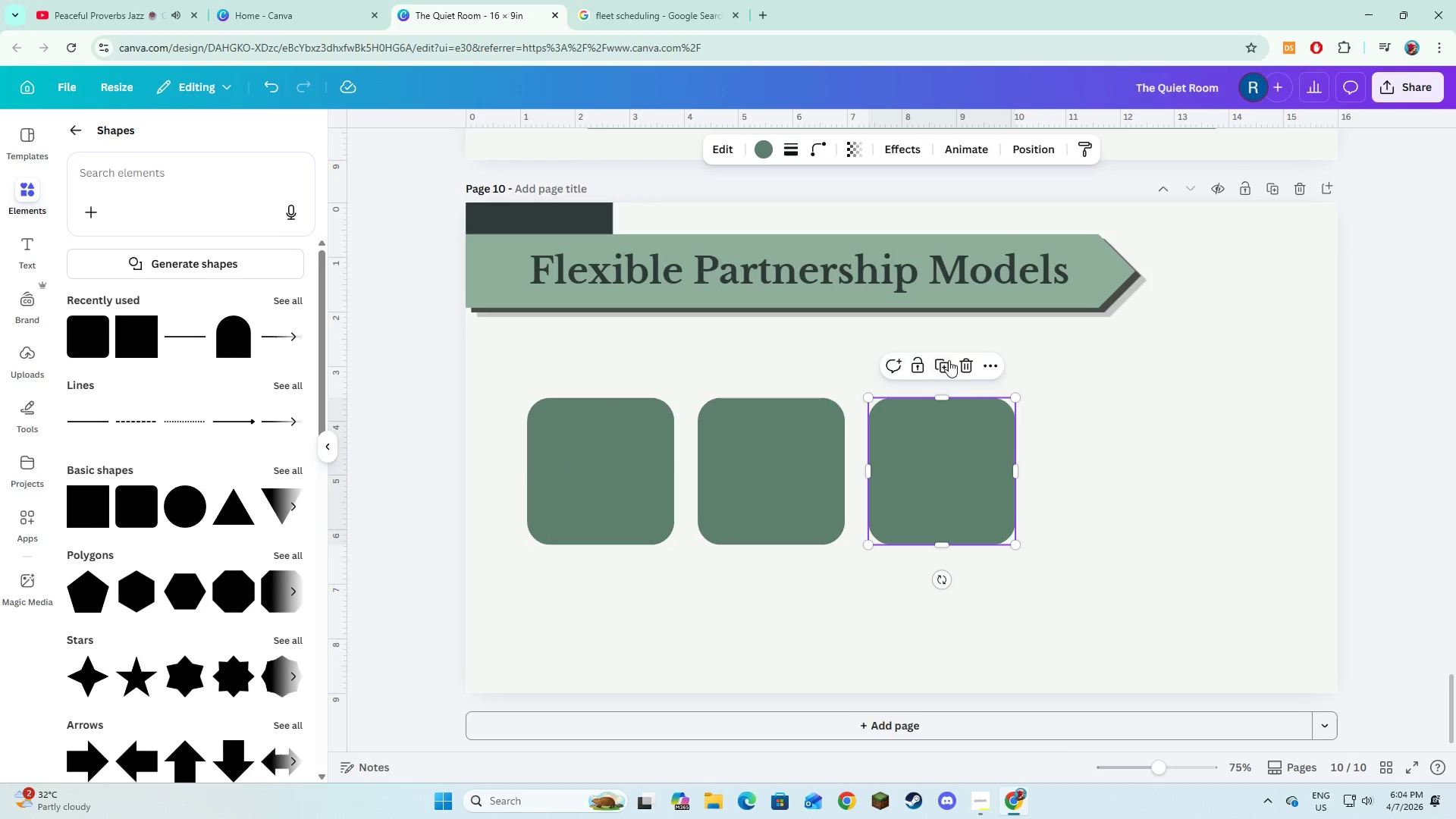 
left_click([949, 360])
 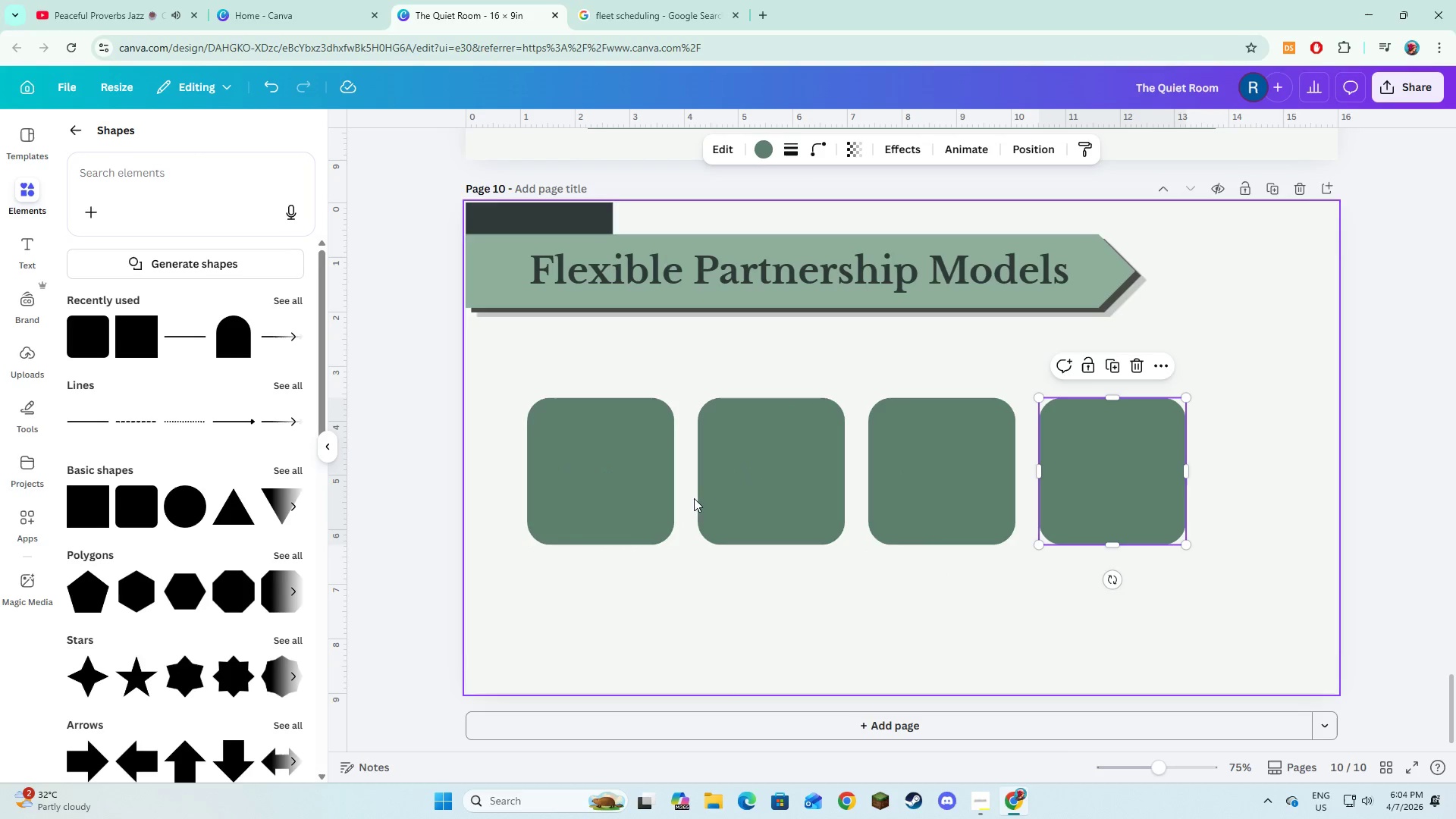 
left_click([619, 511])
 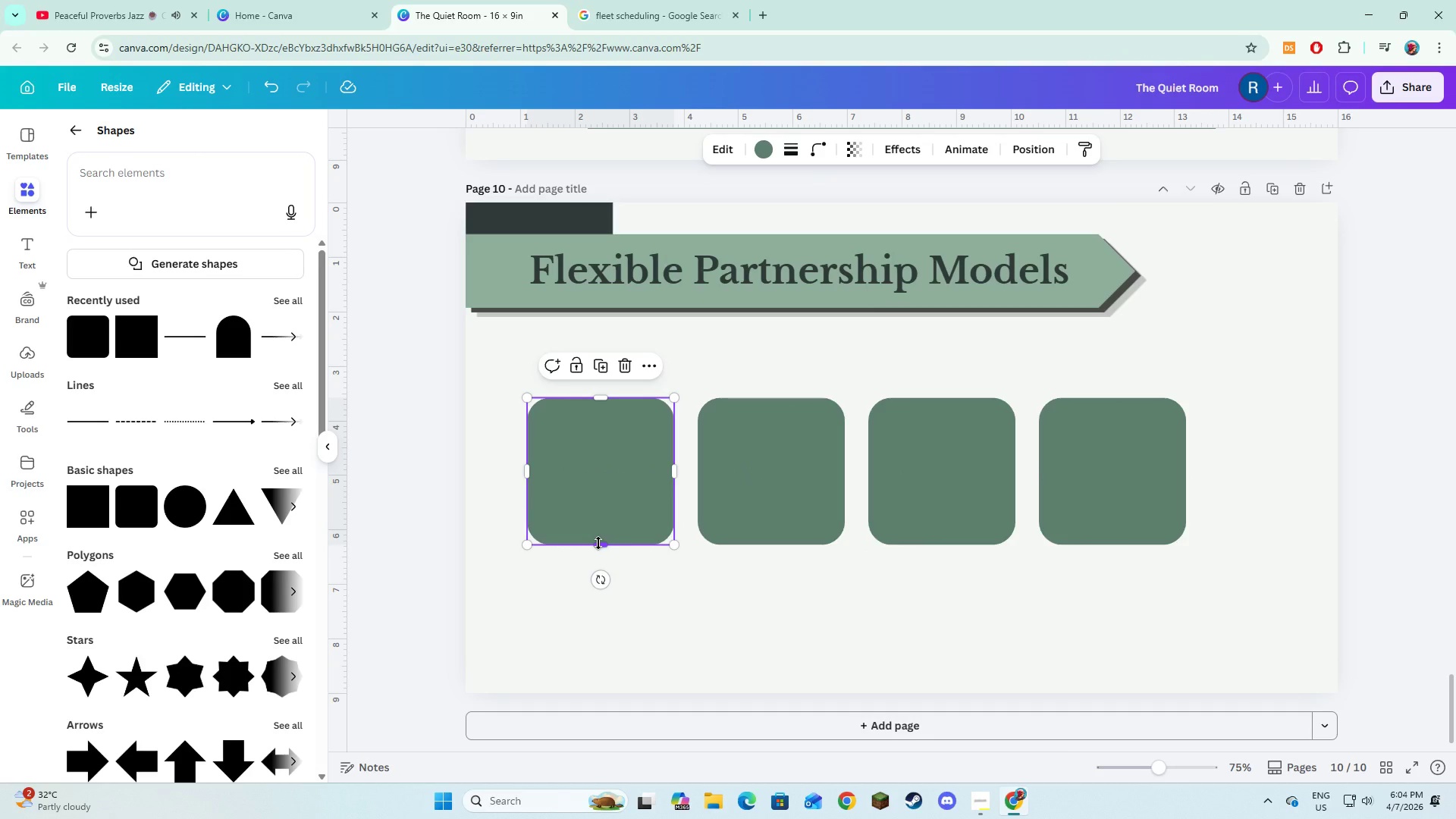 
left_click_drag(start_coordinate=[598, 543], to_coordinate=[607, 635])
 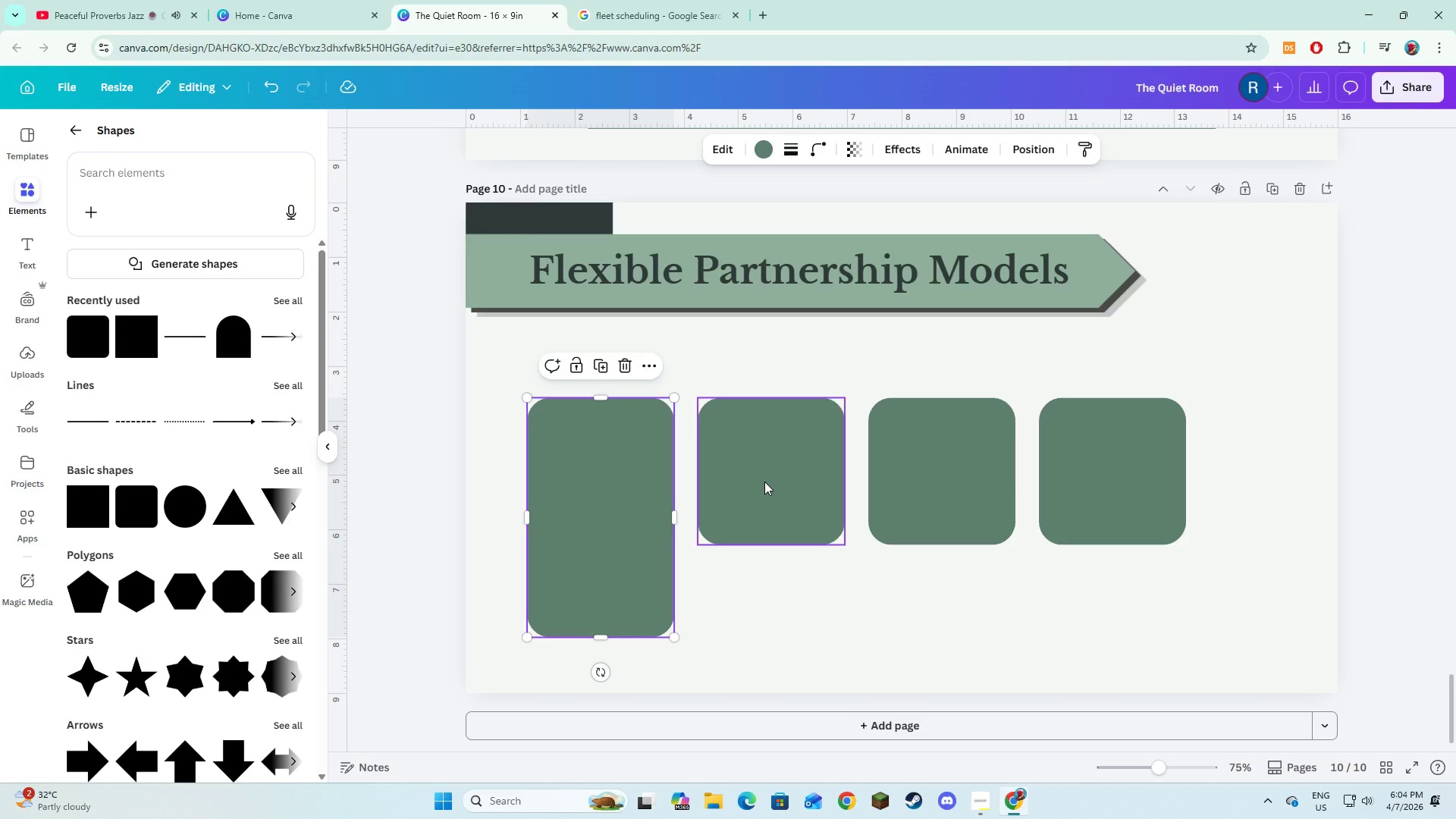 
left_click([789, 492])
 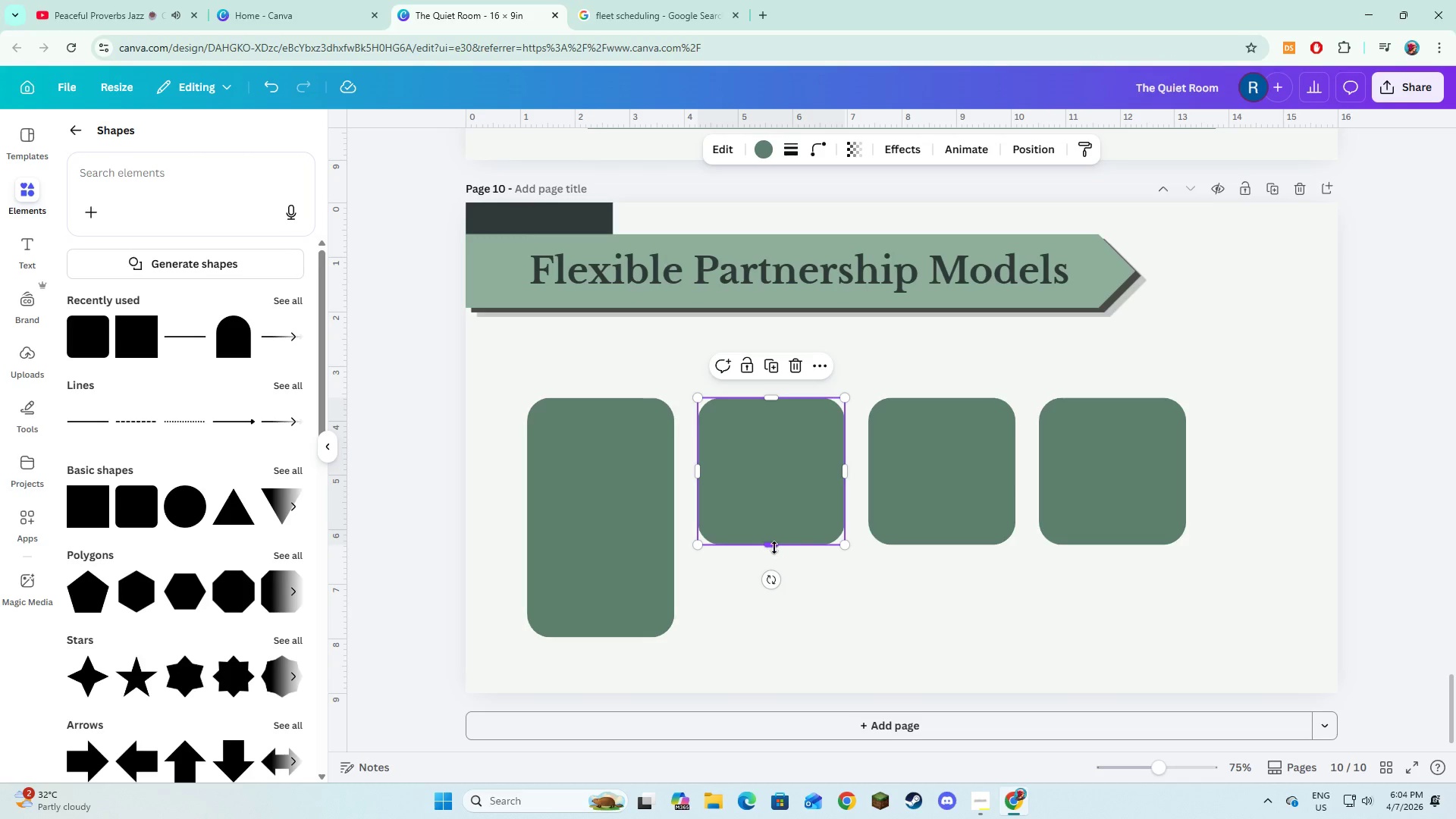 
left_click_drag(start_coordinate=[774, 548], to_coordinate=[774, 637])
 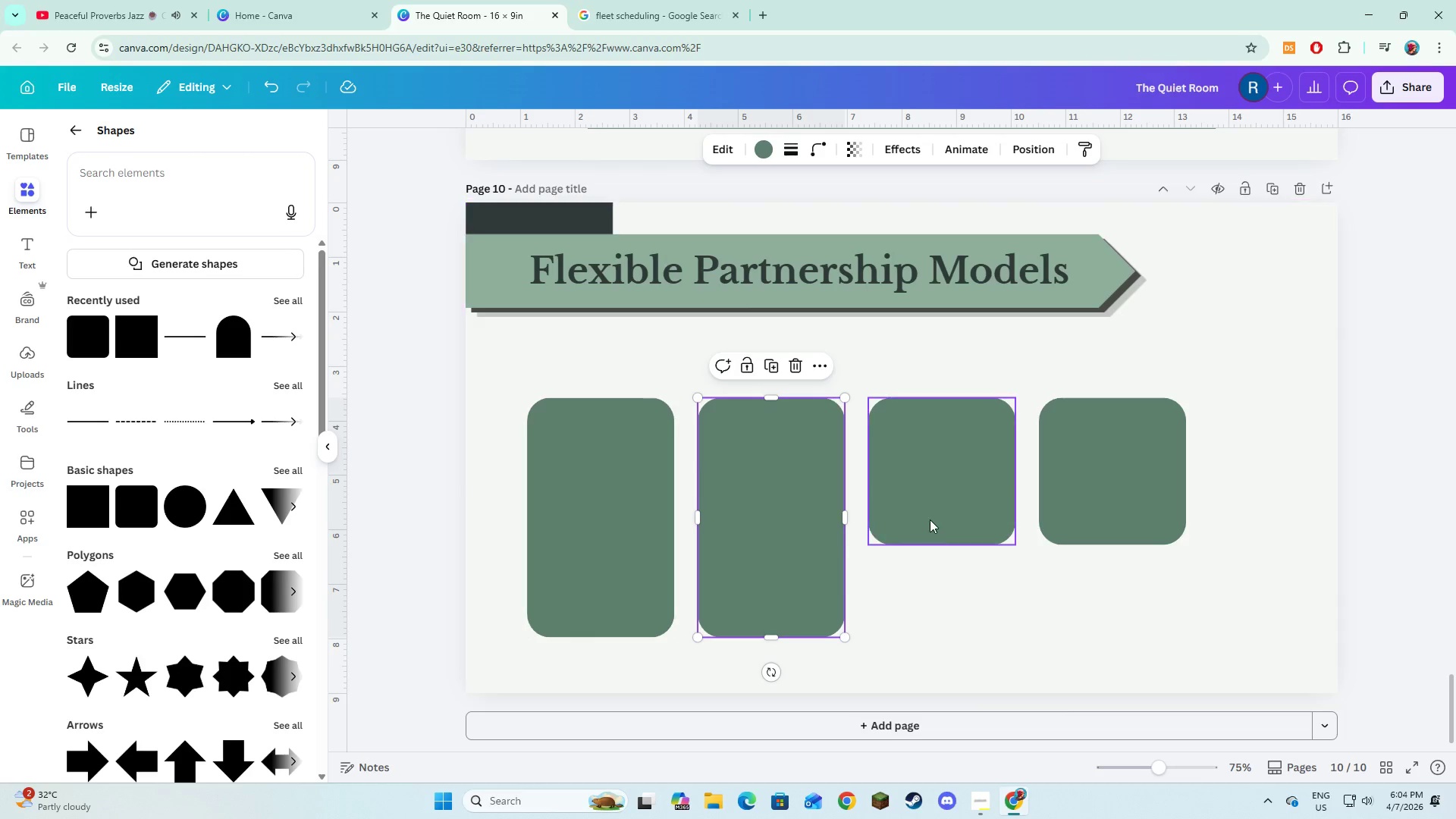 
left_click([930, 500])
 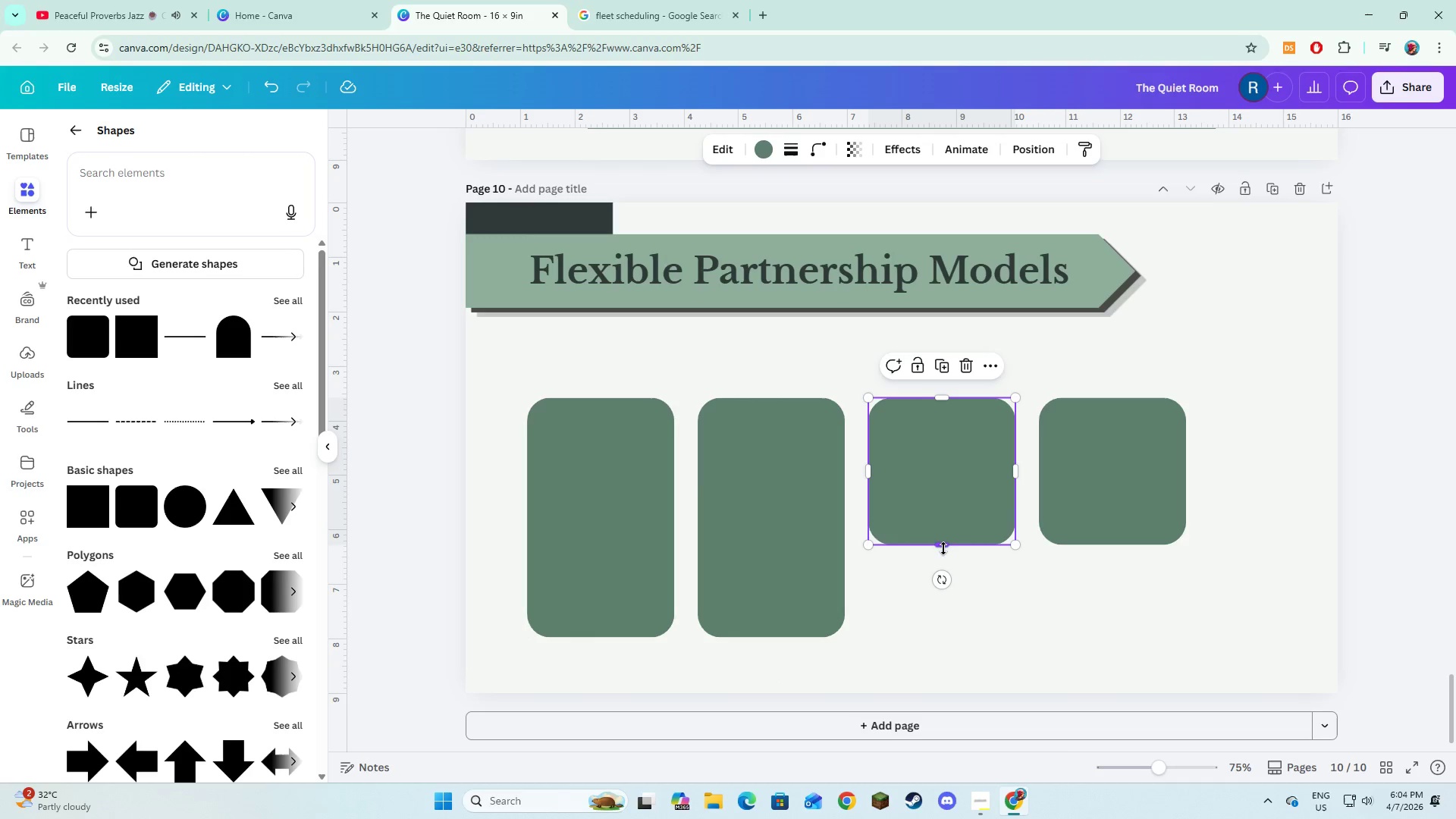 
left_click_drag(start_coordinate=[943, 548], to_coordinate=[944, 639])
 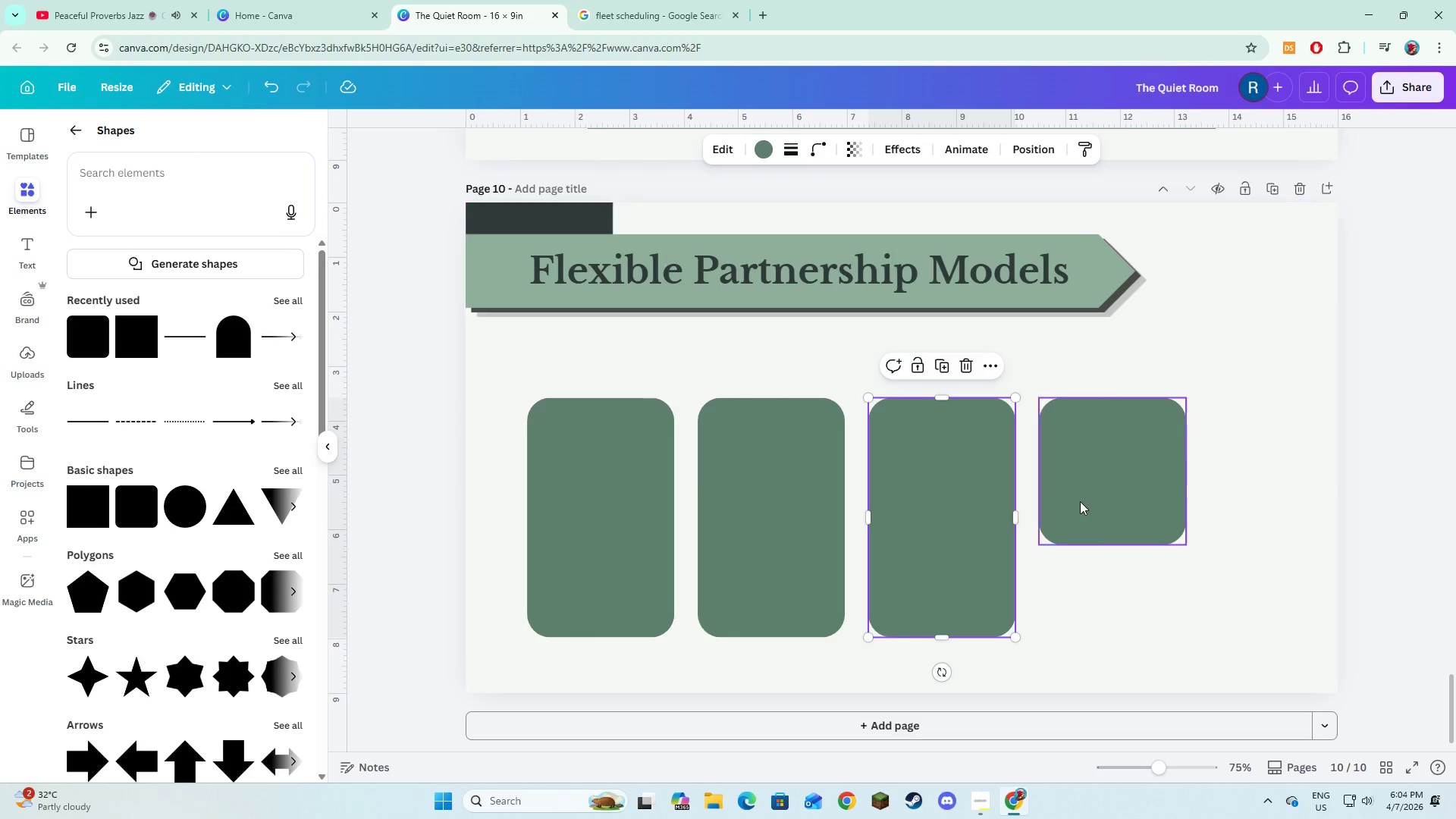 
left_click([1081, 501])
 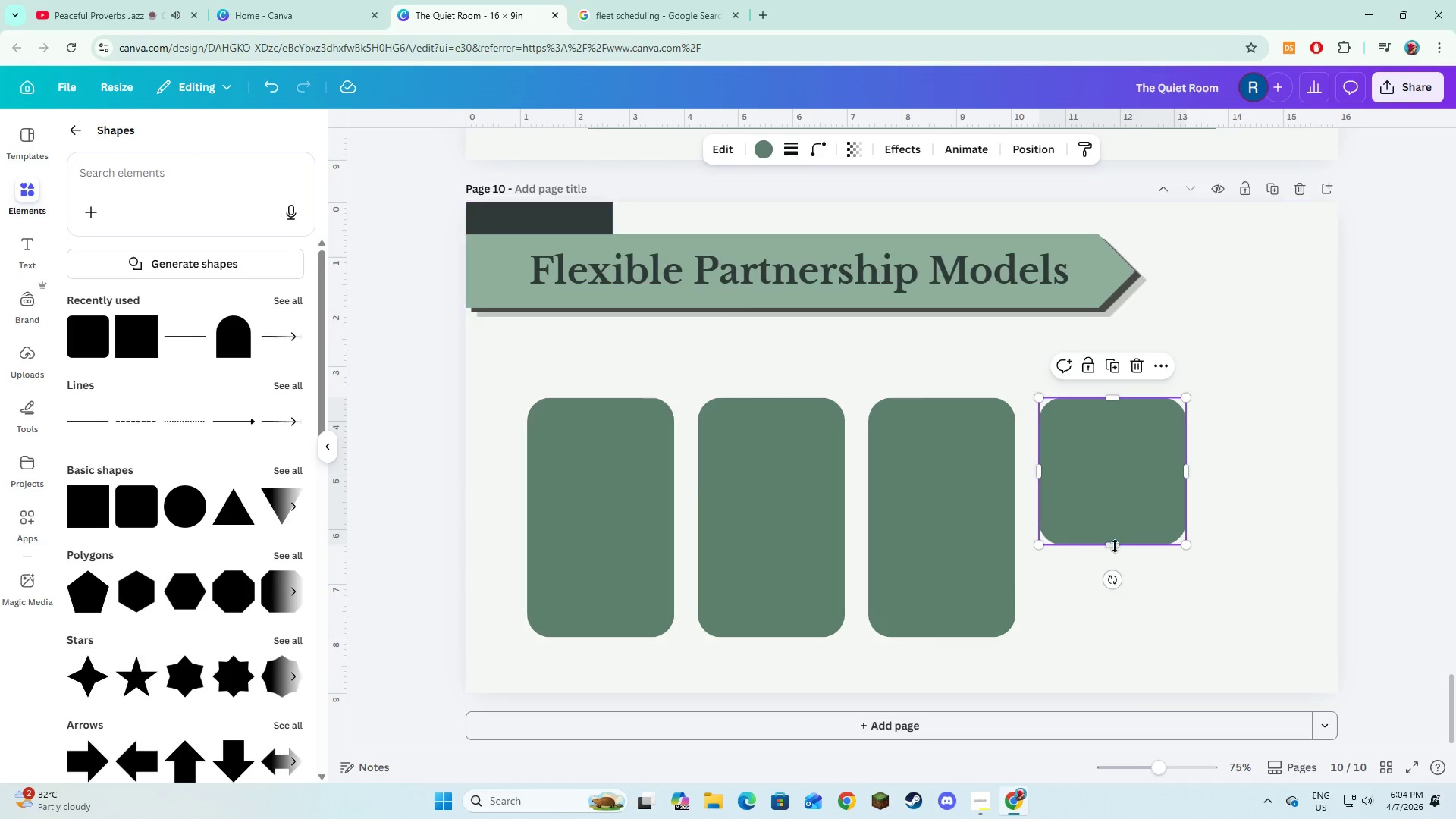 
left_click_drag(start_coordinate=[1115, 545], to_coordinate=[1119, 635])
 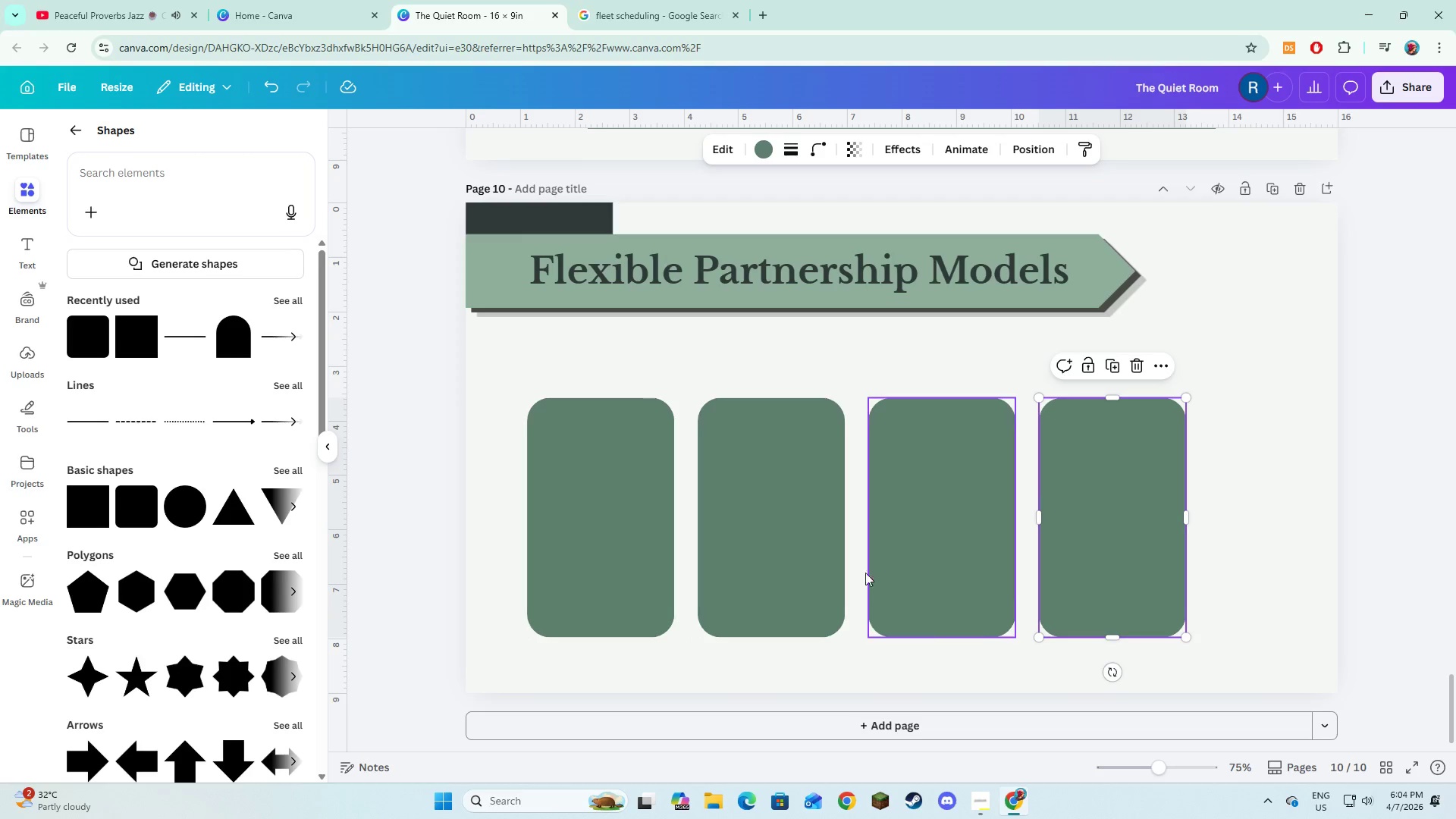 
left_click([639, 557])
 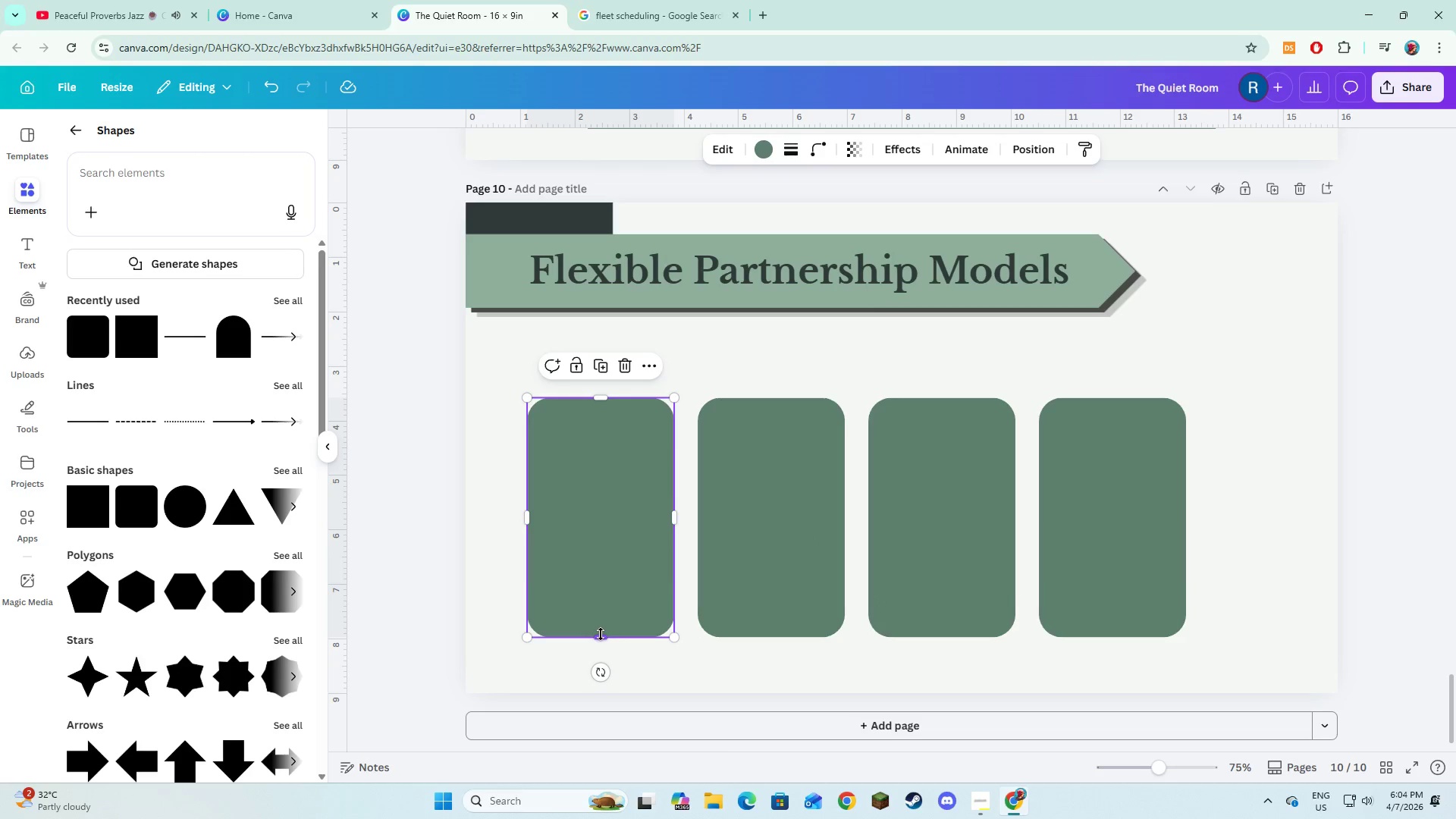 
left_click_drag(start_coordinate=[601, 634], to_coordinate=[598, 610])
 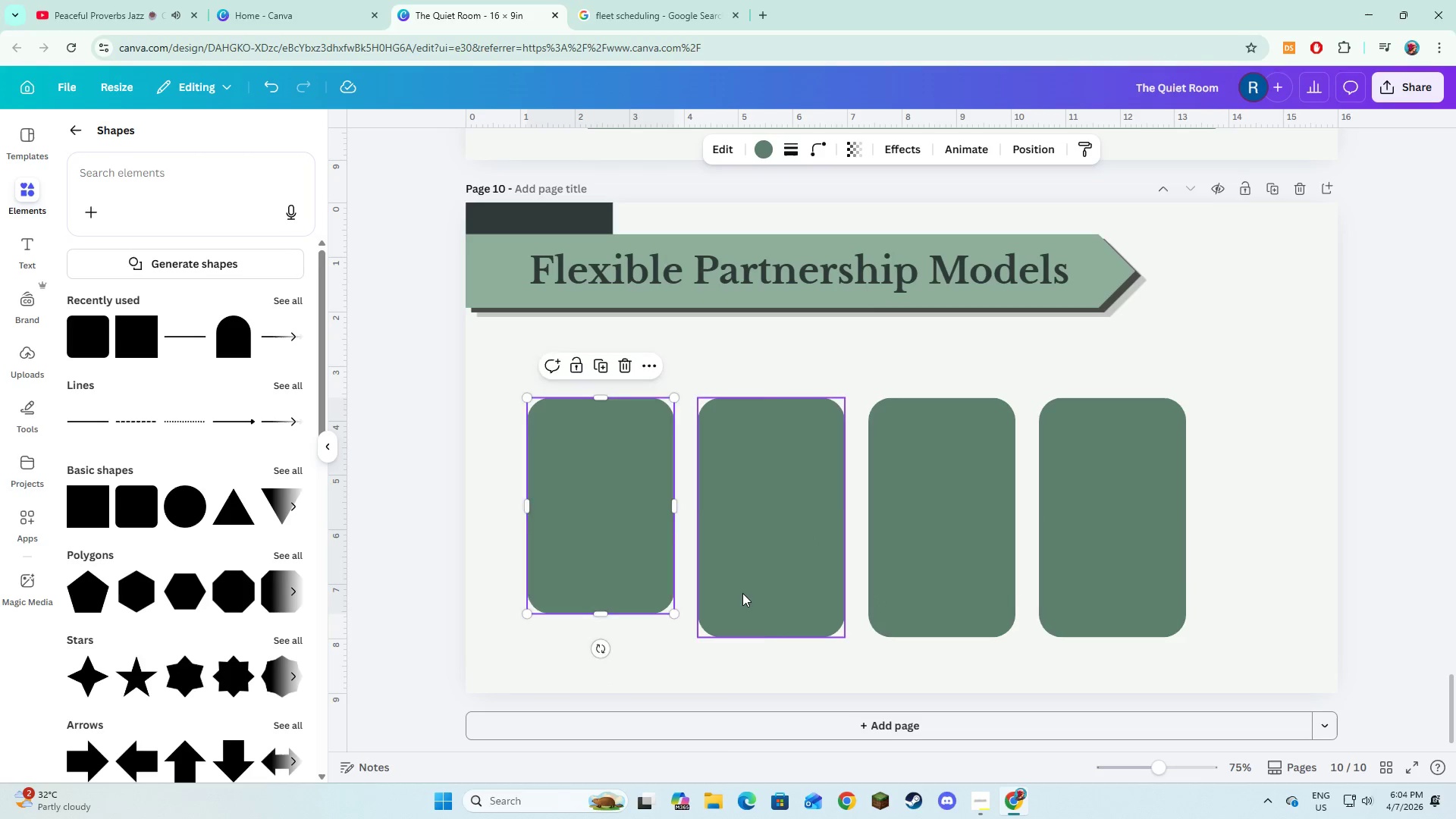 
left_click([742, 593])
 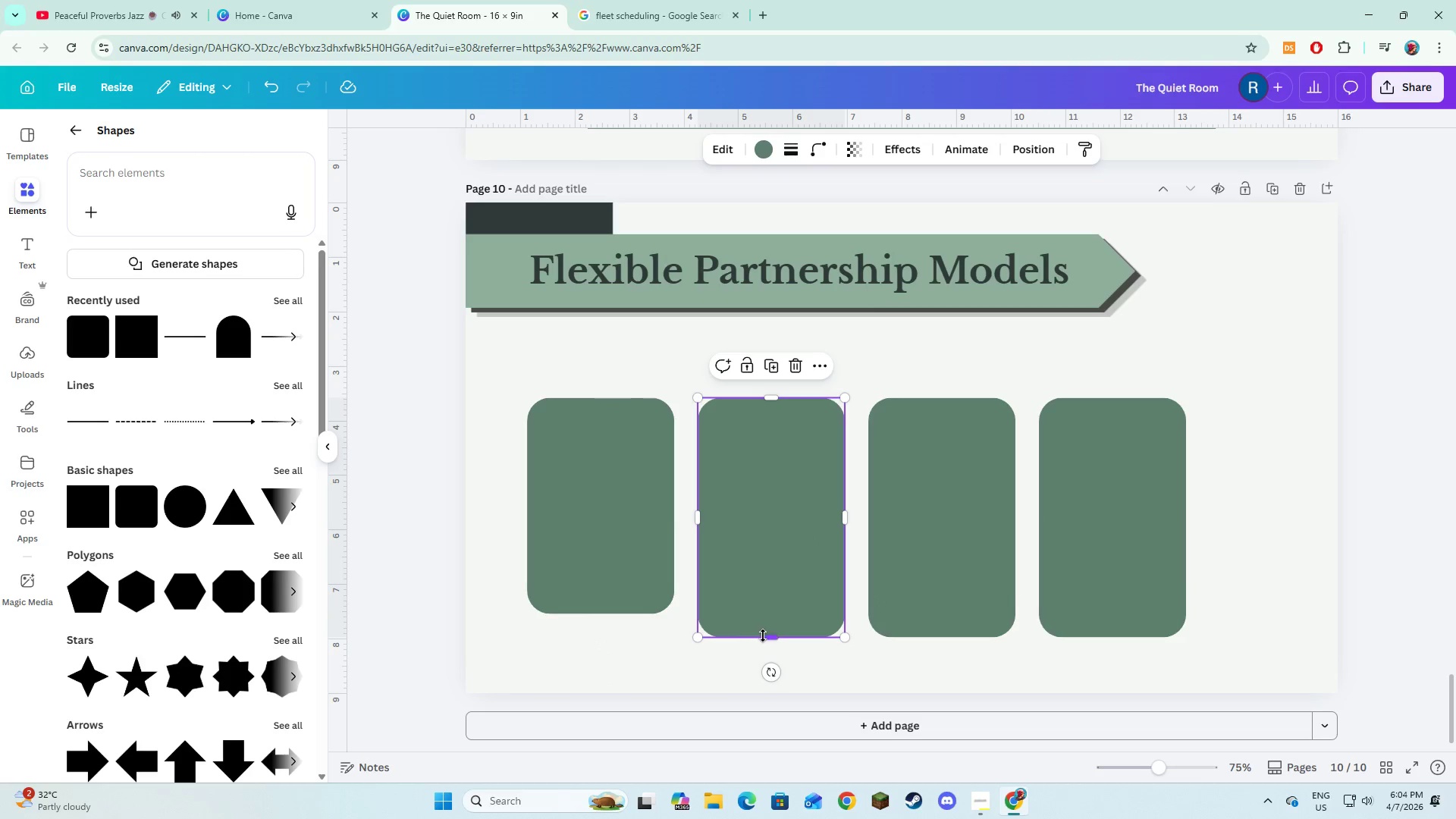 
left_click_drag(start_coordinate=[763, 635], to_coordinate=[765, 609])
 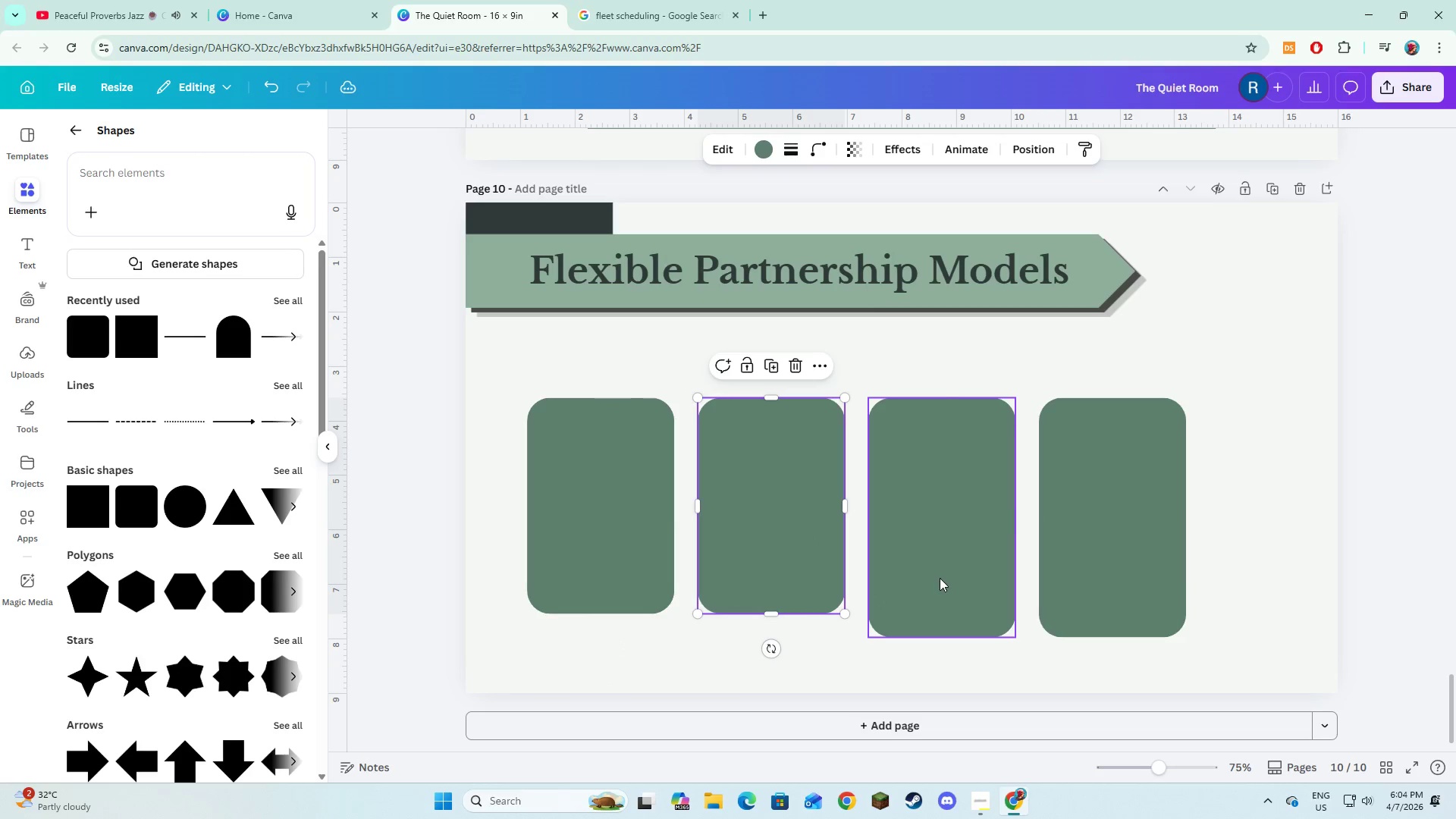 
left_click([940, 578])
 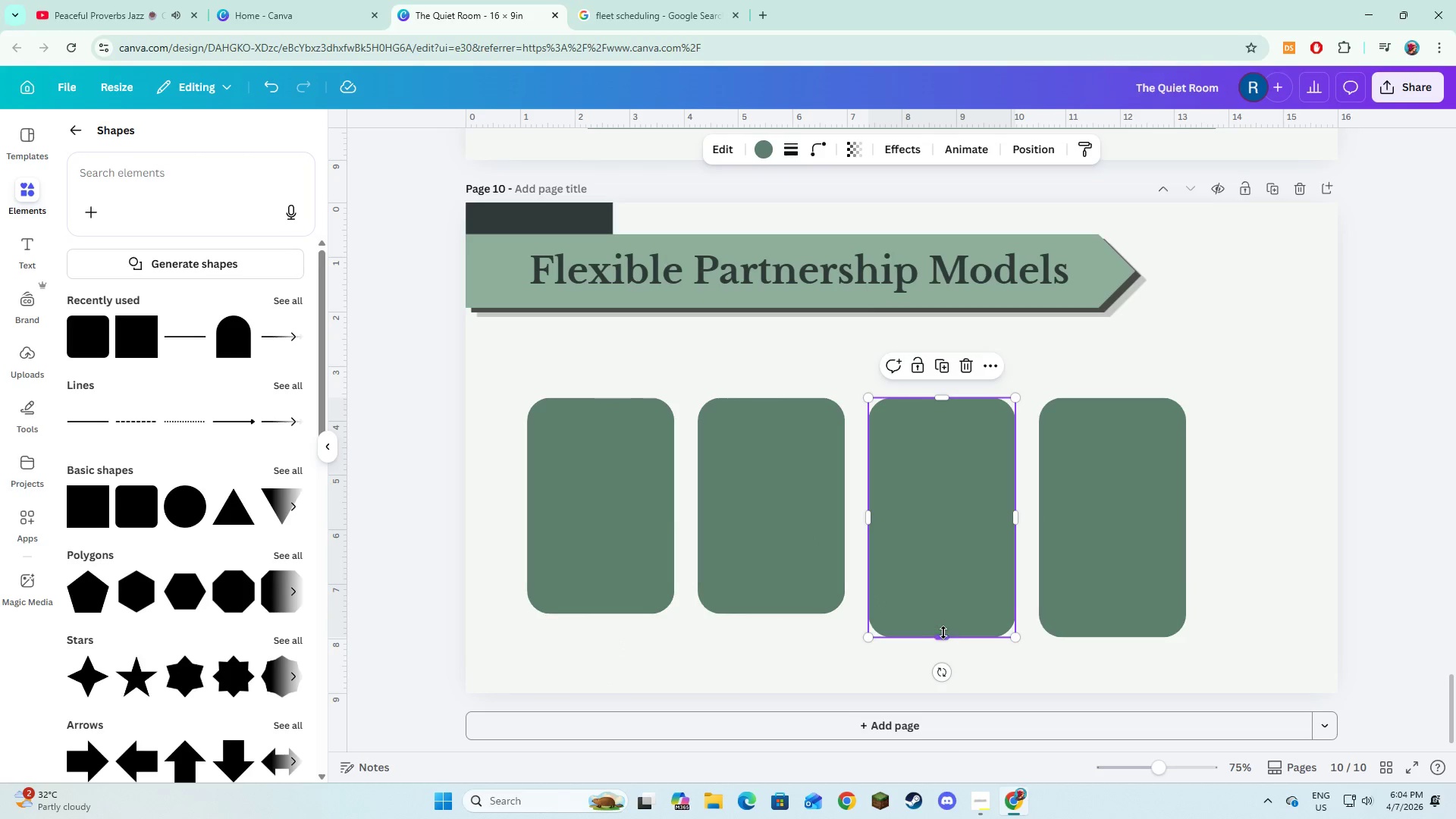 
left_click_drag(start_coordinate=[943, 635], to_coordinate=[937, 607])
 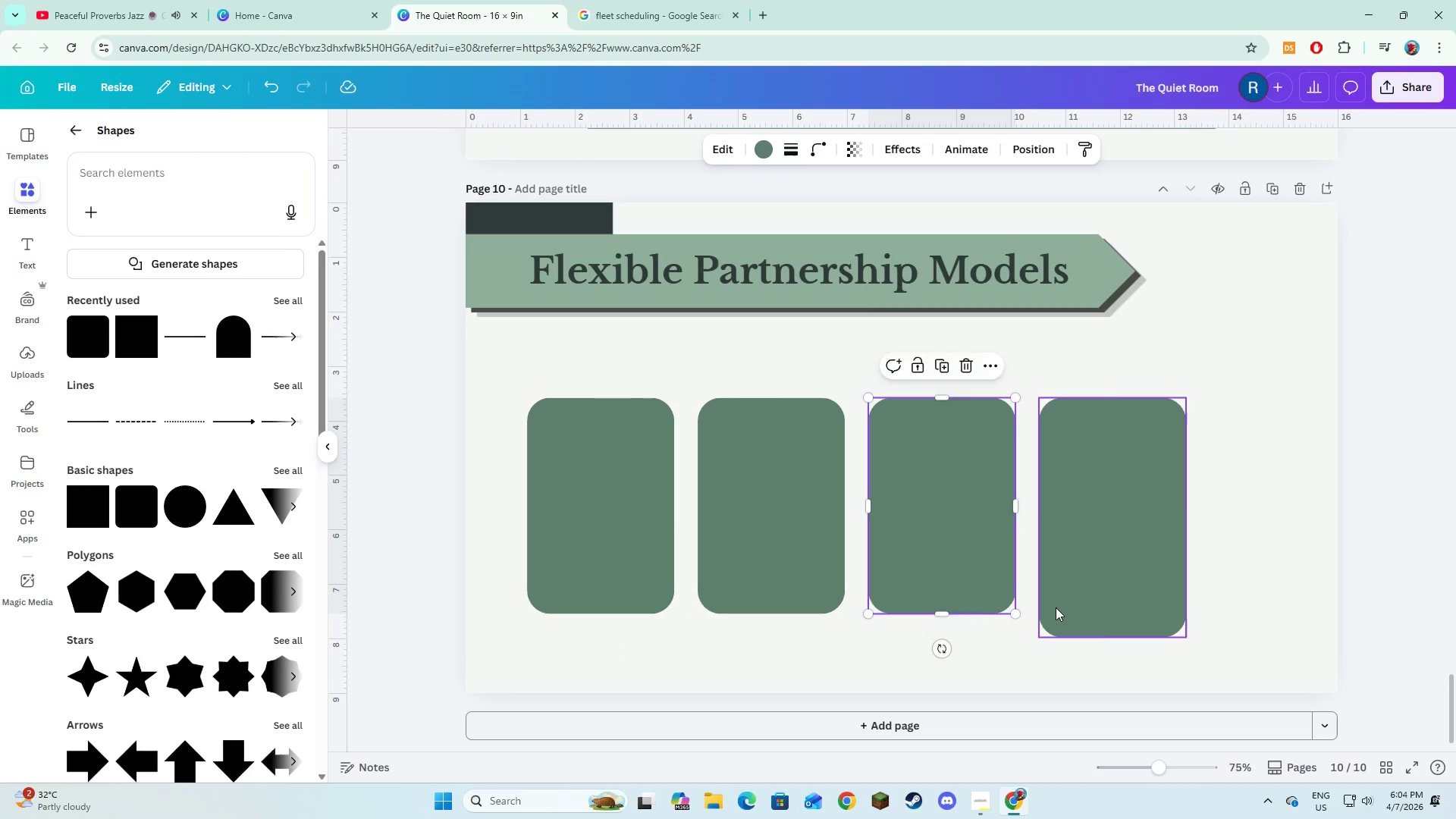 
left_click([1056, 607])
 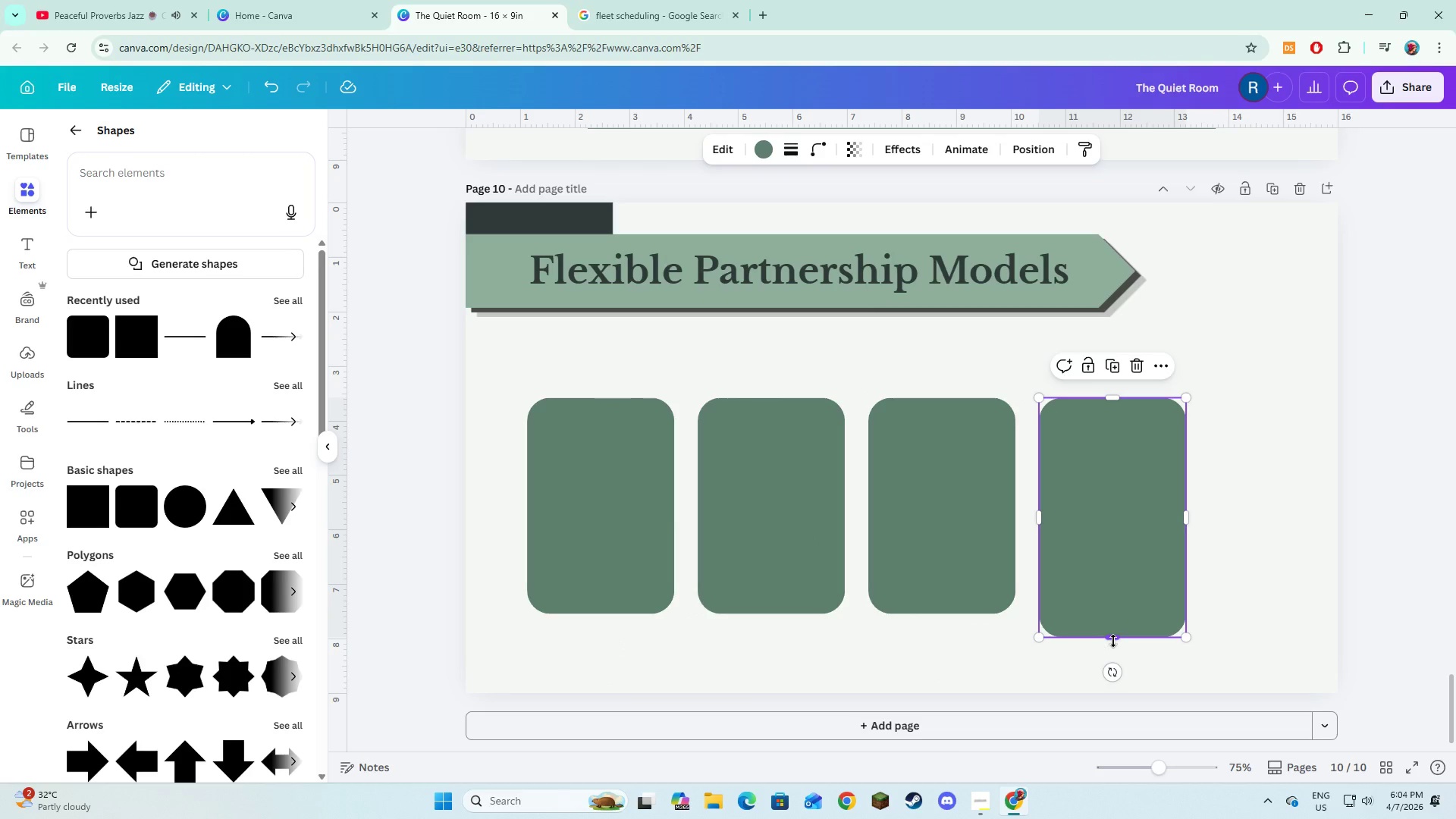 
left_click_drag(start_coordinate=[1113, 641], to_coordinate=[1109, 618])
 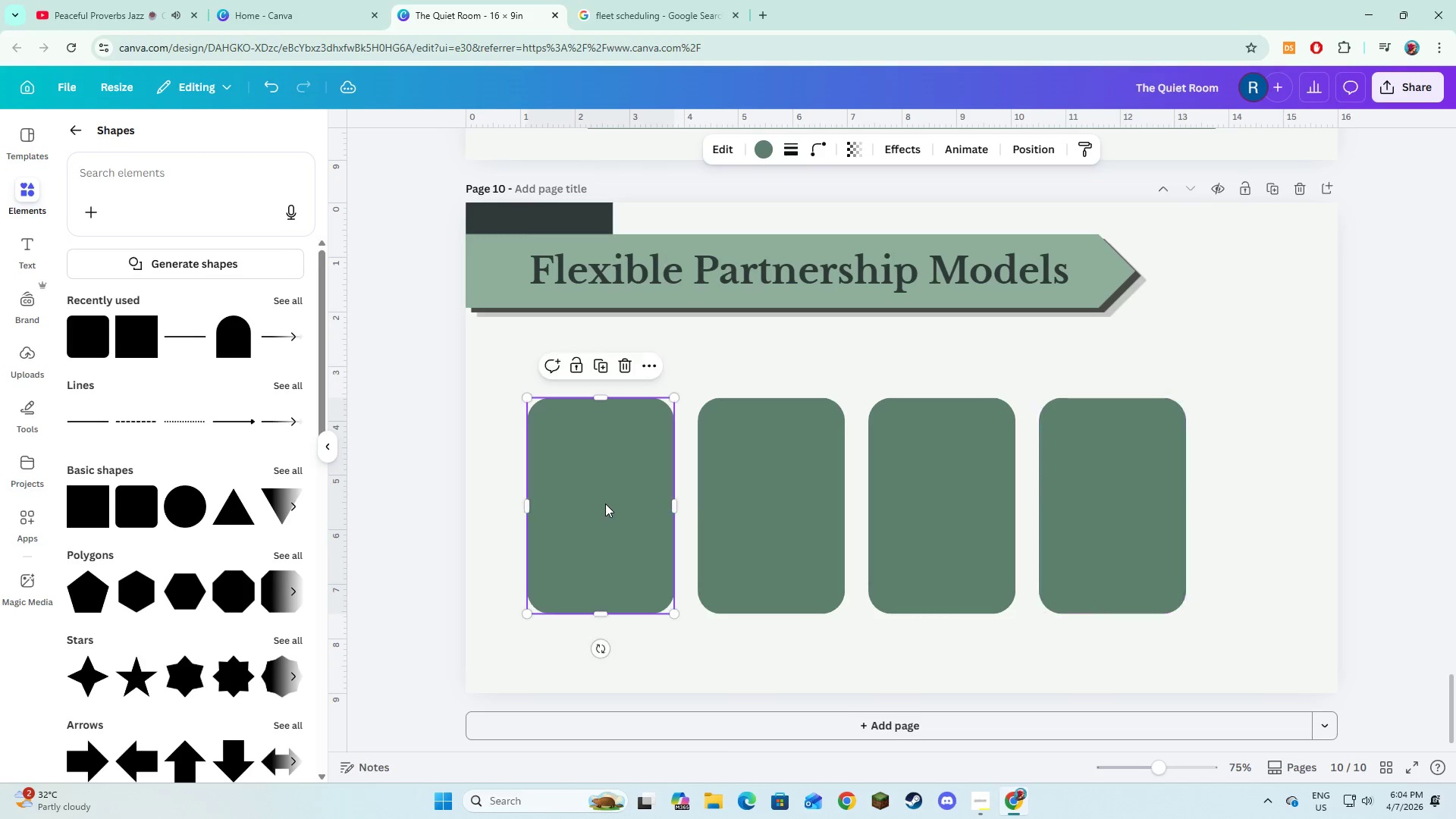 
hold_key(key=ShiftLeft, duration=1.41)
triple_click([899, 510])
 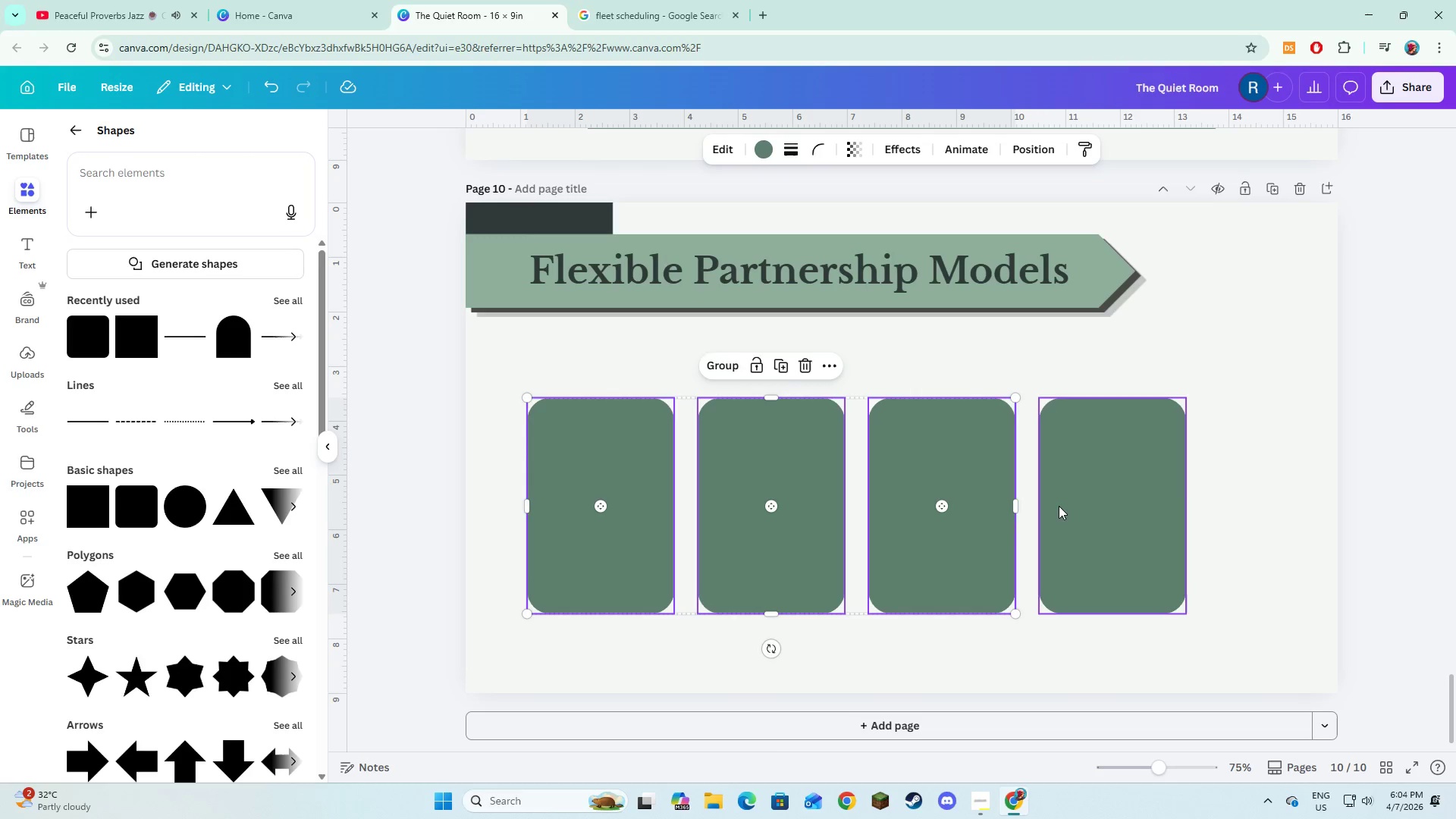 
left_click([1063, 506])
 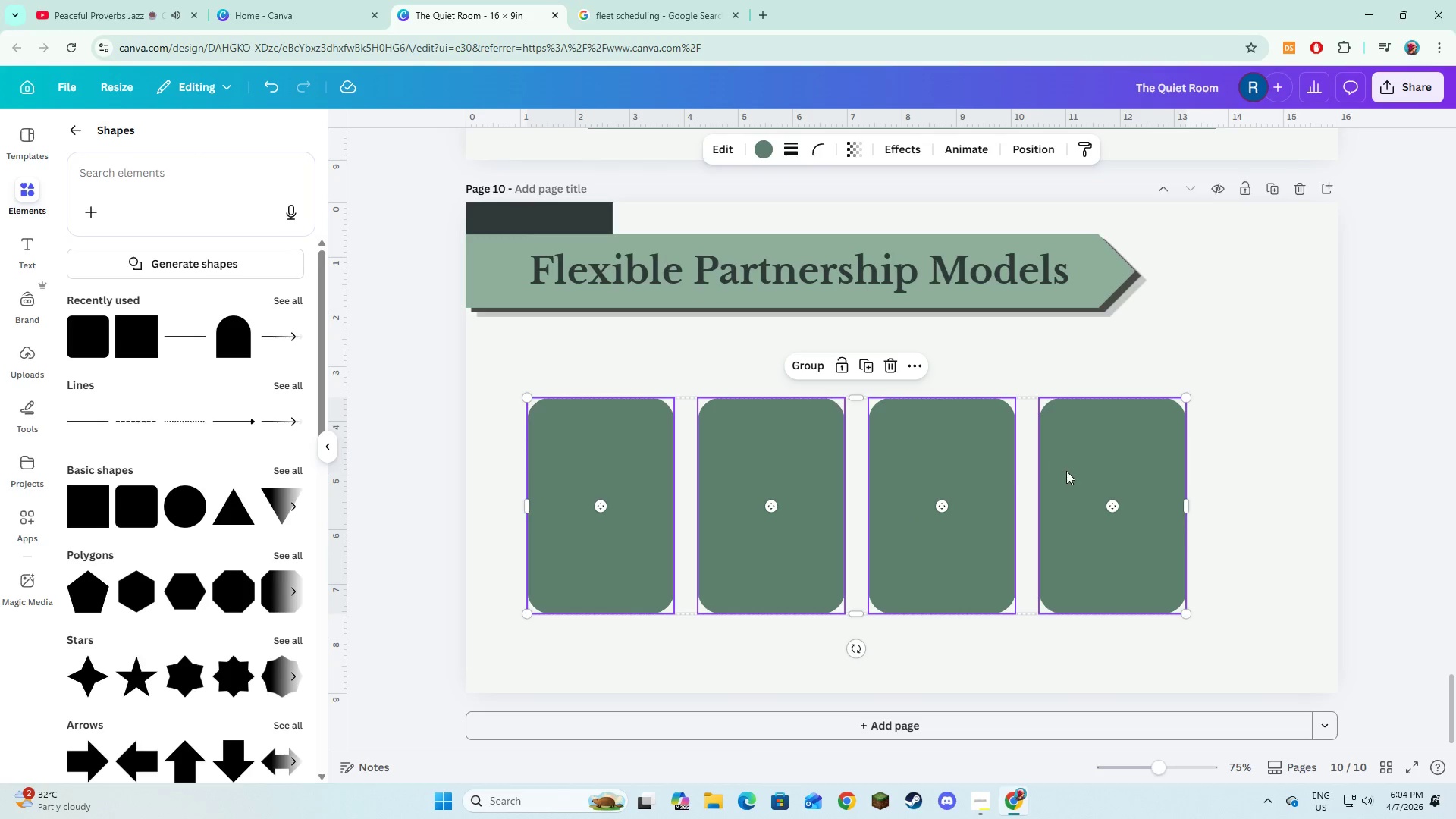 
left_click_drag(start_coordinate=[1066, 469], to_coordinate=[1072, 503])
 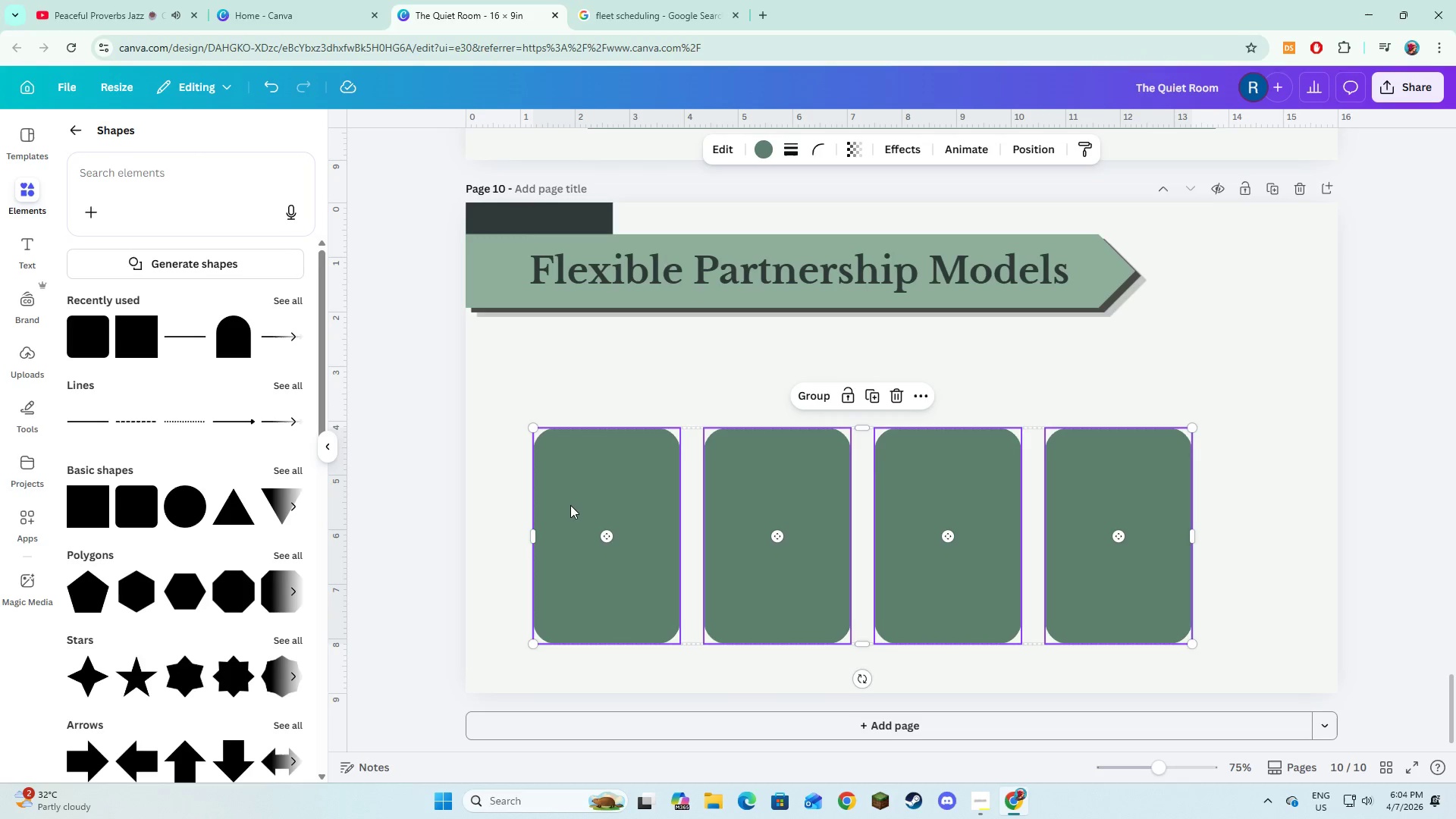 
left_click_drag(start_coordinate=[613, 486], to_coordinate=[649, 484])
 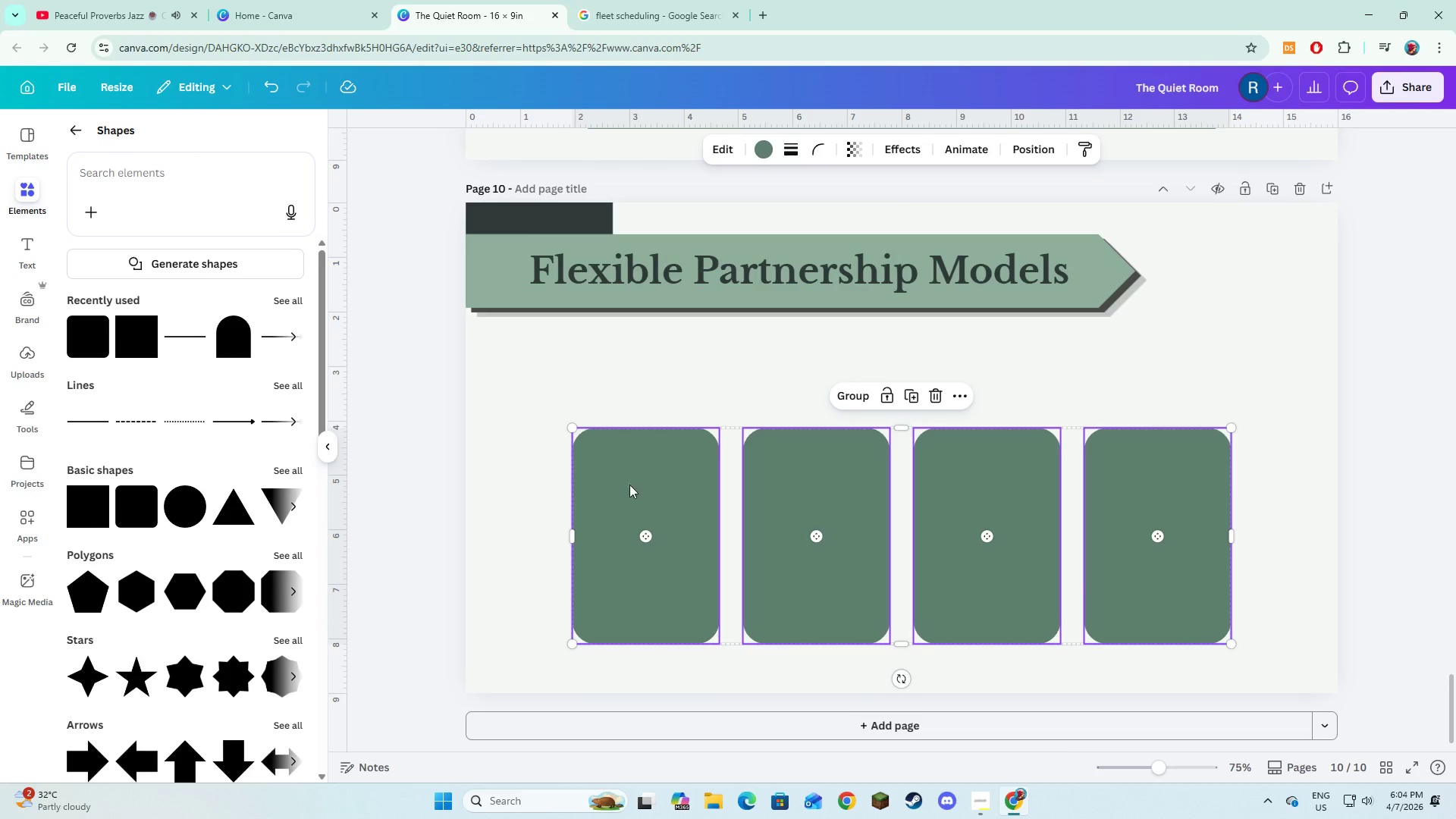 
left_click([462, 525])
 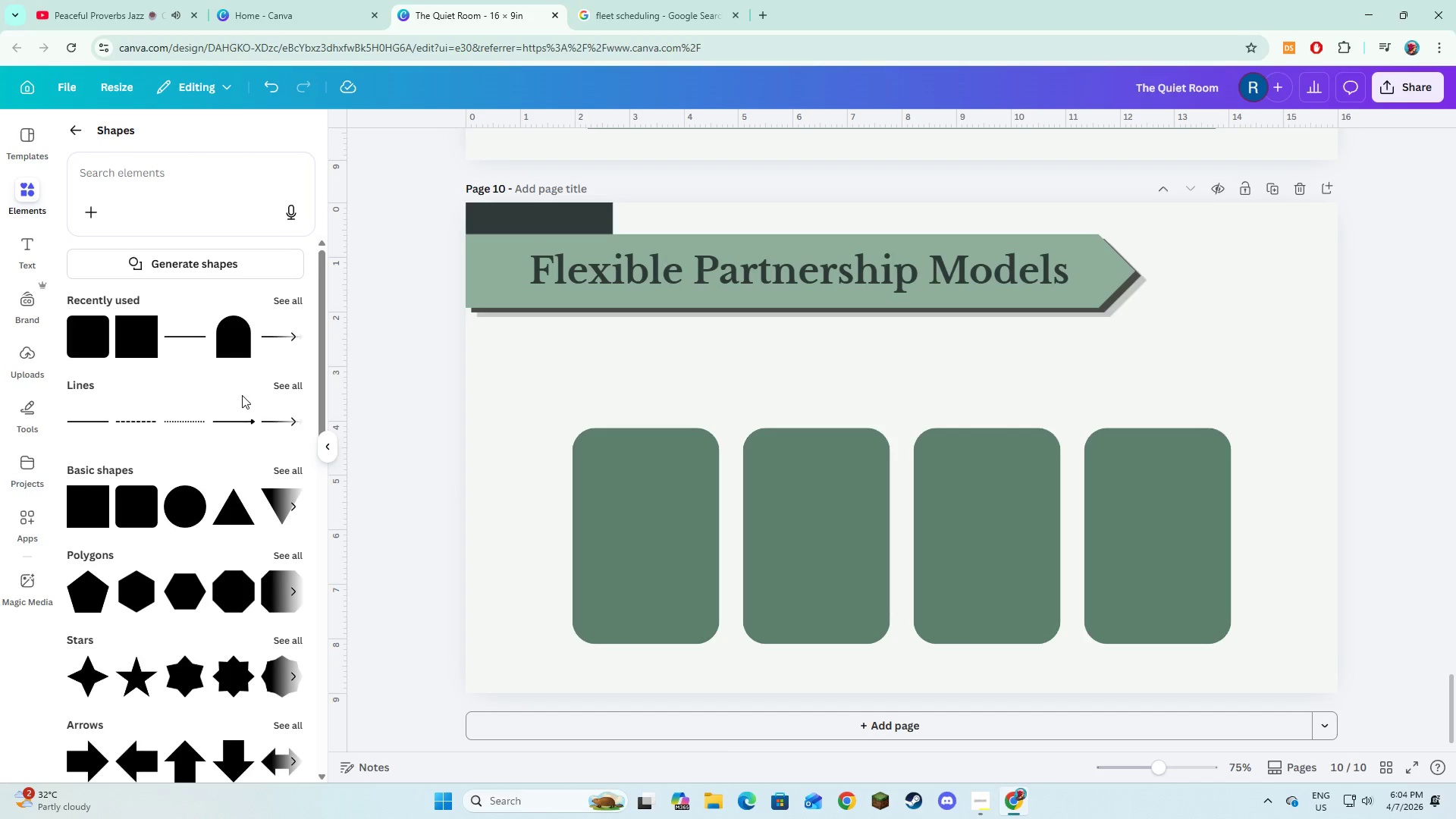 
left_click([23, 248])
 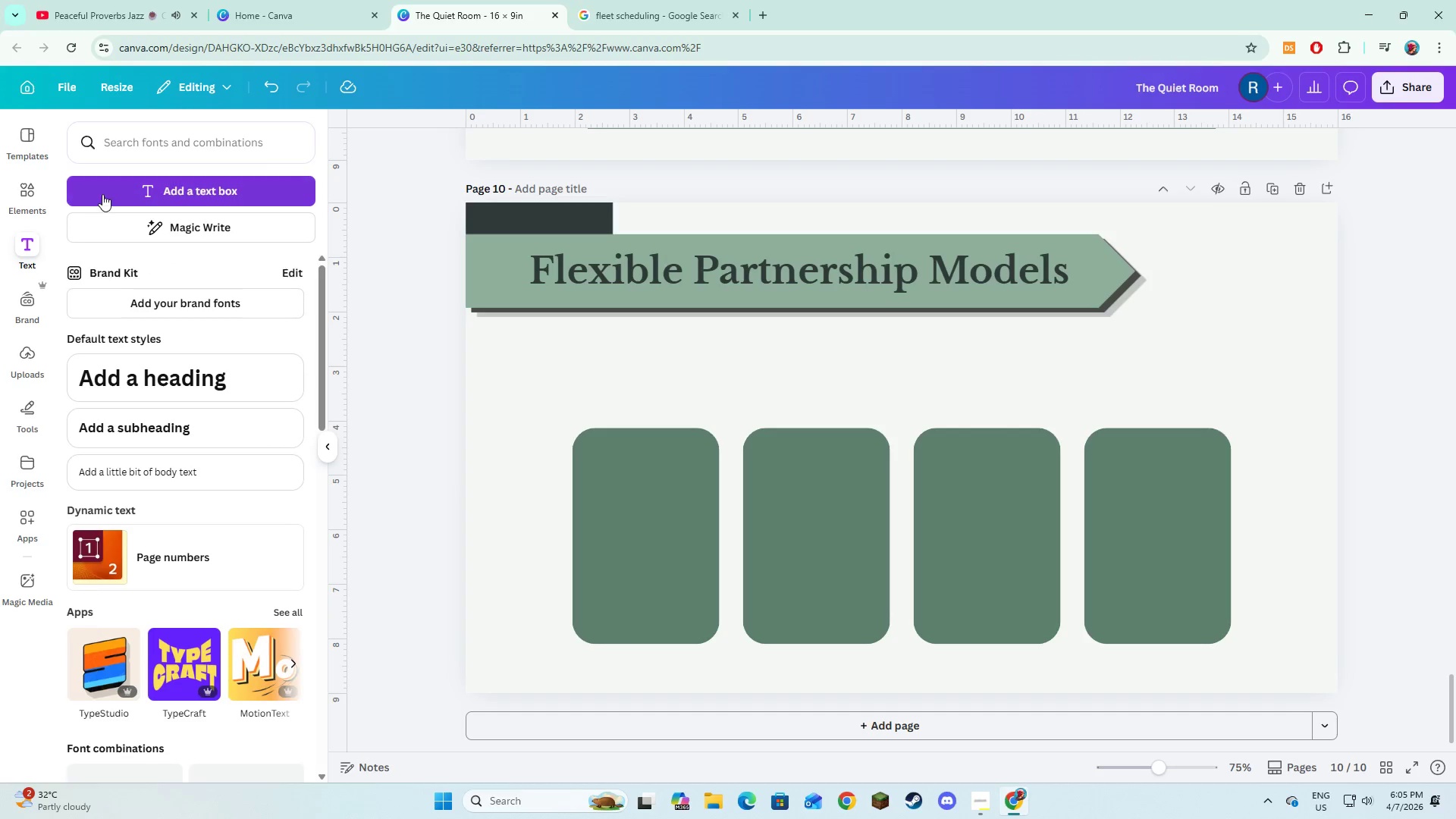 
left_click([102, 194])
 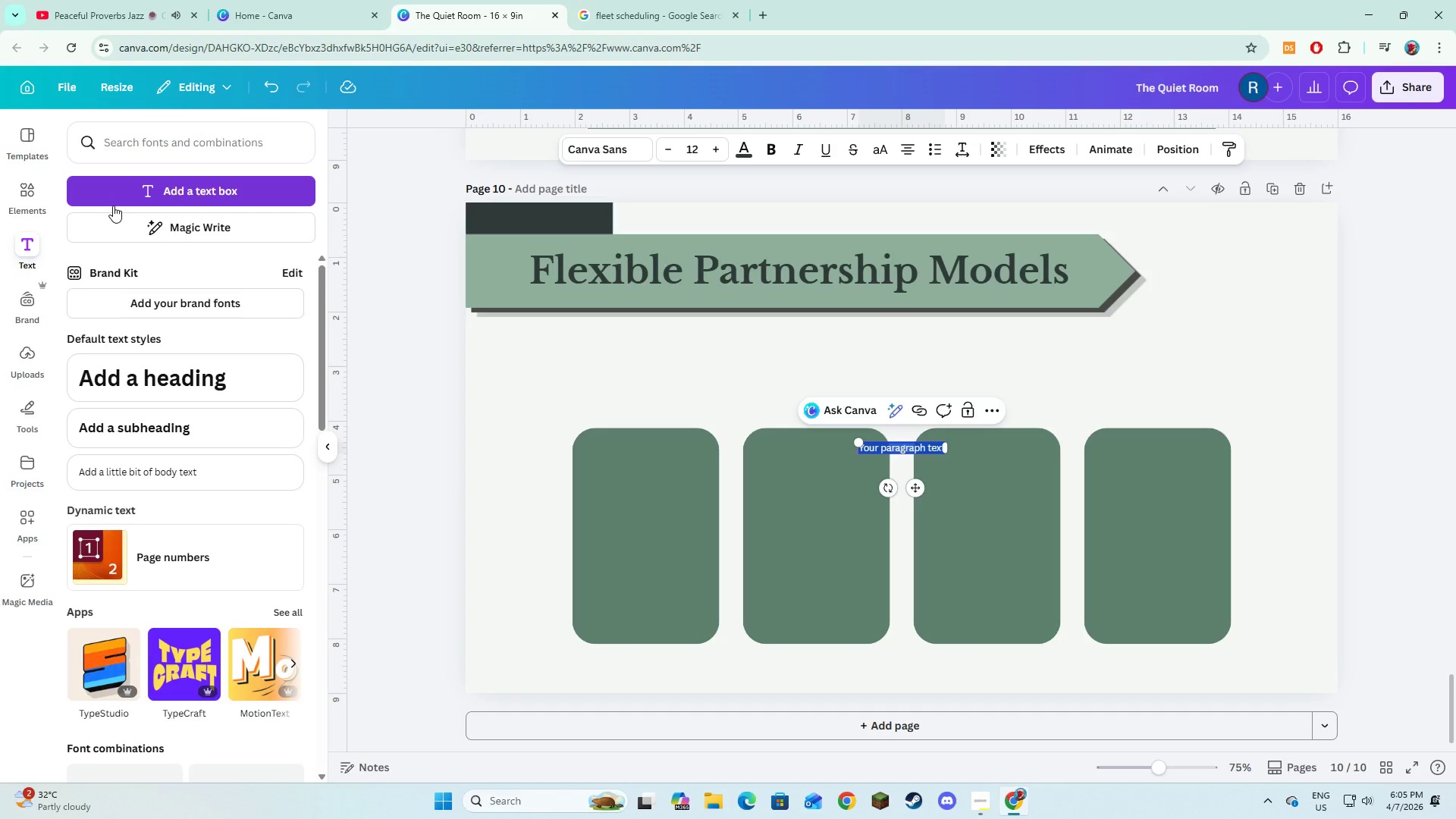 
type(Tier)
 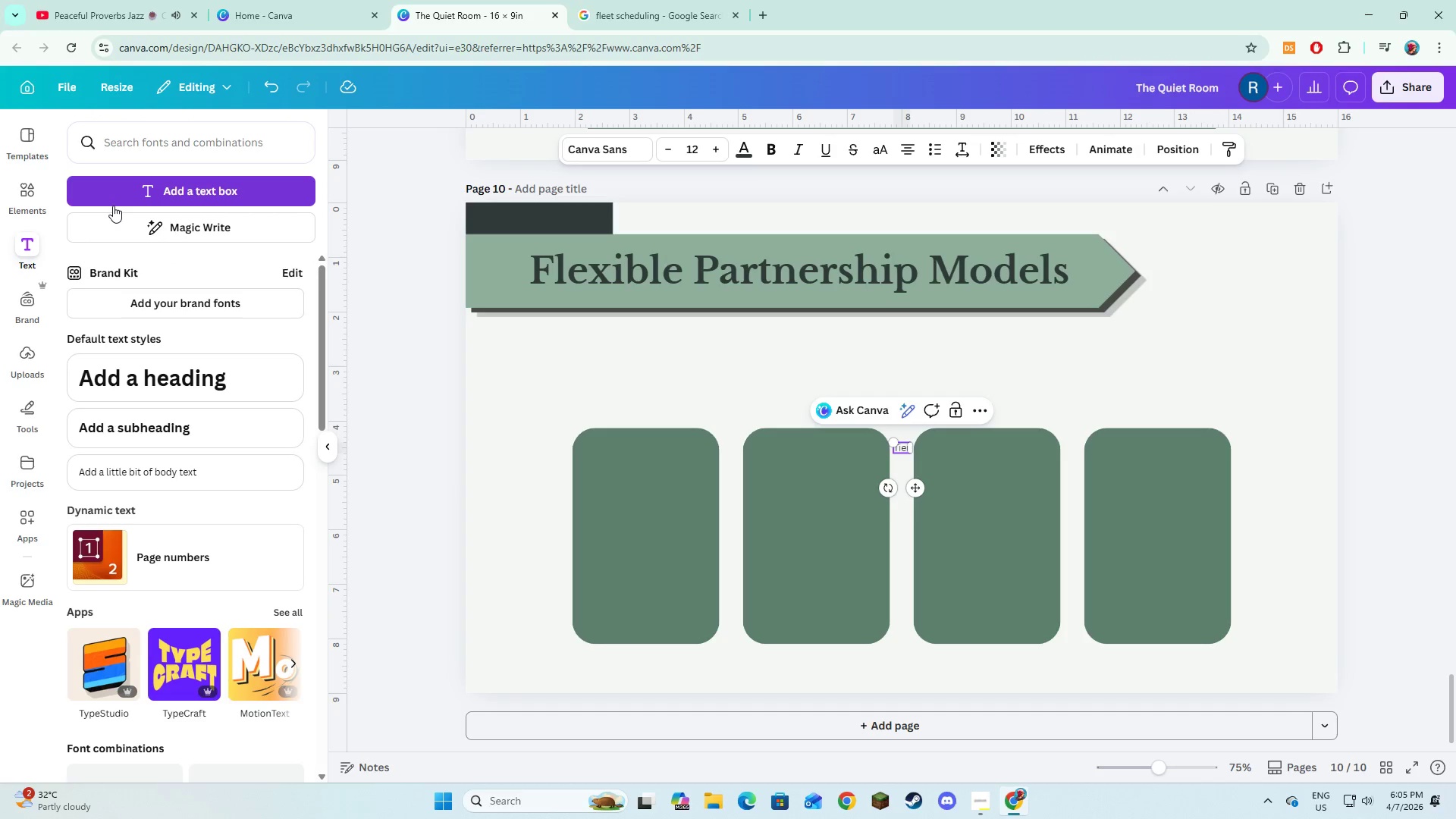 
key(Control+ControlLeft)
 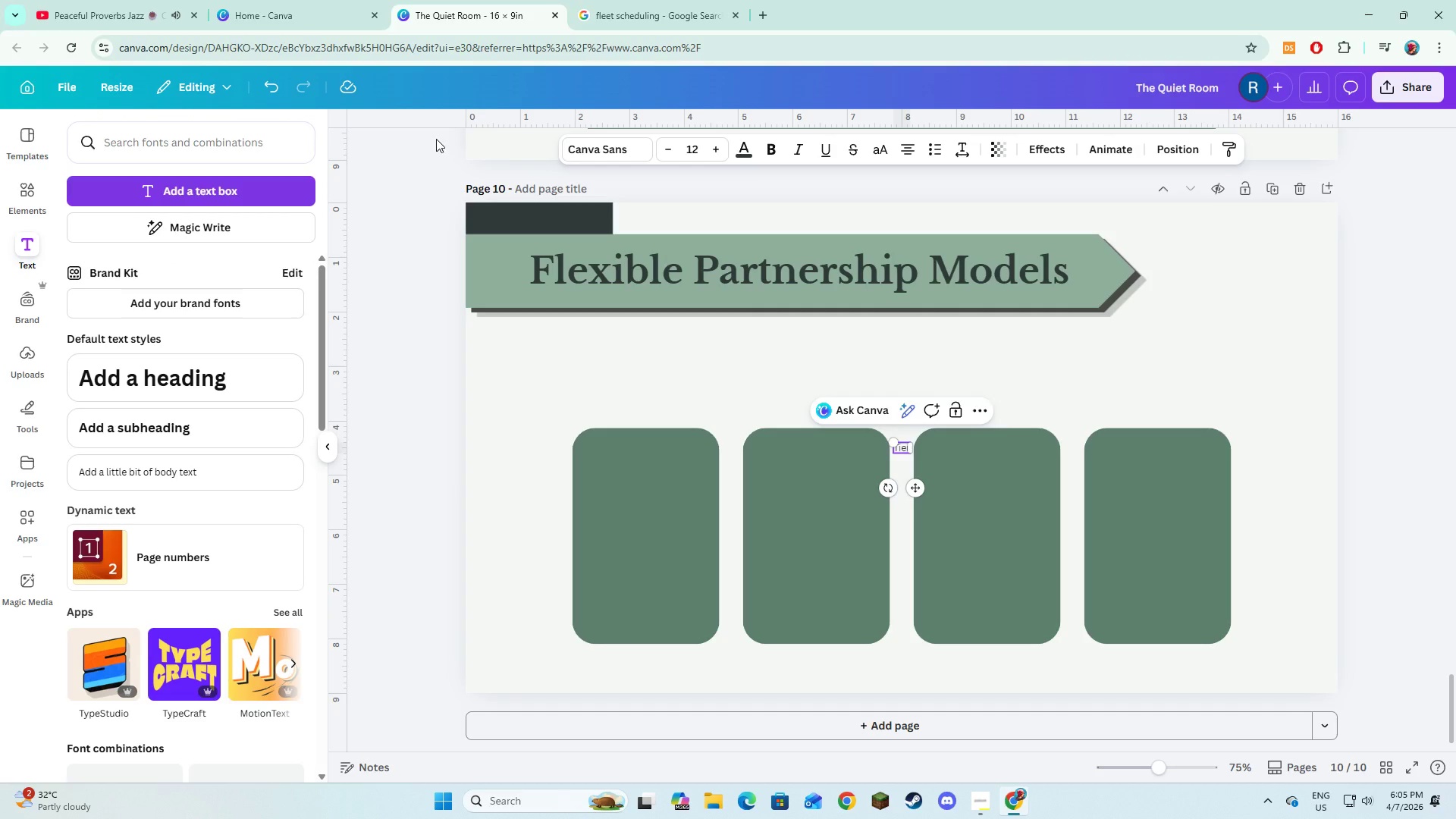 
key(Control+A)
 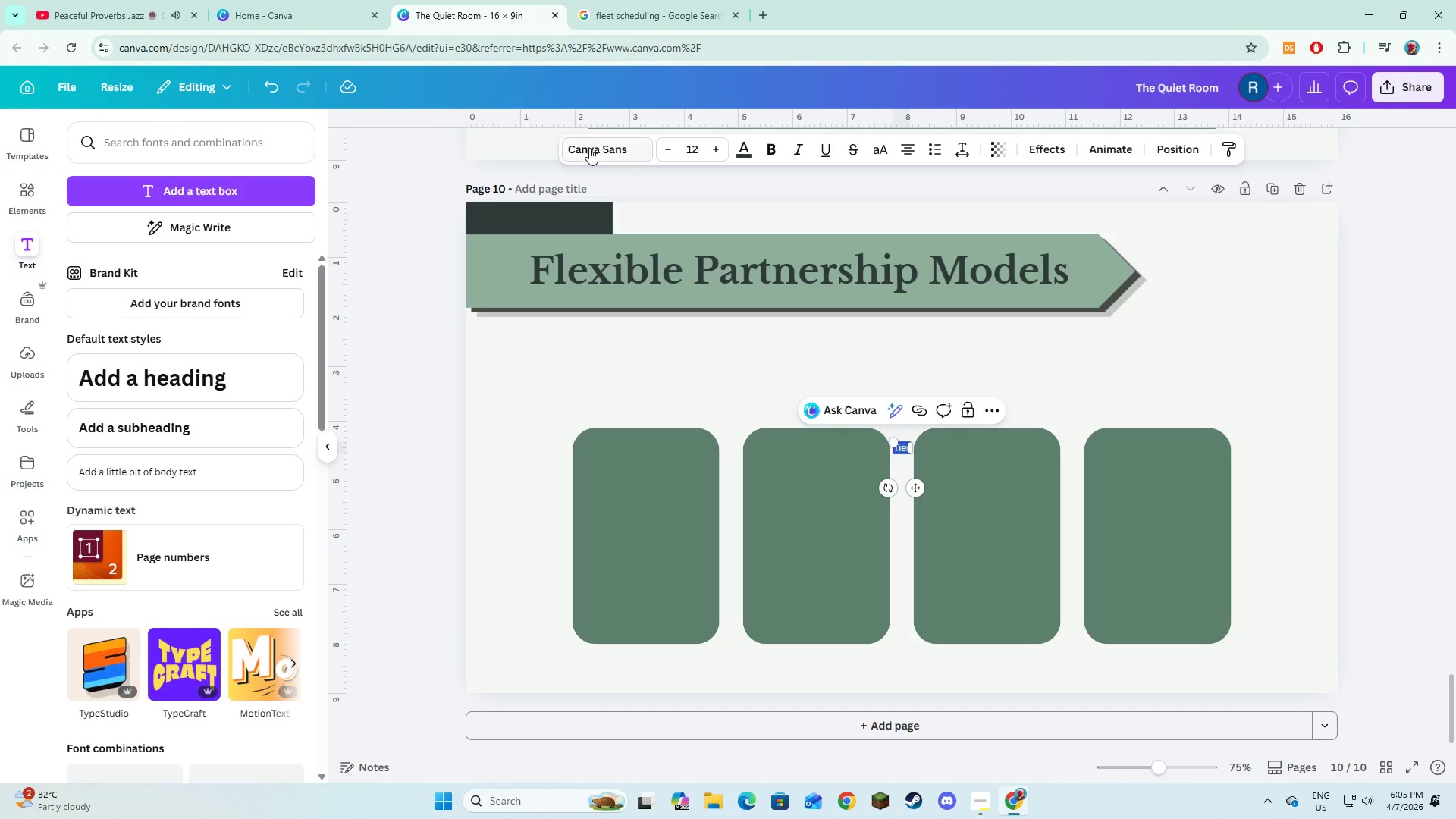 
left_click([589, 148])
 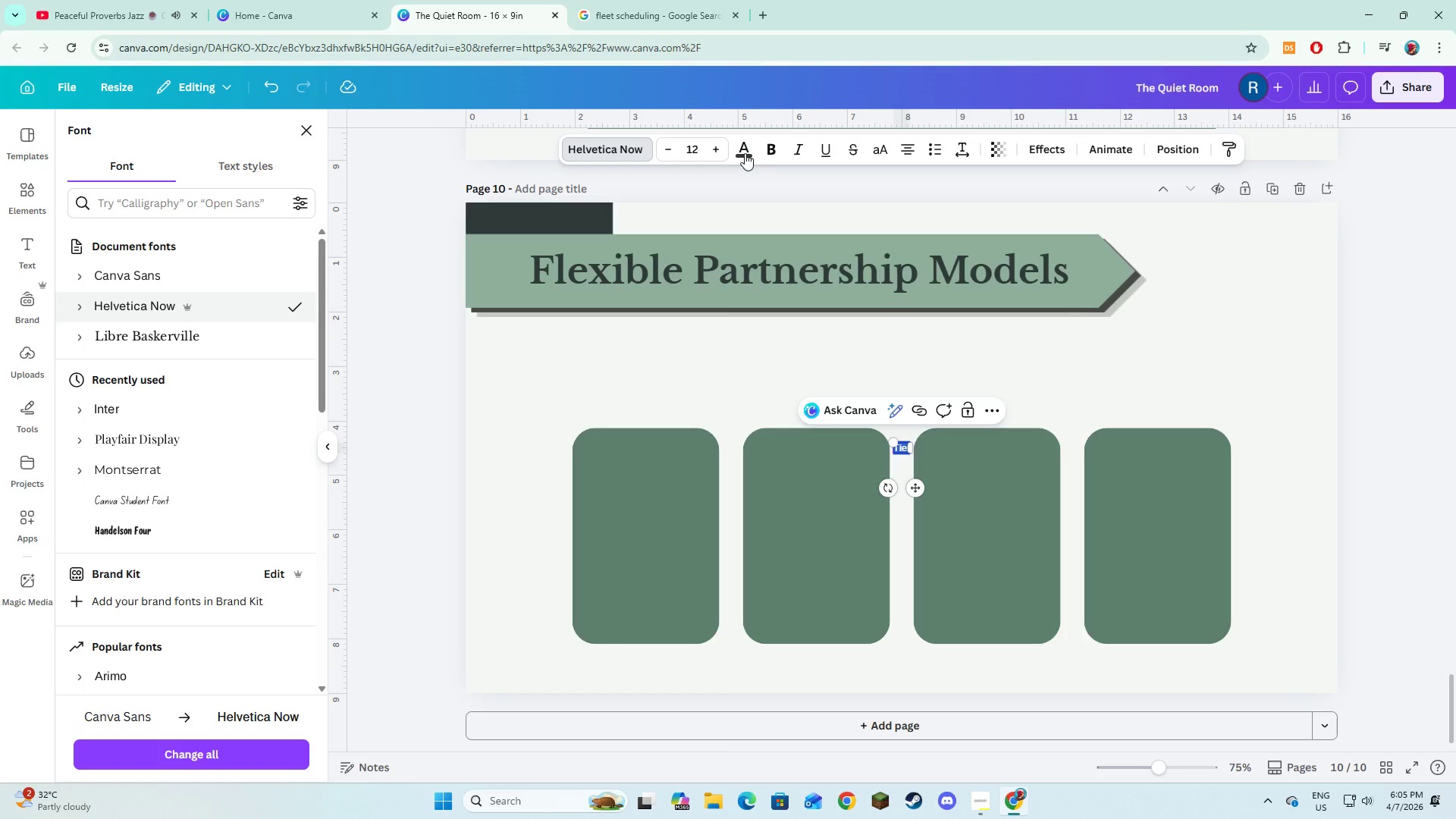 
double_click([782, 155])
 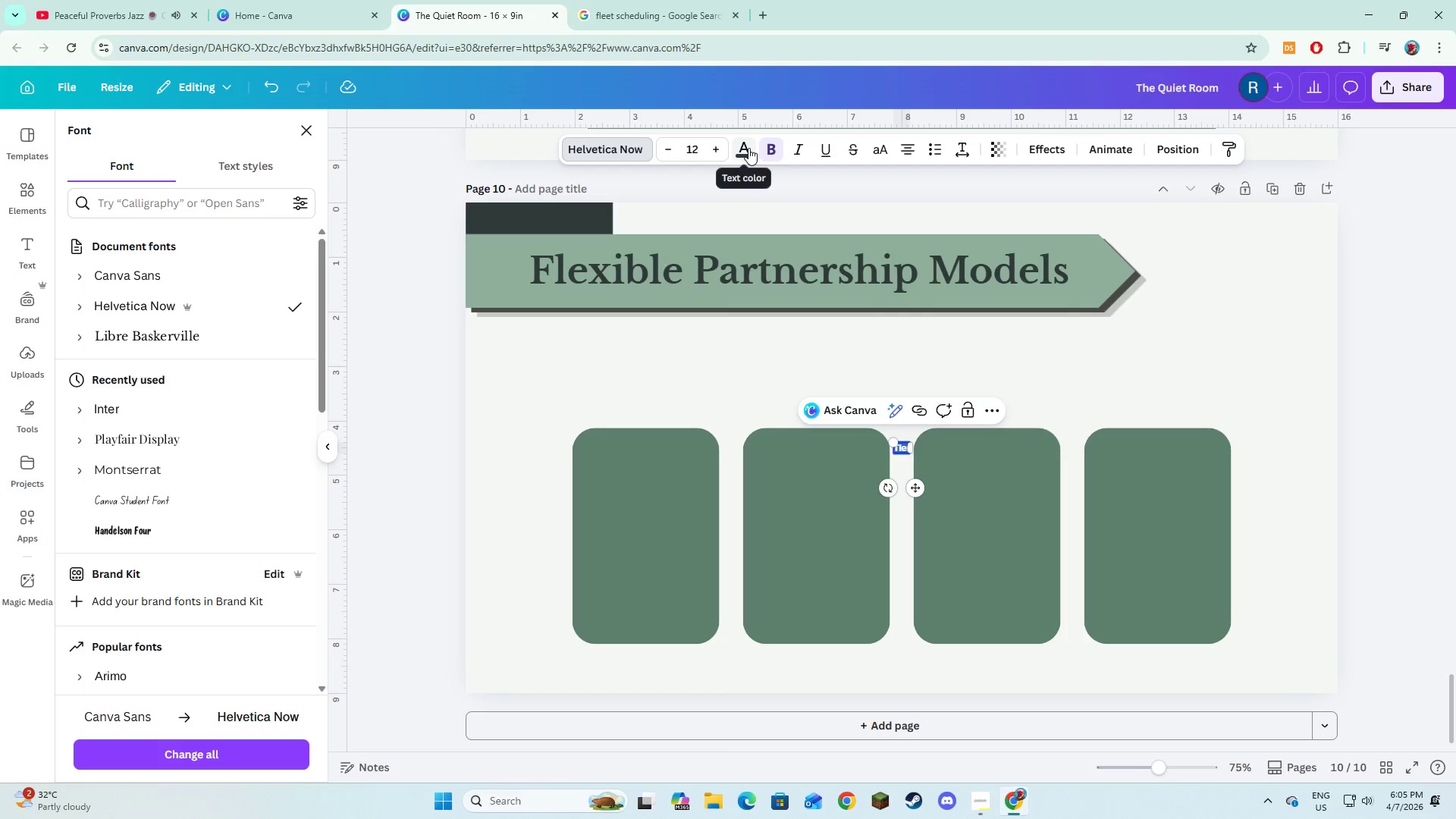 
left_click([748, 148])
 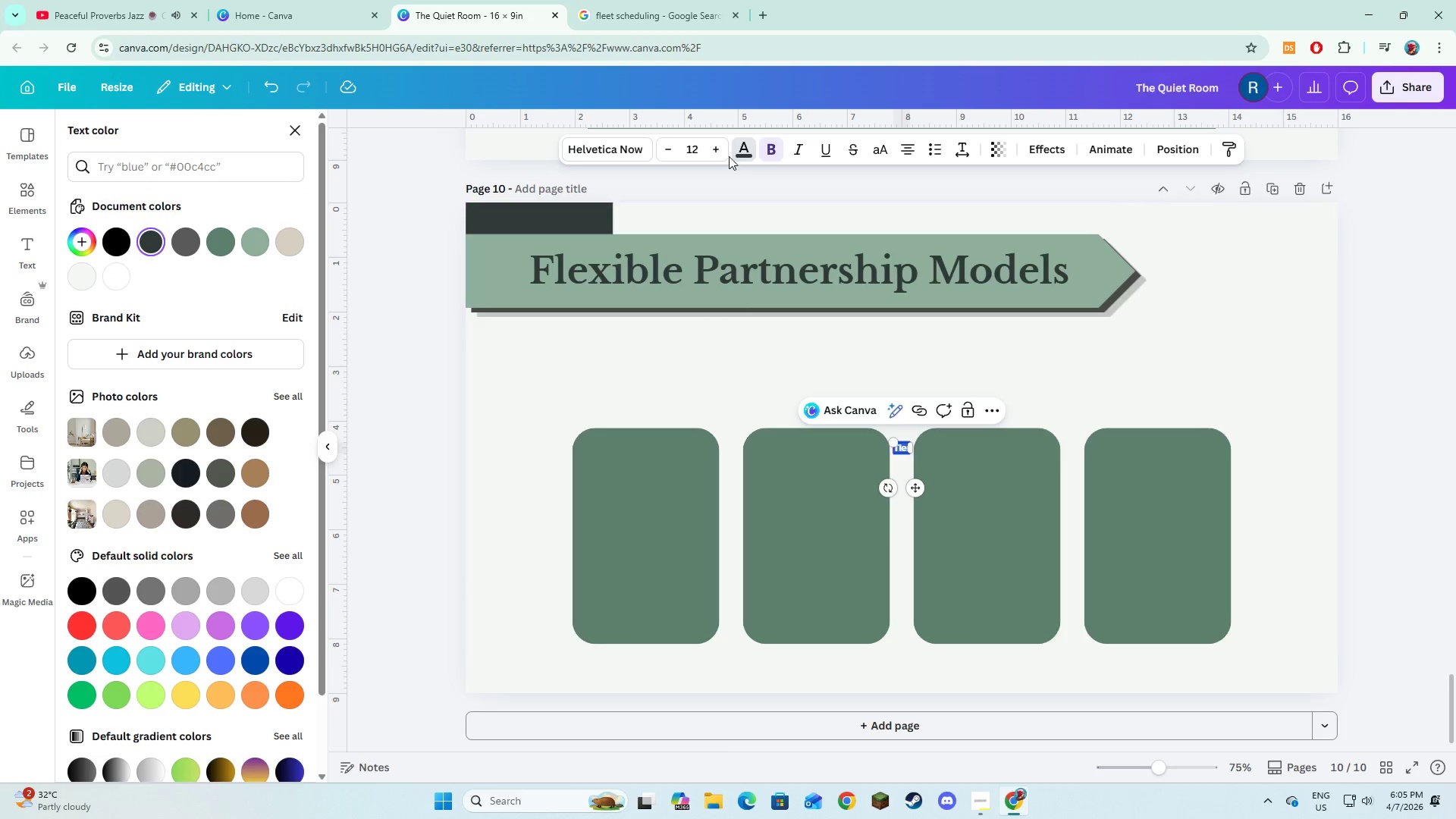 
double_click([723, 150])
 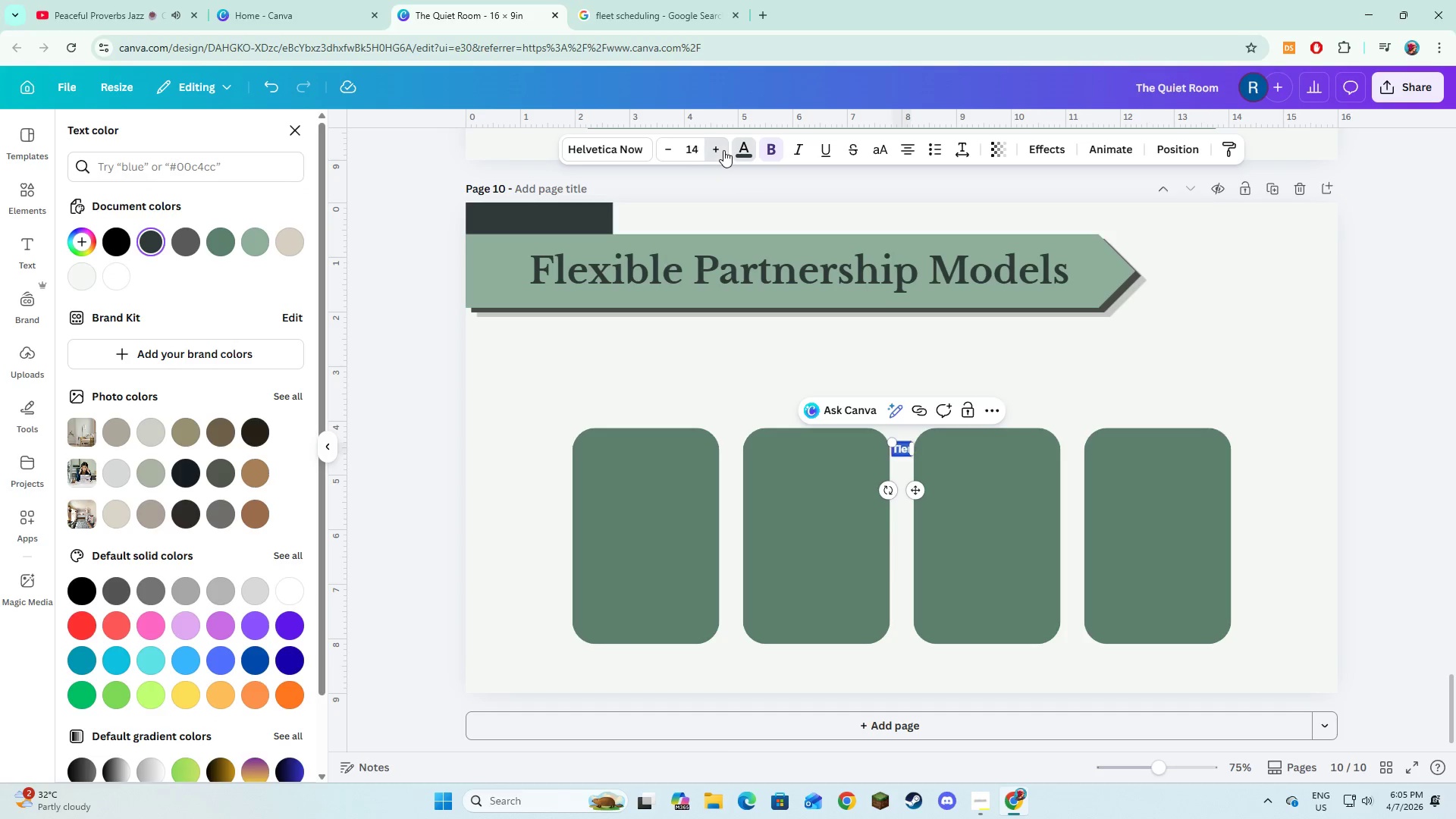 
triple_click([723, 150])
 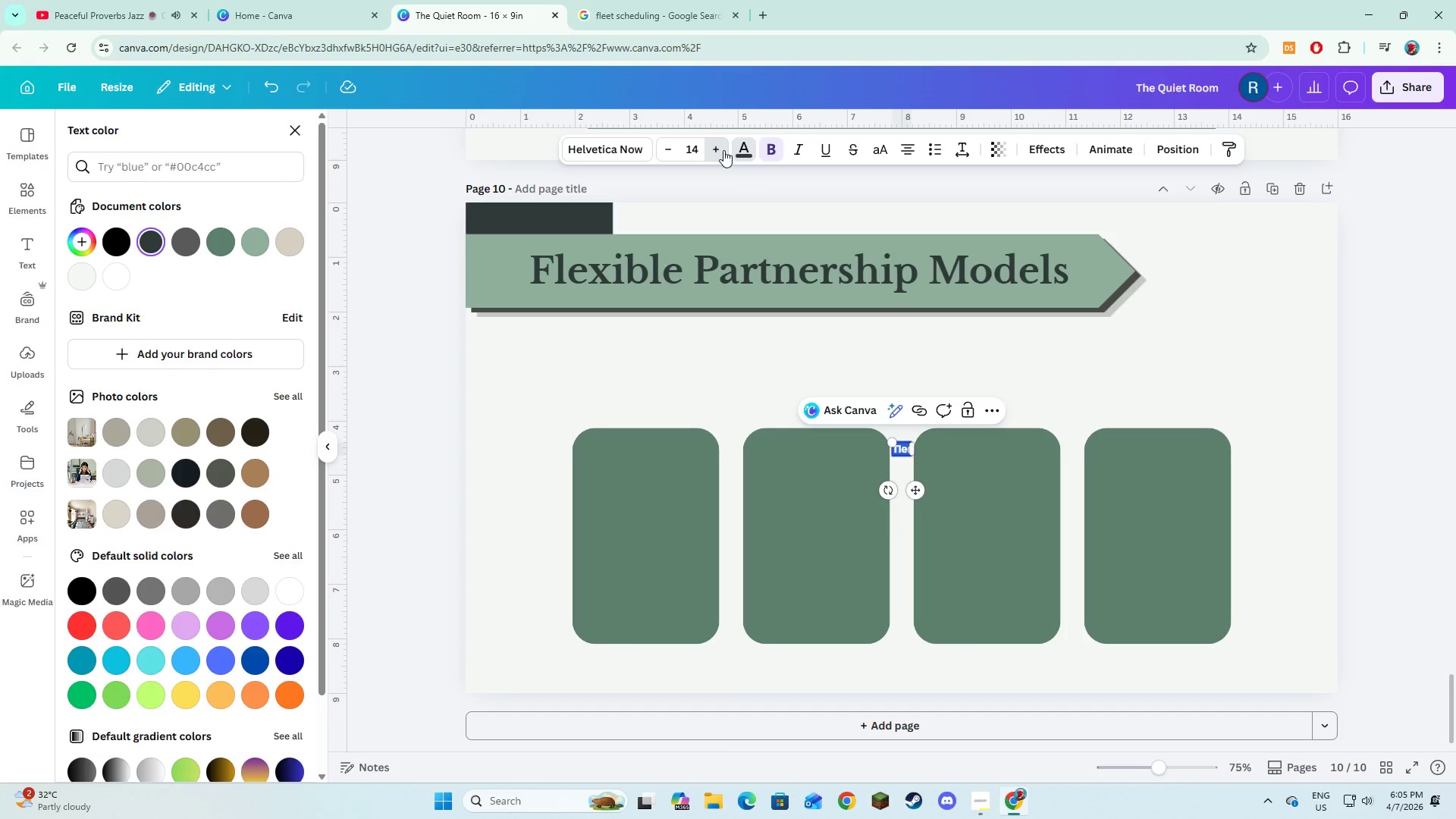 
triple_click([723, 150])
 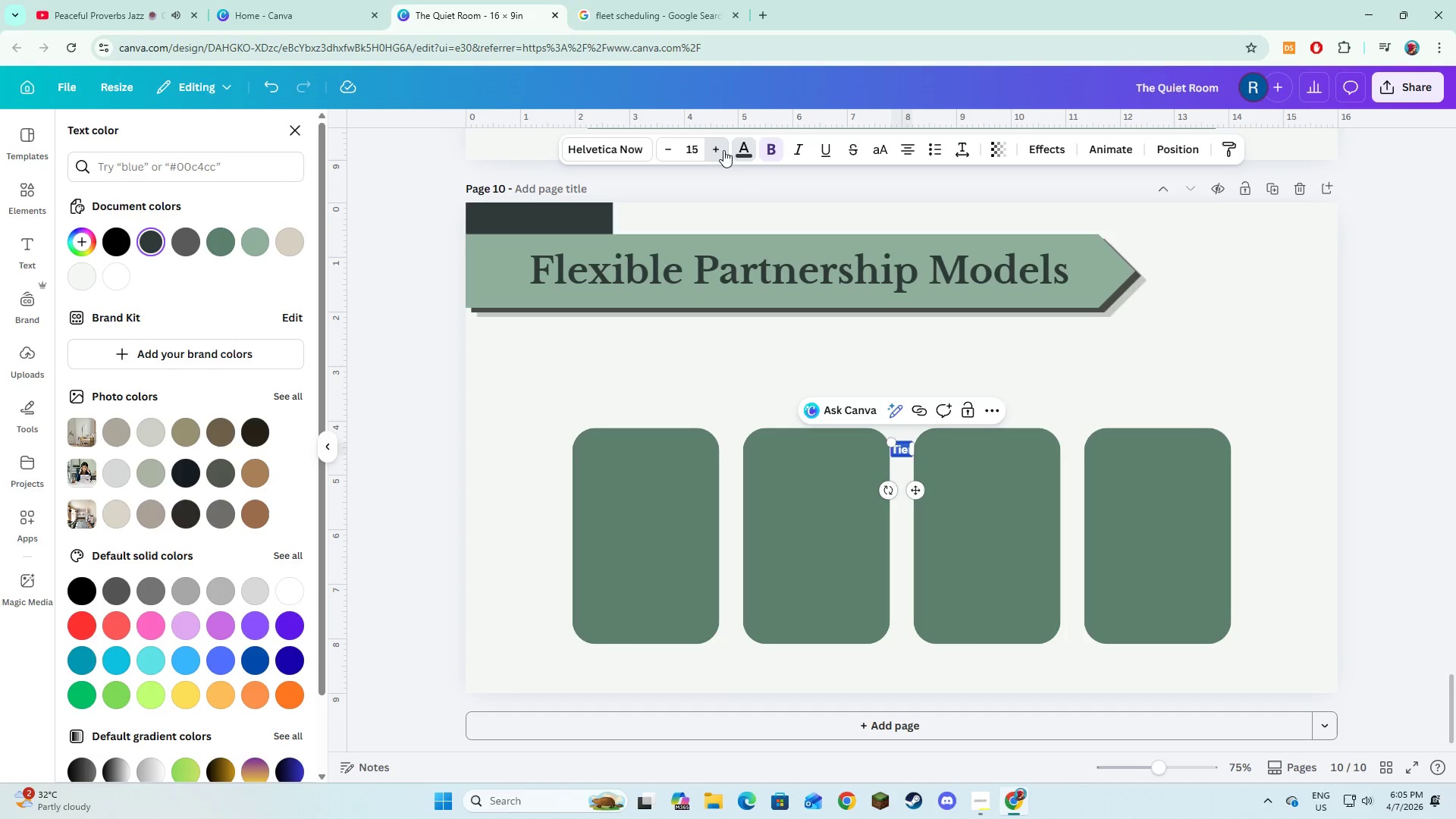 
triple_click([723, 150])
 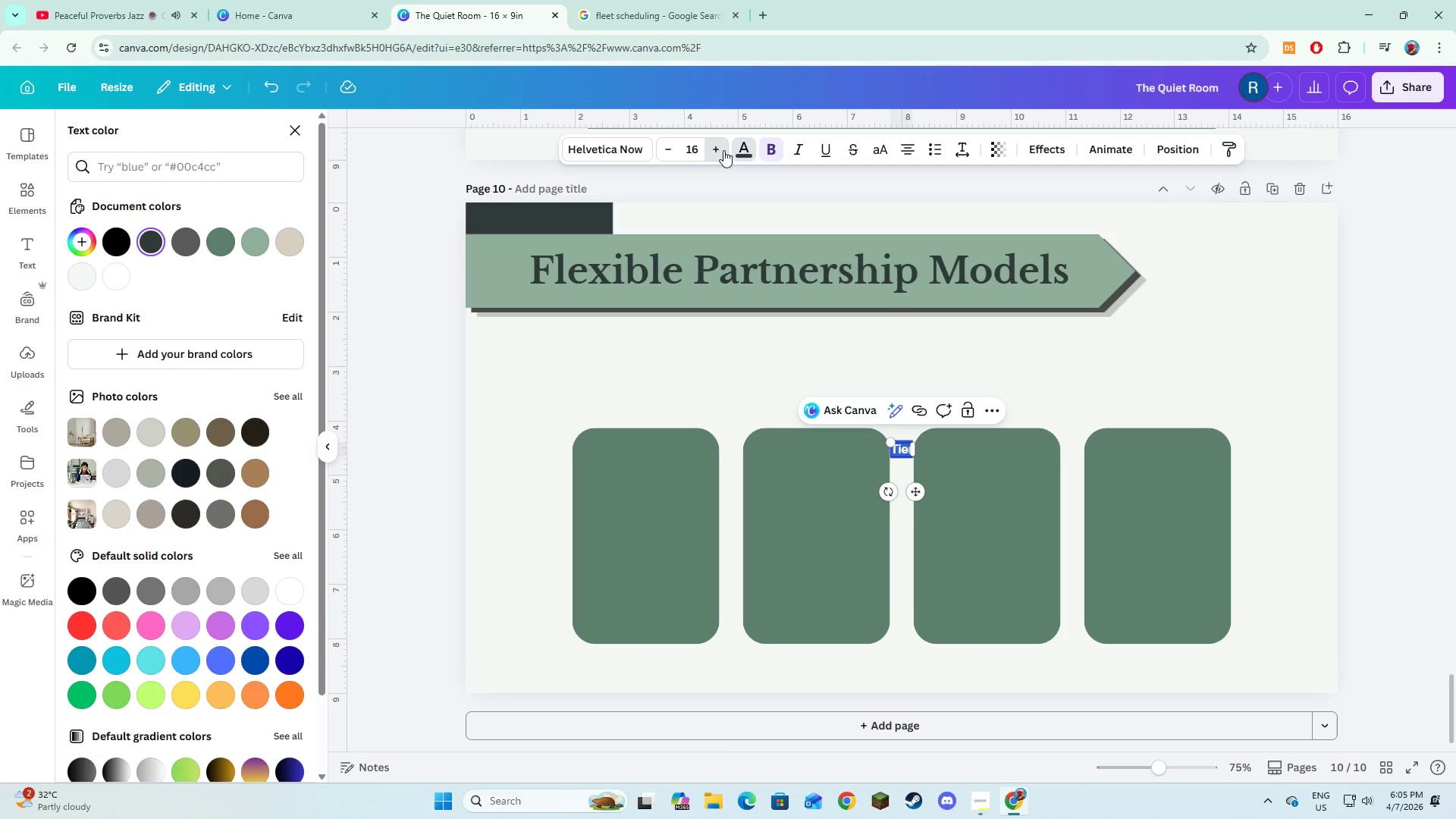 
triple_click([723, 150])
 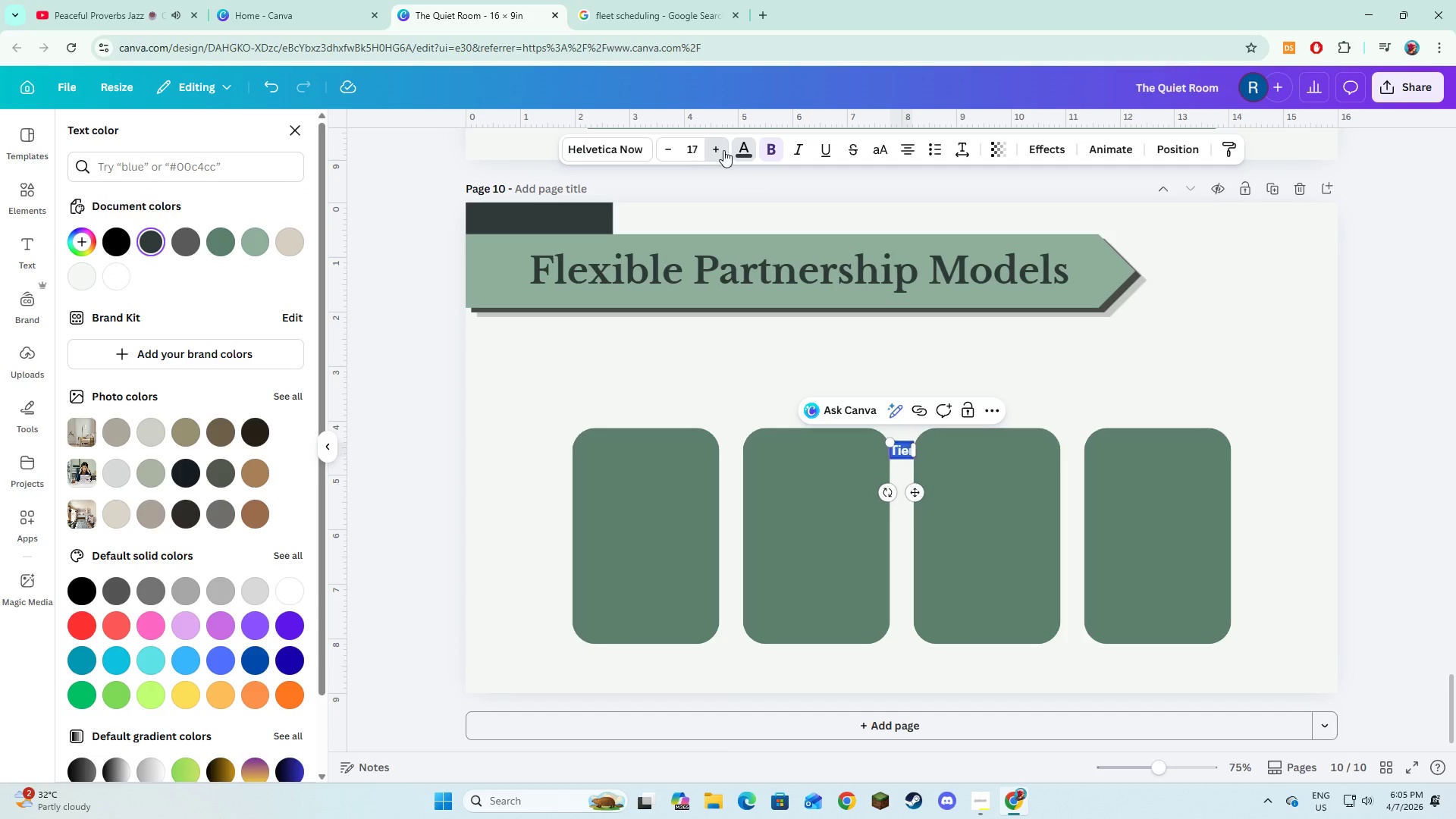 
triple_click([723, 150])
 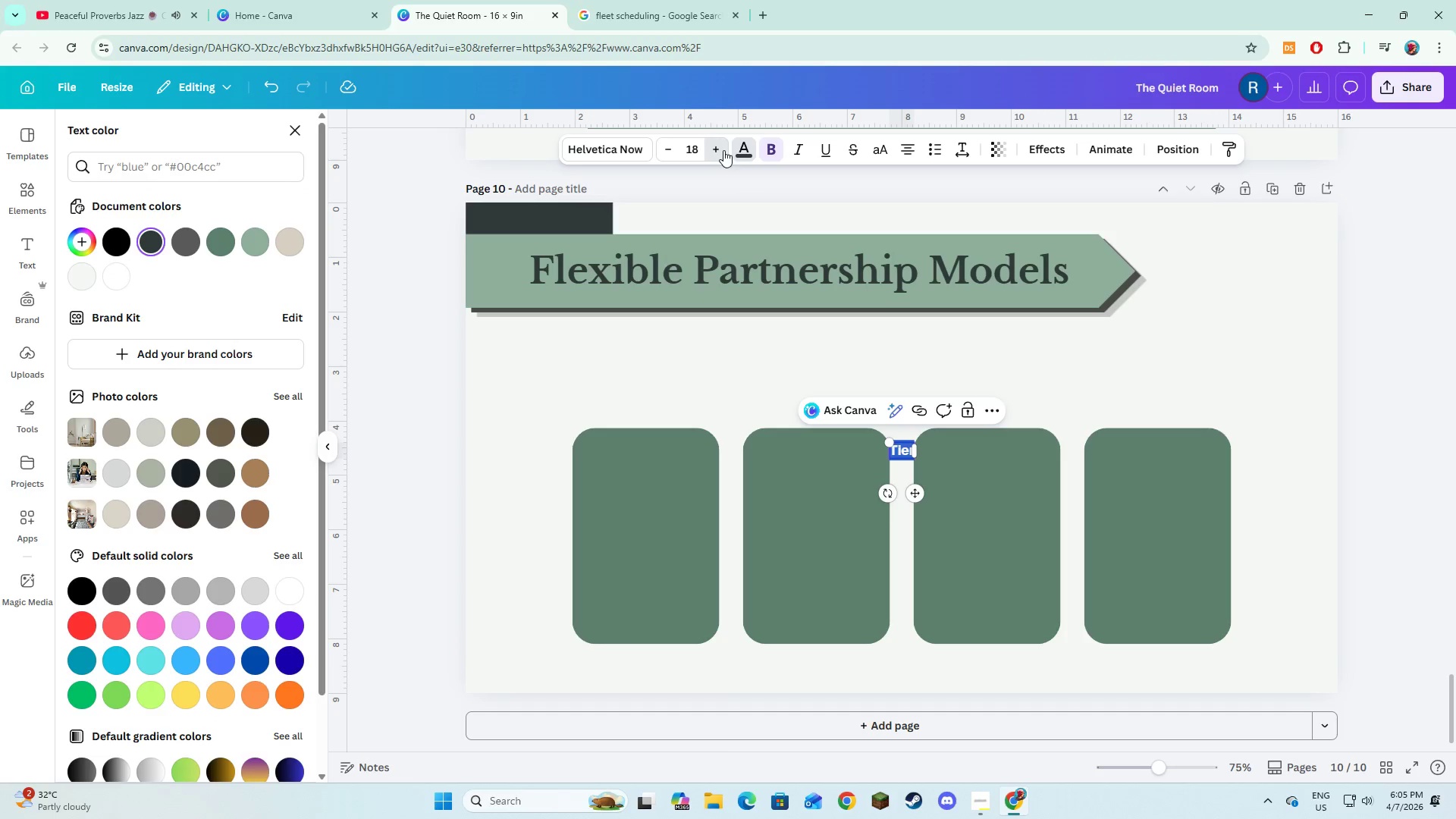 
triple_click([723, 150])
 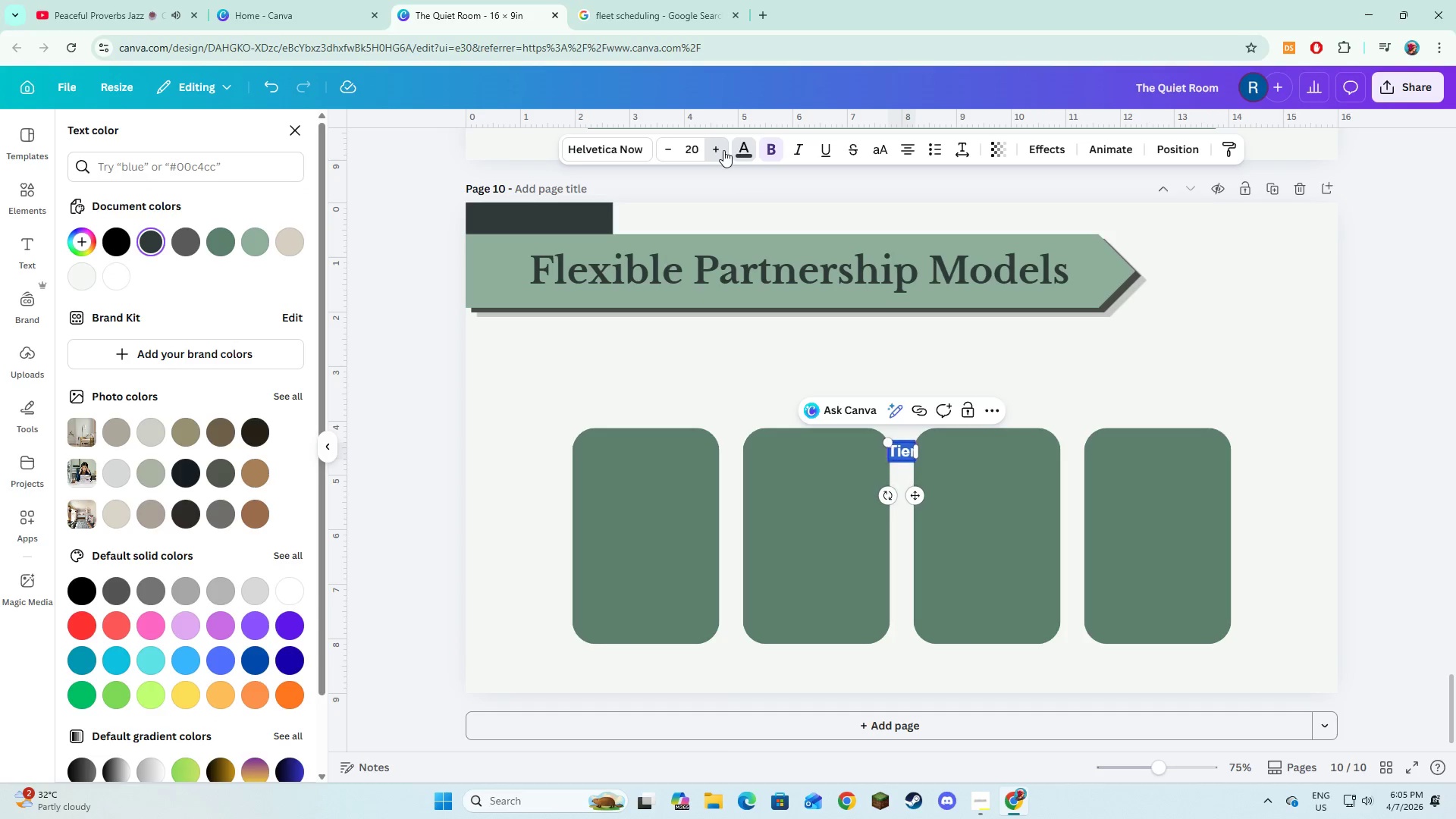 
triple_click([723, 150])
 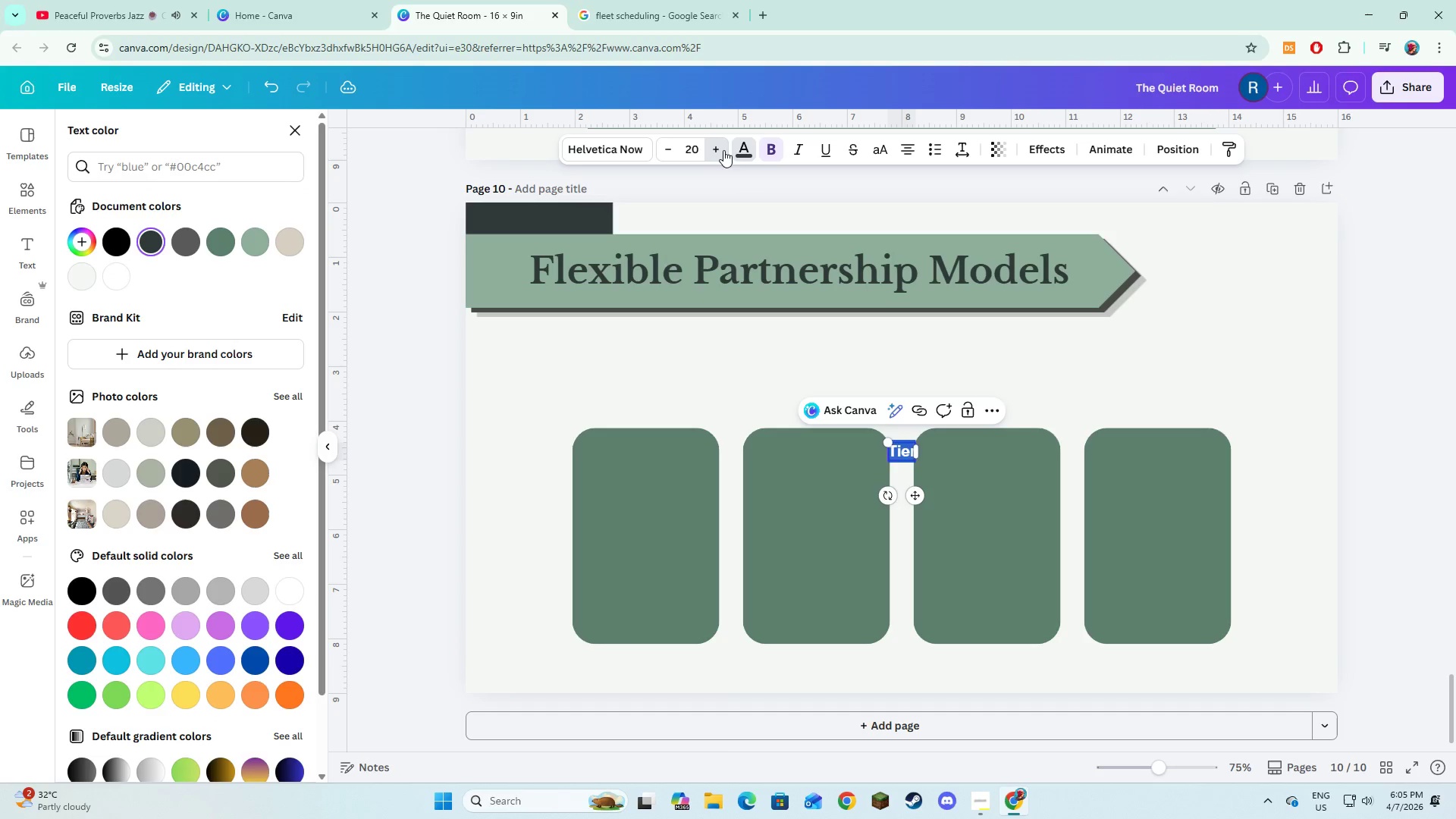 
triple_click([723, 150])
 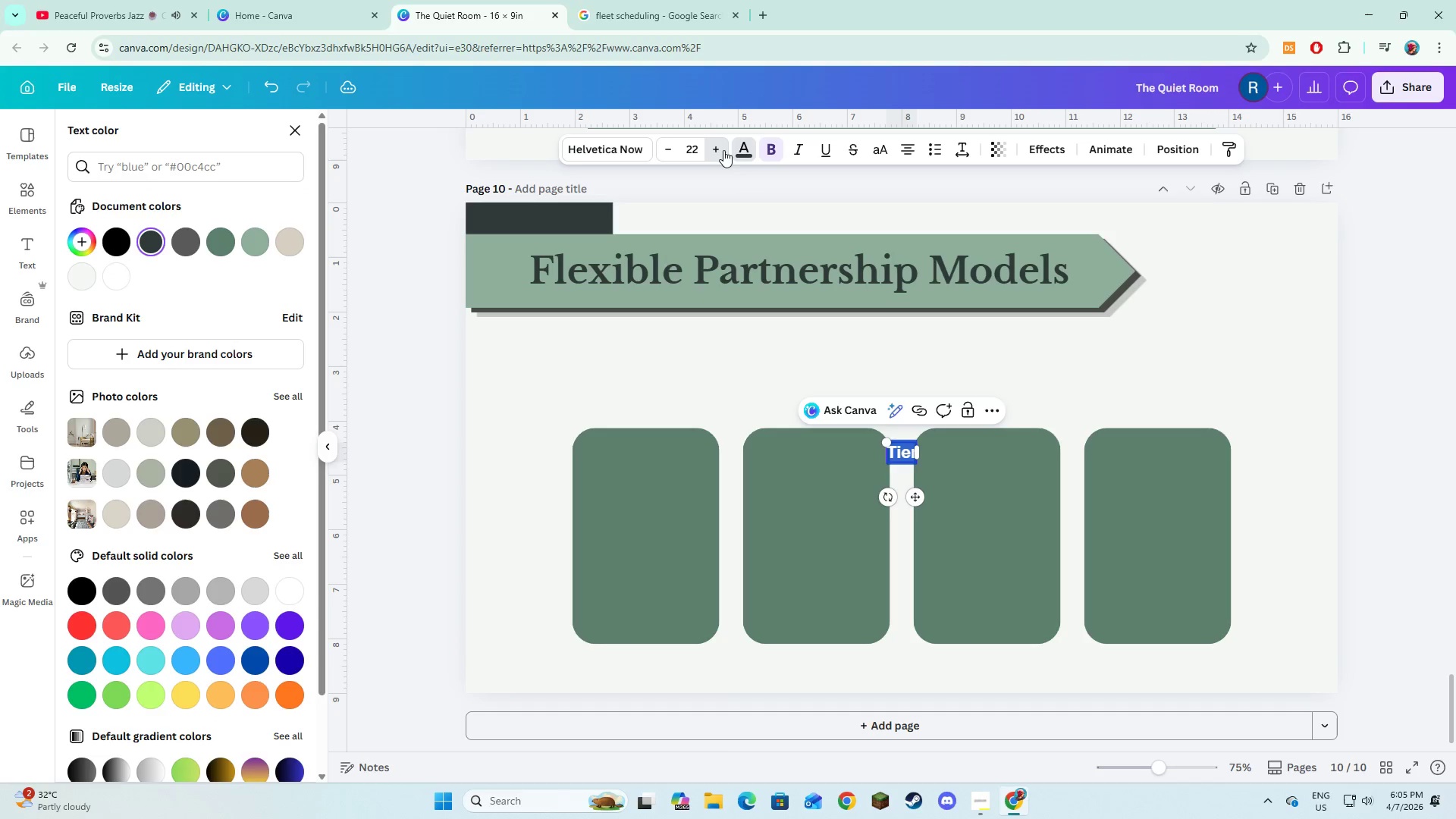 
triple_click([723, 150])
 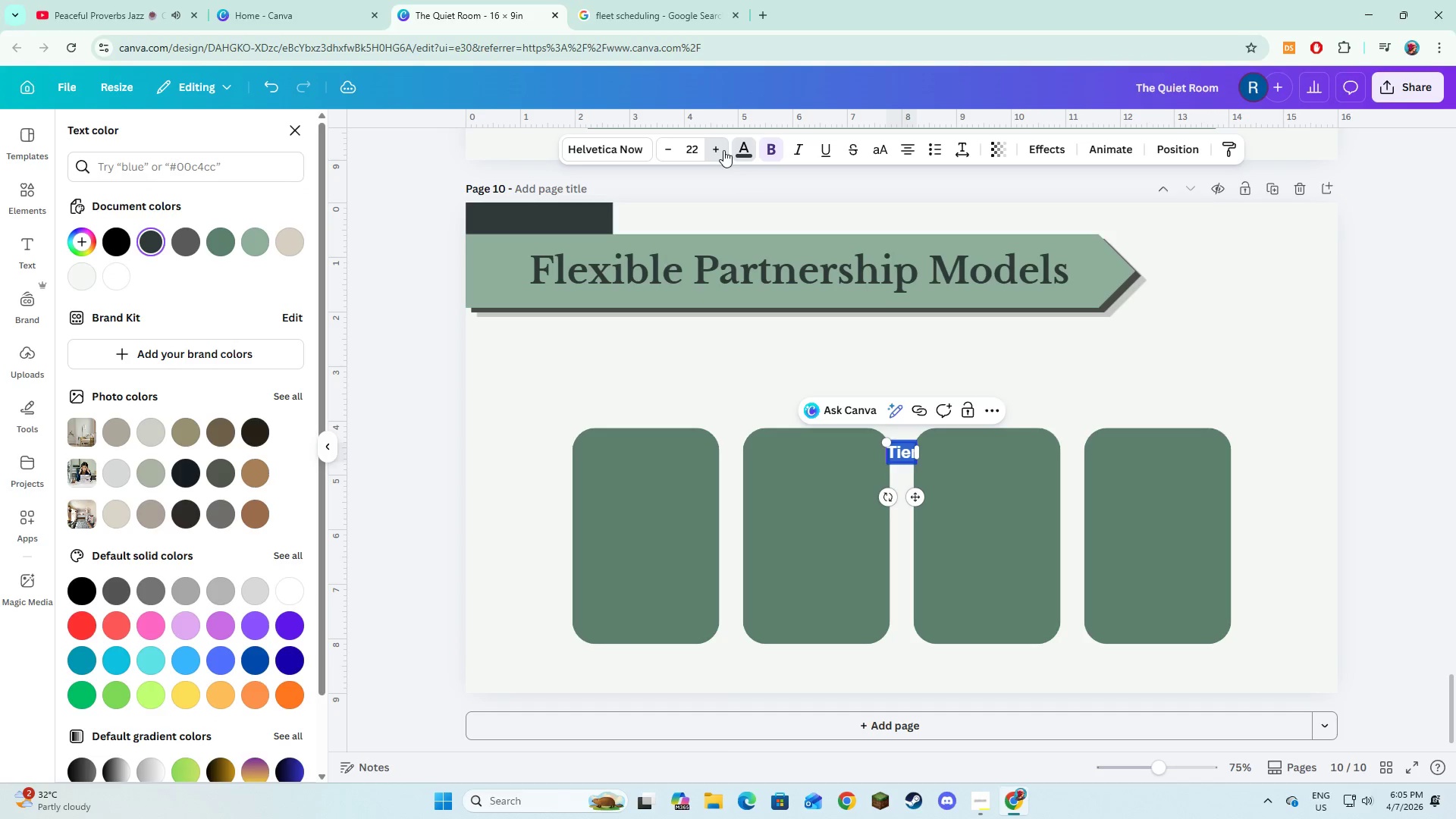 
triple_click([723, 150])
 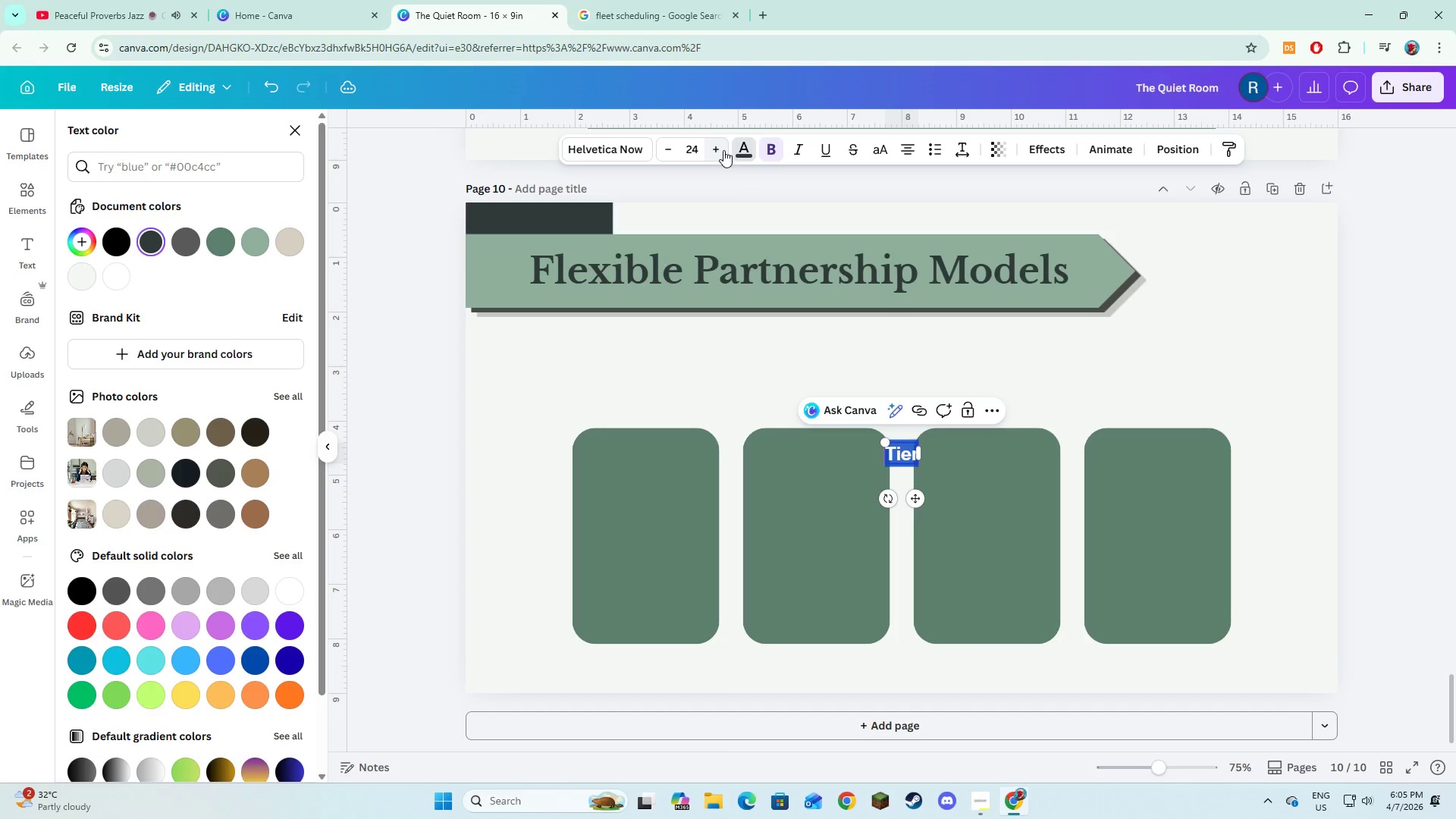 
triple_click([723, 150])
 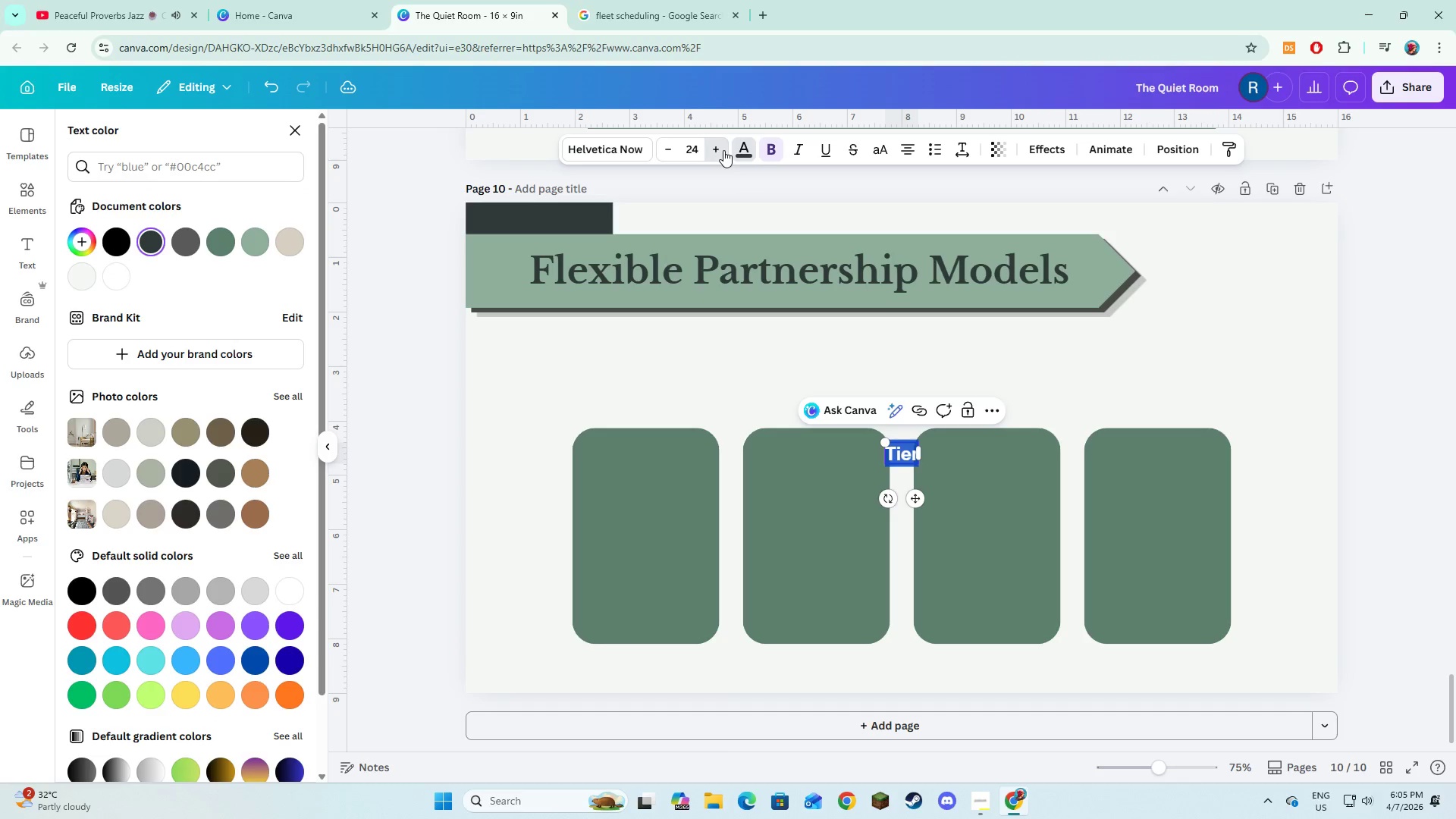 
triple_click([723, 150])
 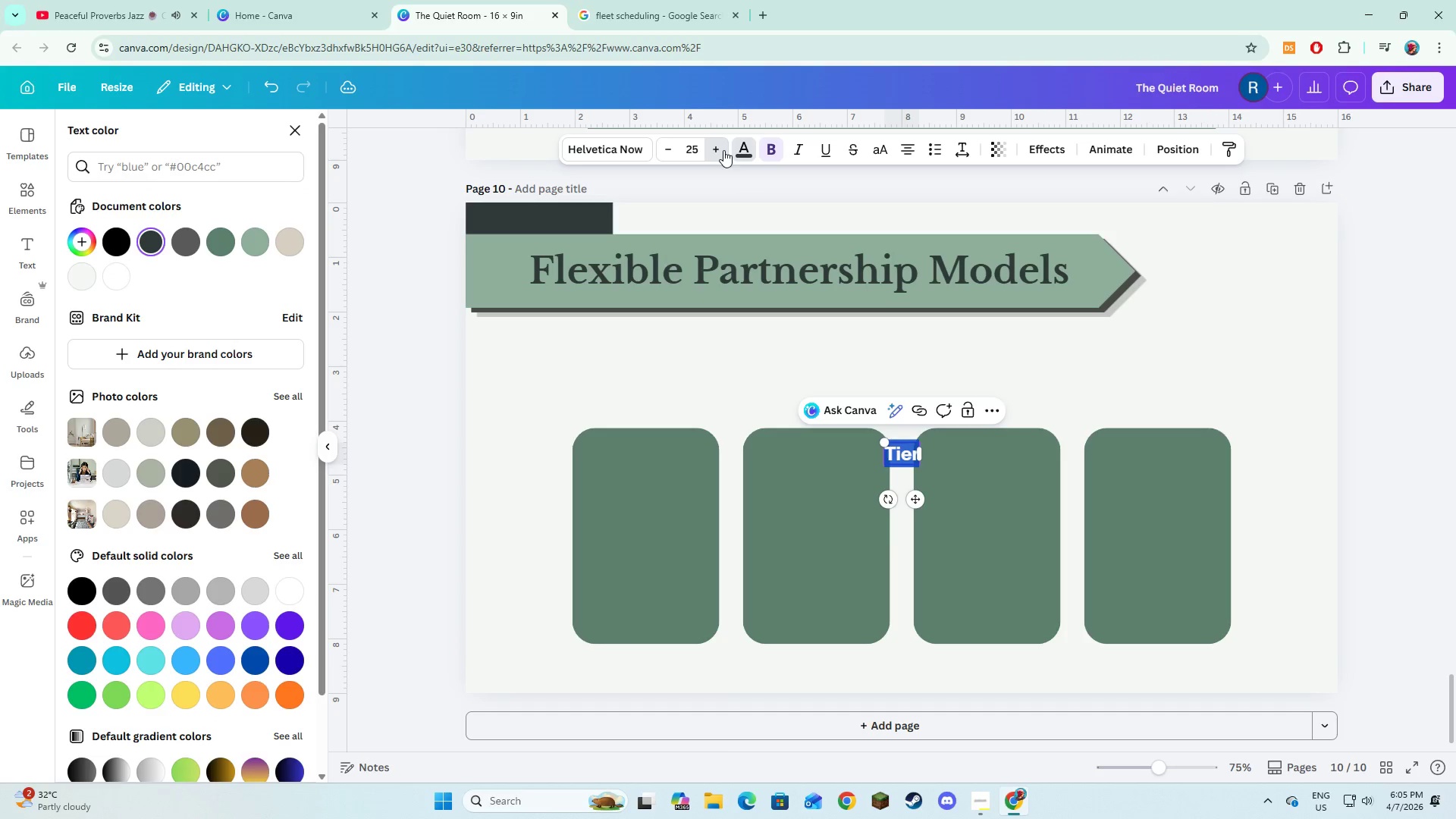 
triple_click([723, 150])
 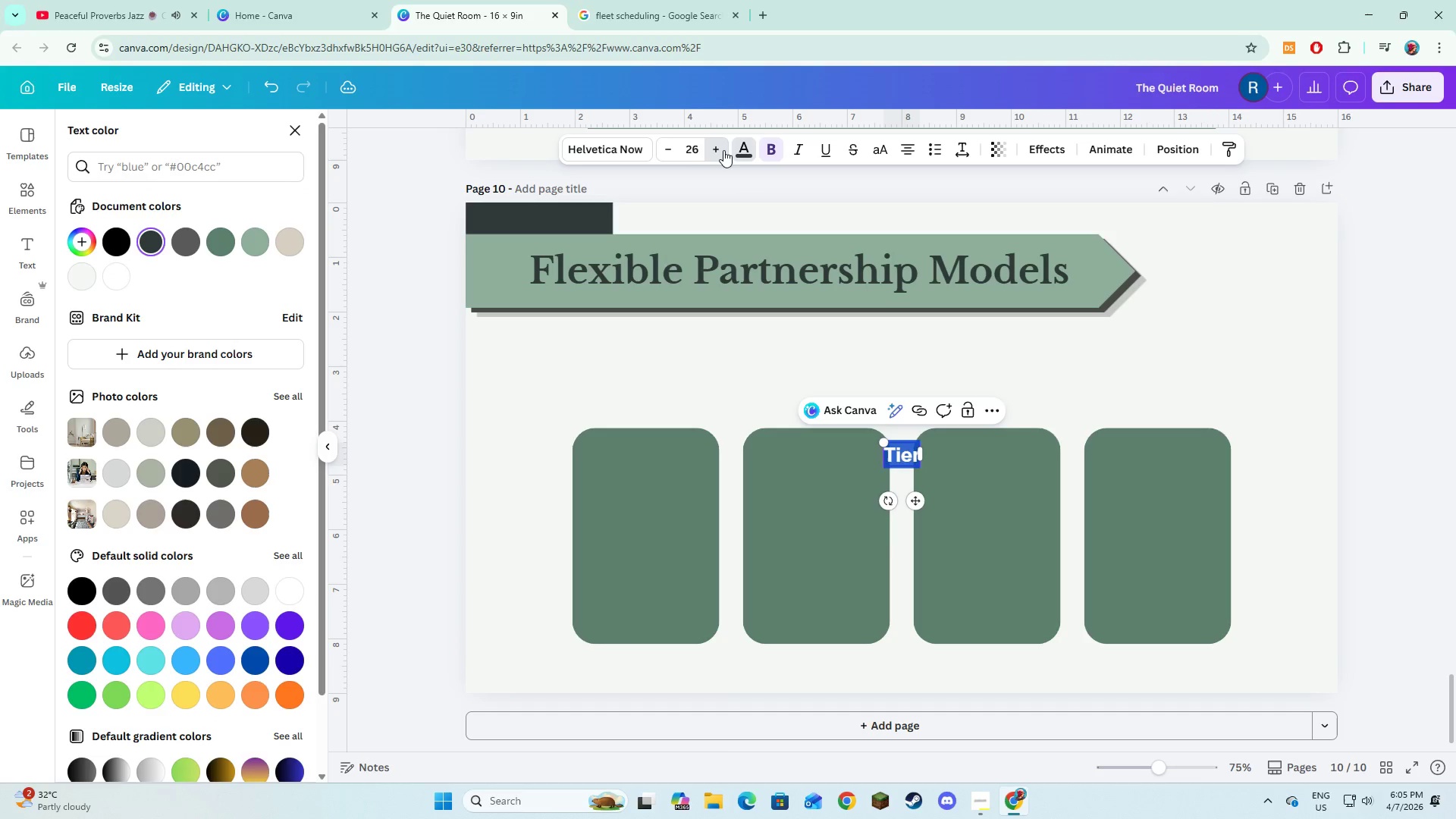 
triple_click([723, 150])
 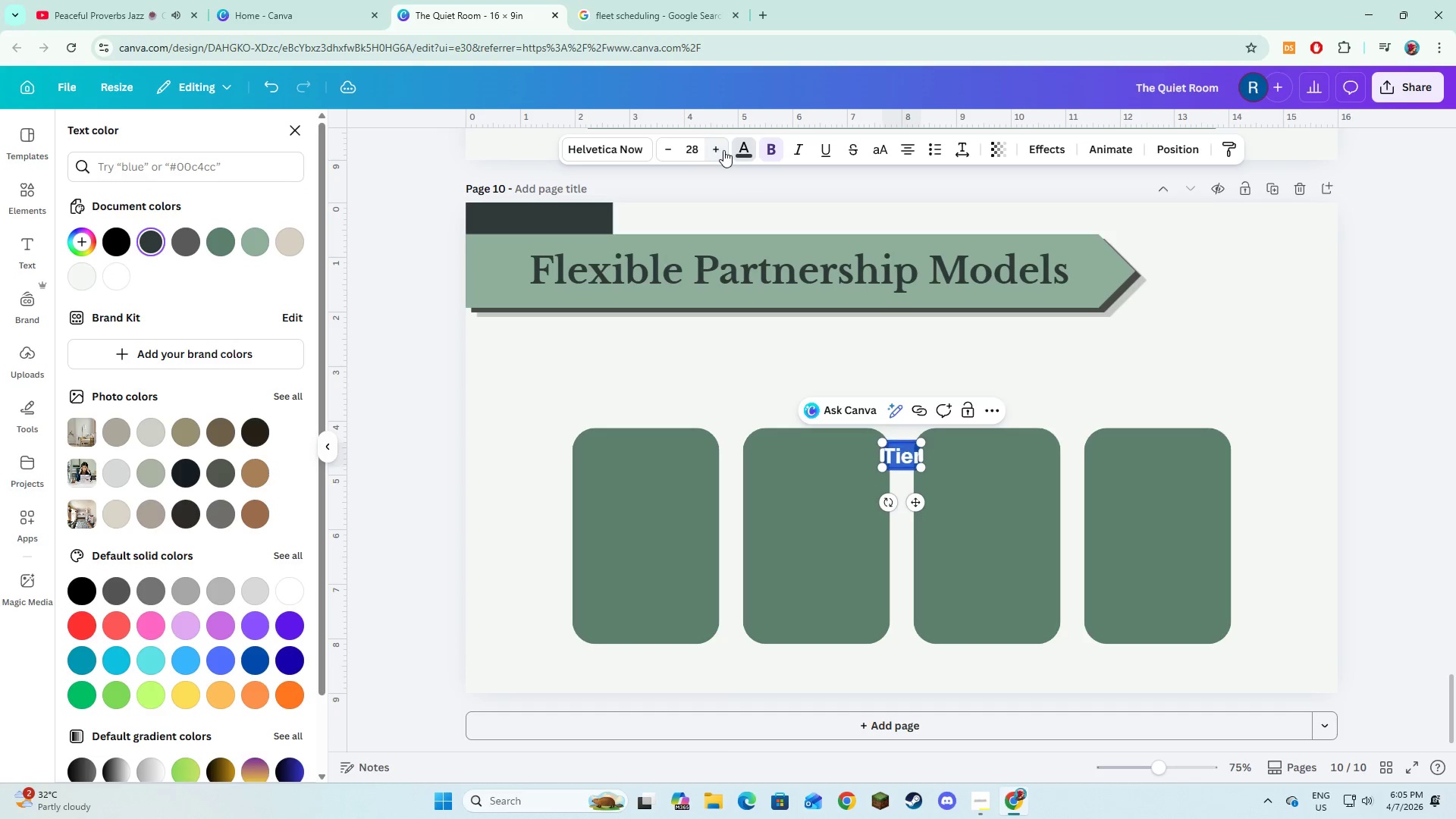 
triple_click([723, 150])
 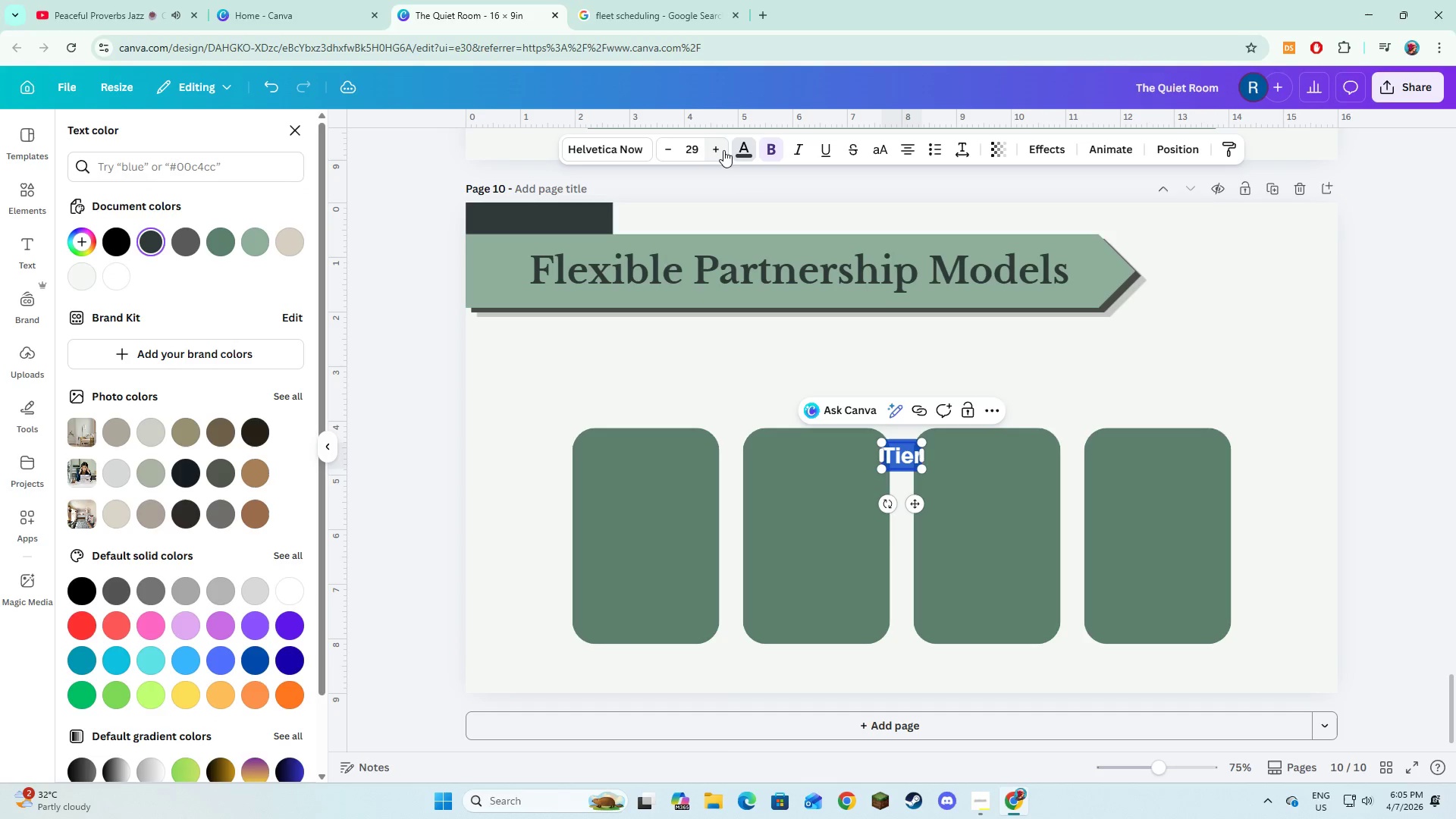 
left_click([723, 150])
 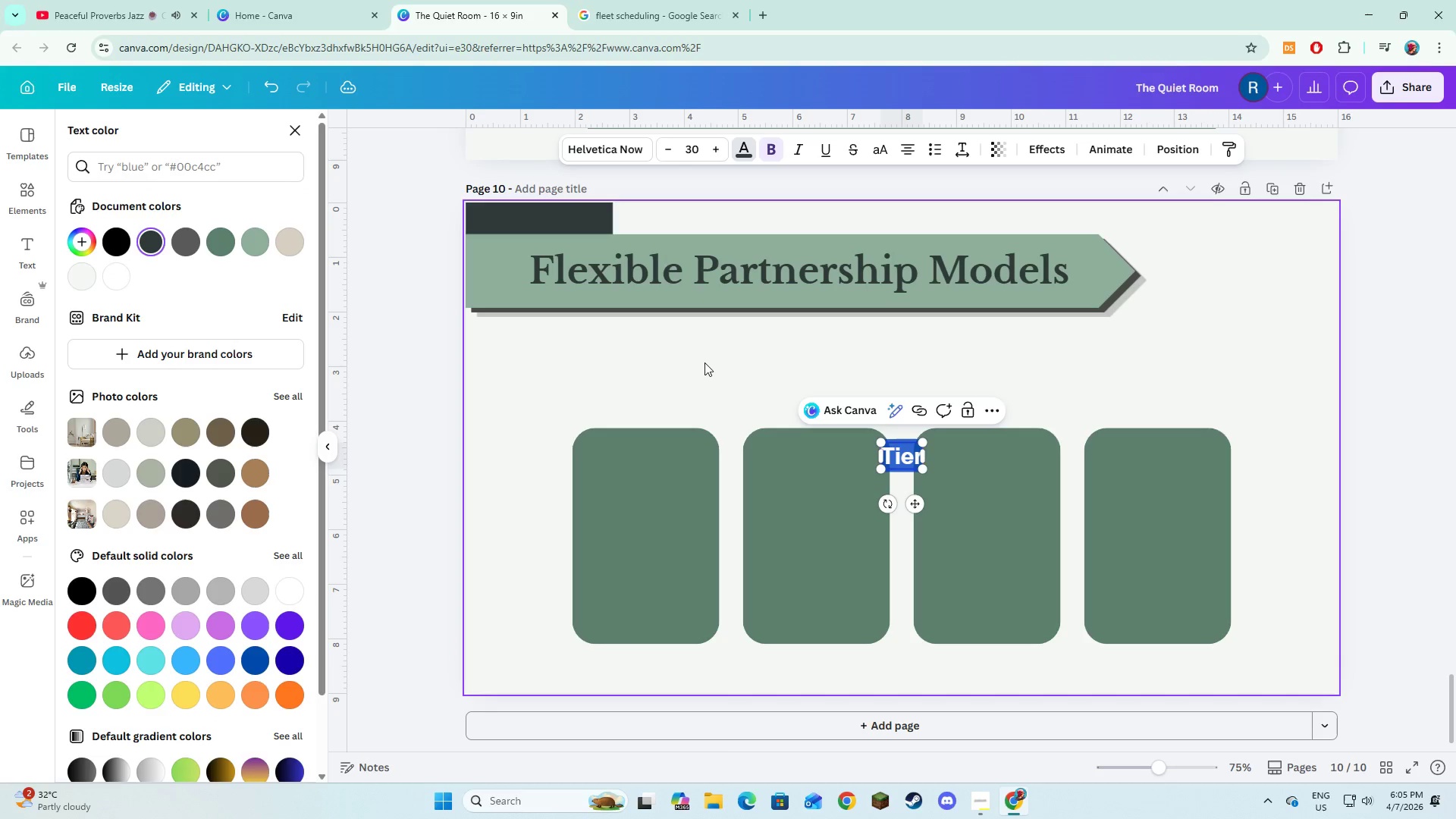 
left_click([704, 362])
 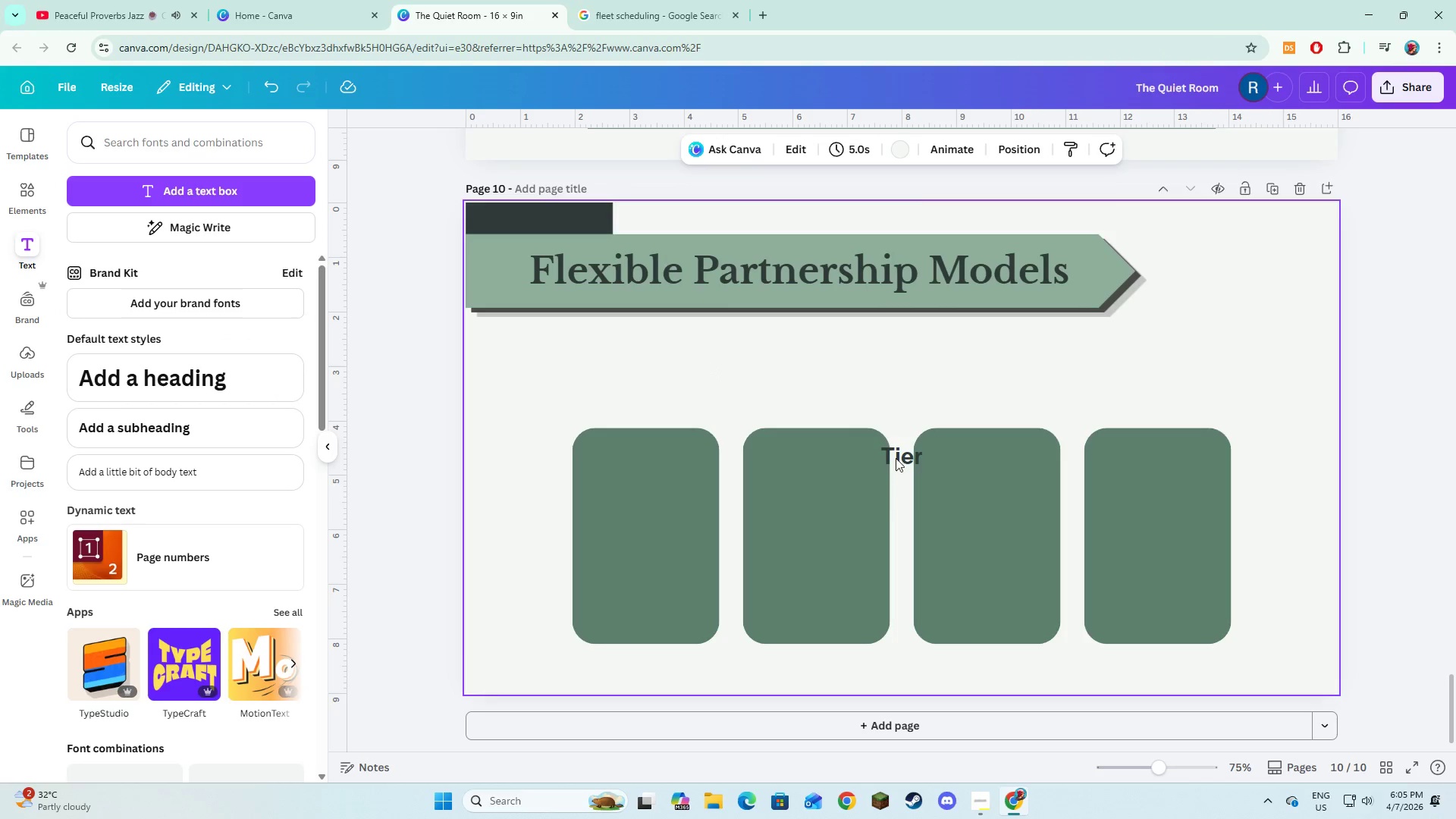 
left_click([896, 457])
 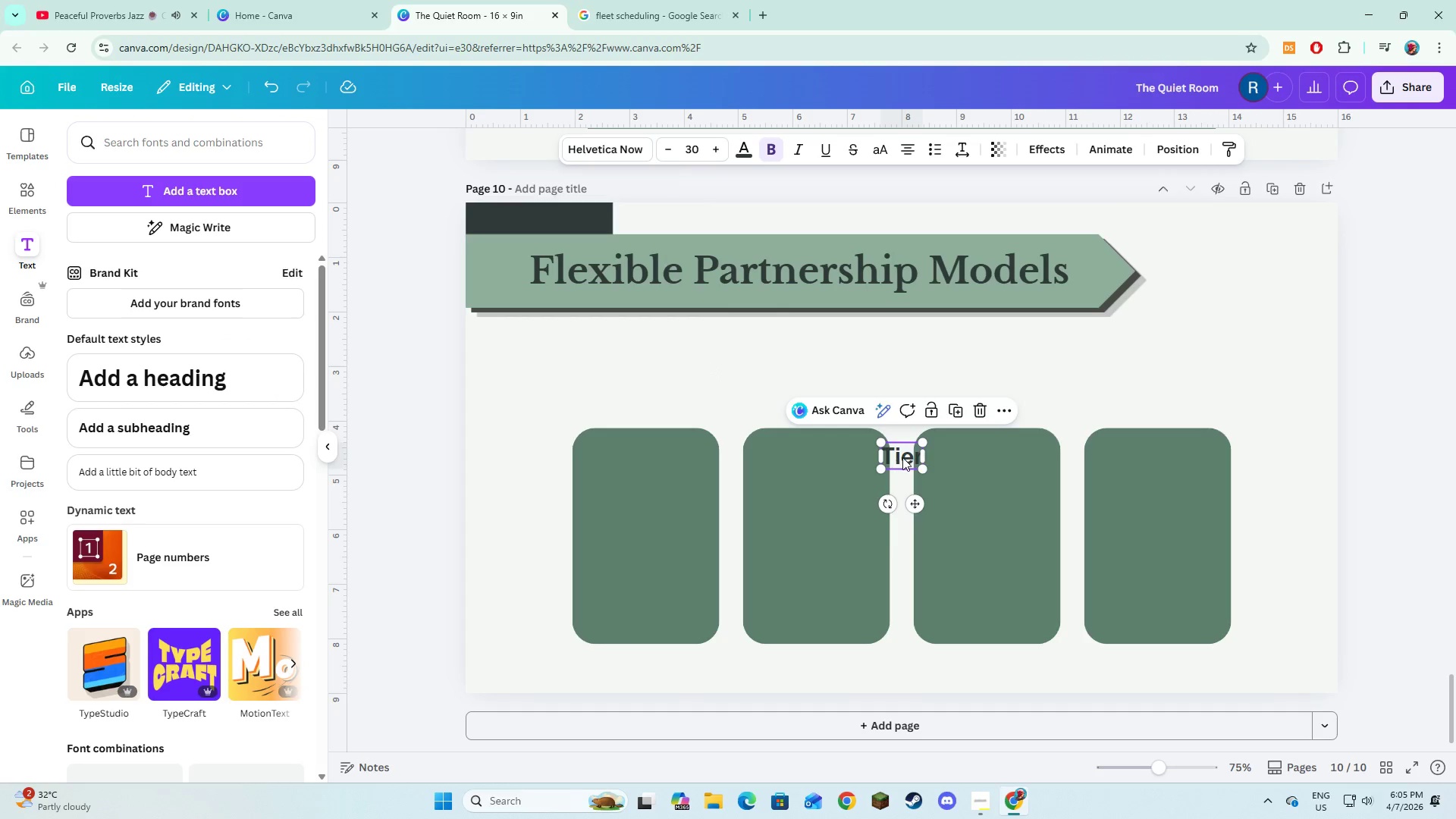 
left_click_drag(start_coordinate=[902, 457], to_coordinate=[643, 393])
 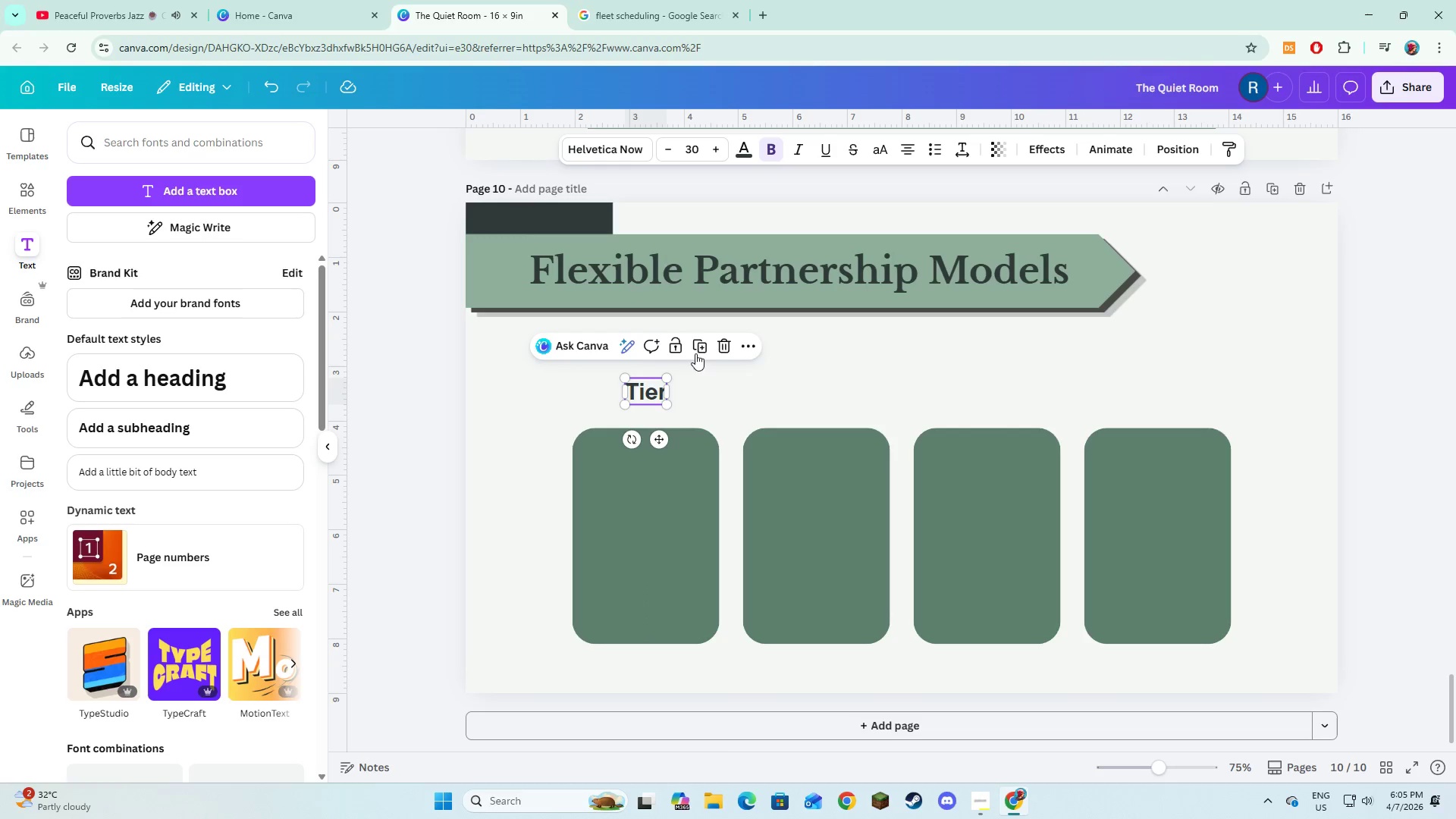 
left_click([700, 340])
 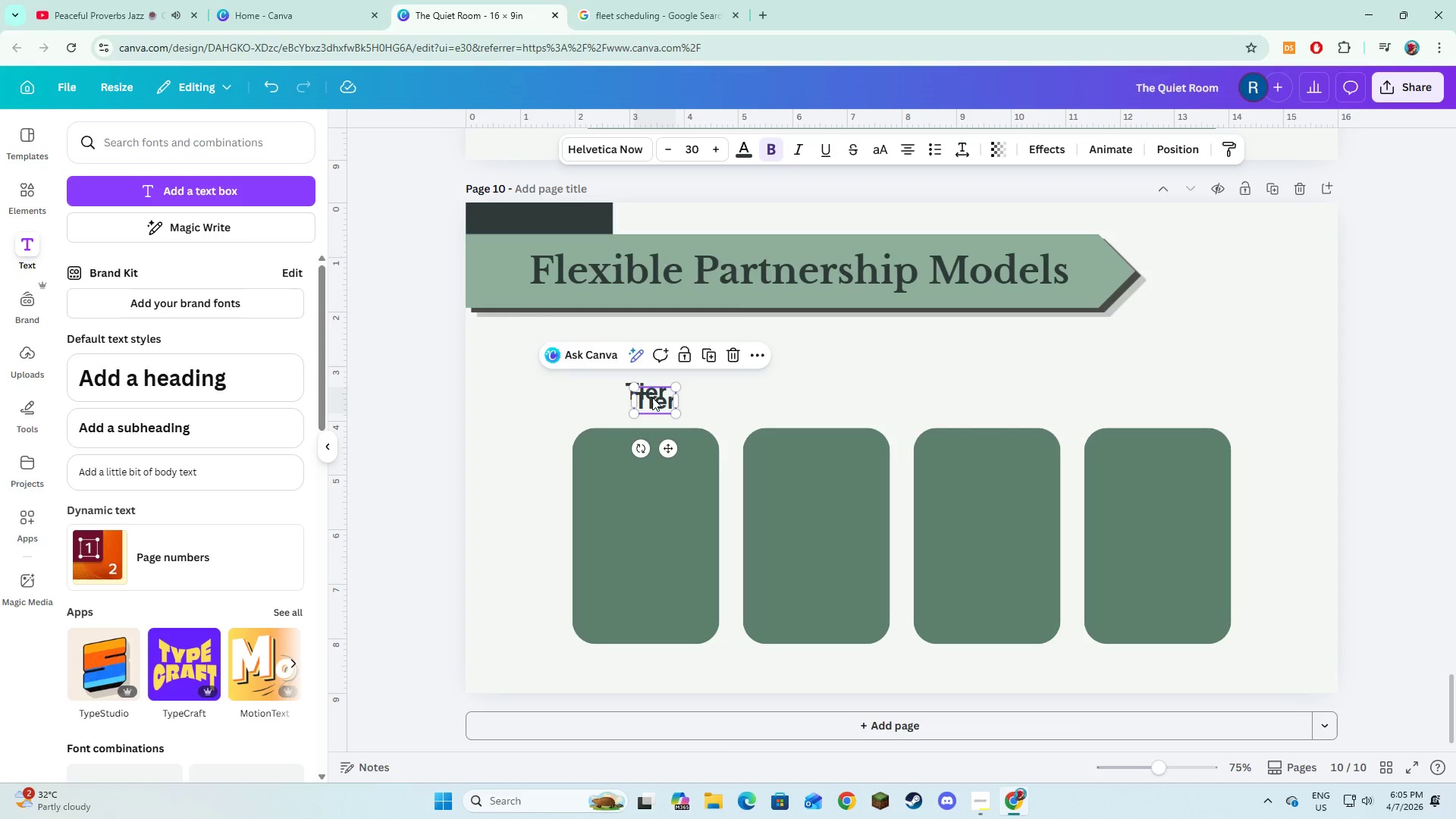 
left_click_drag(start_coordinate=[654, 400], to_coordinate=[813, 389])
 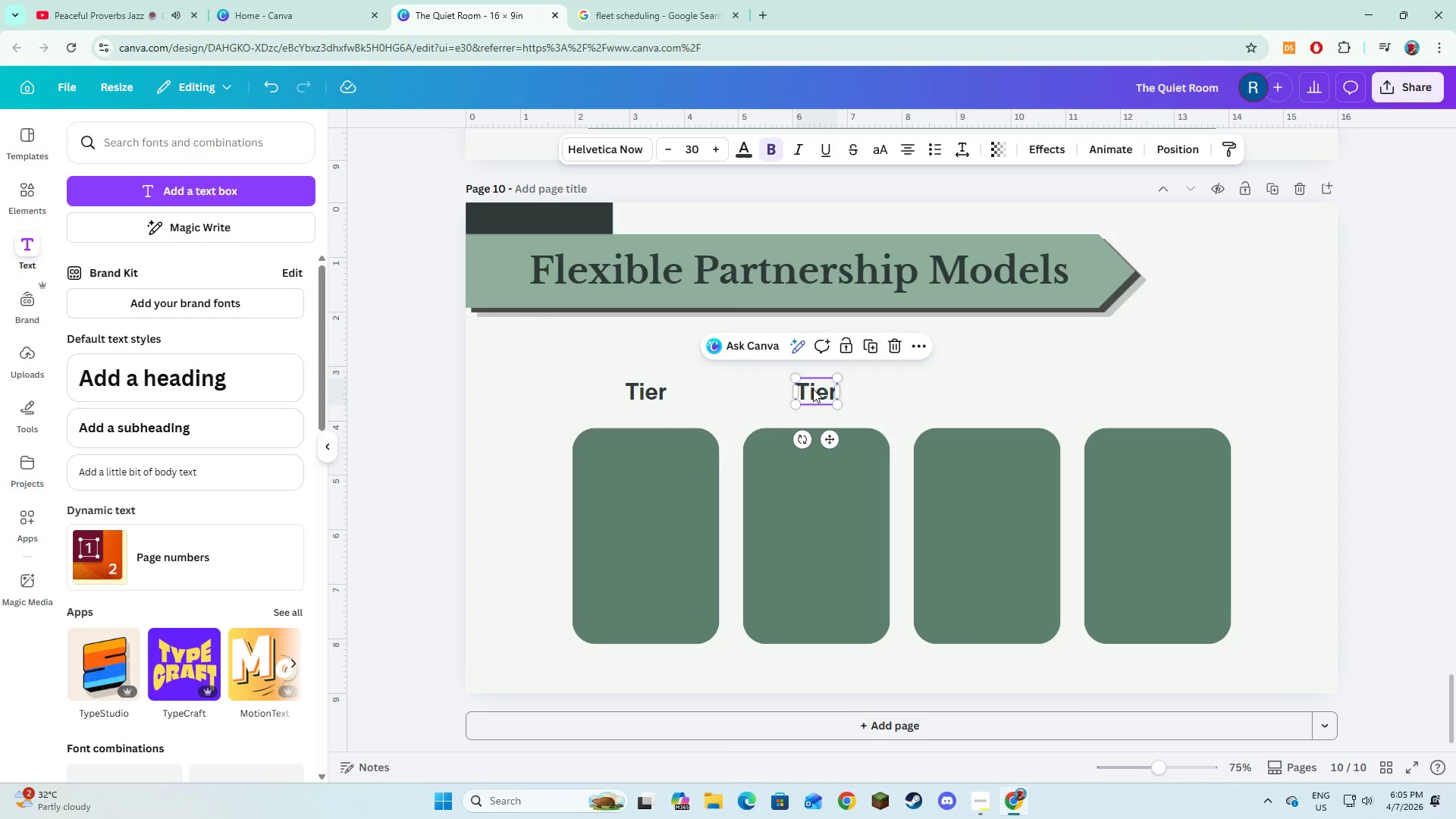 
left_click([813, 389])
 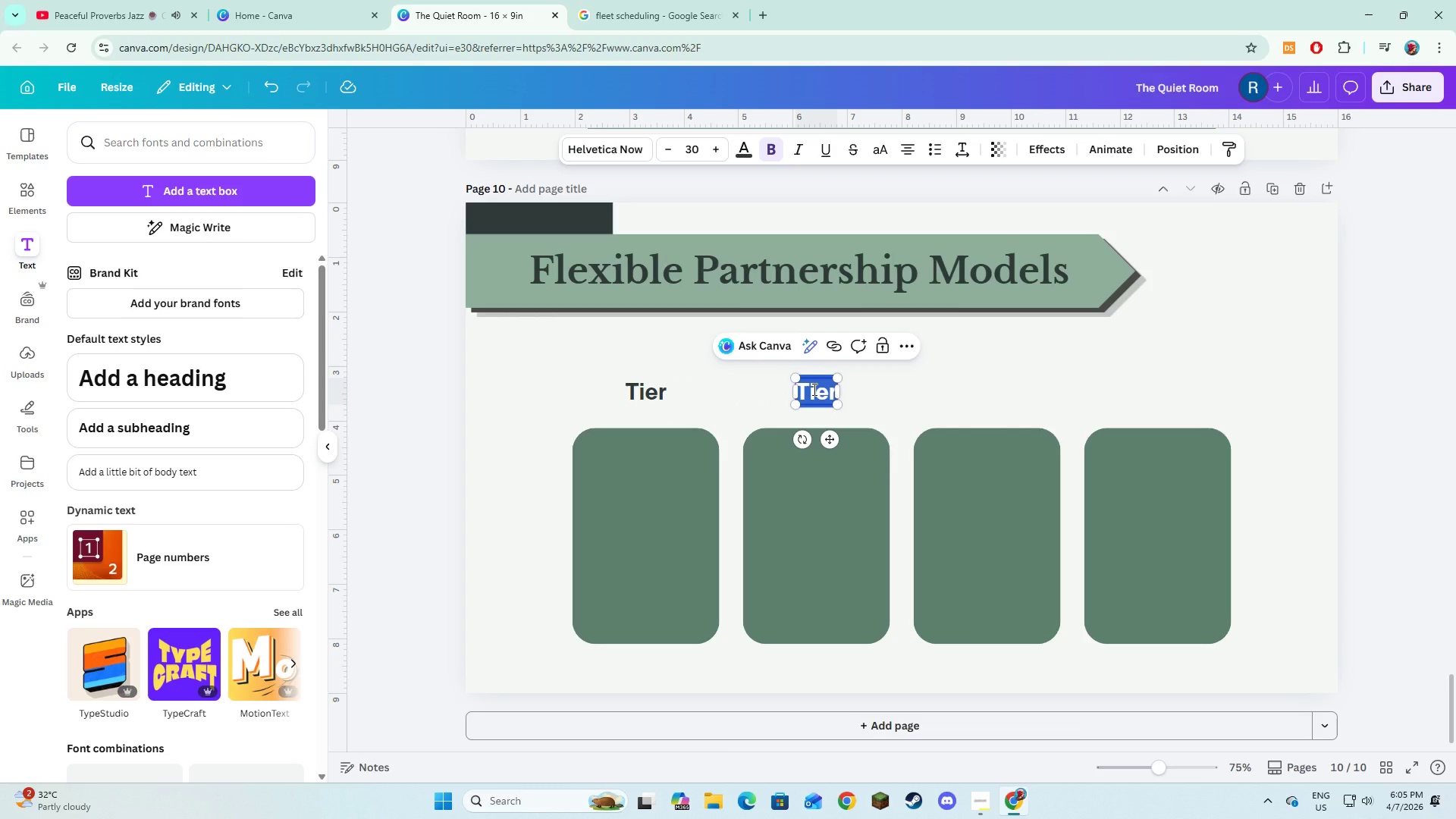 
type(Essential)
 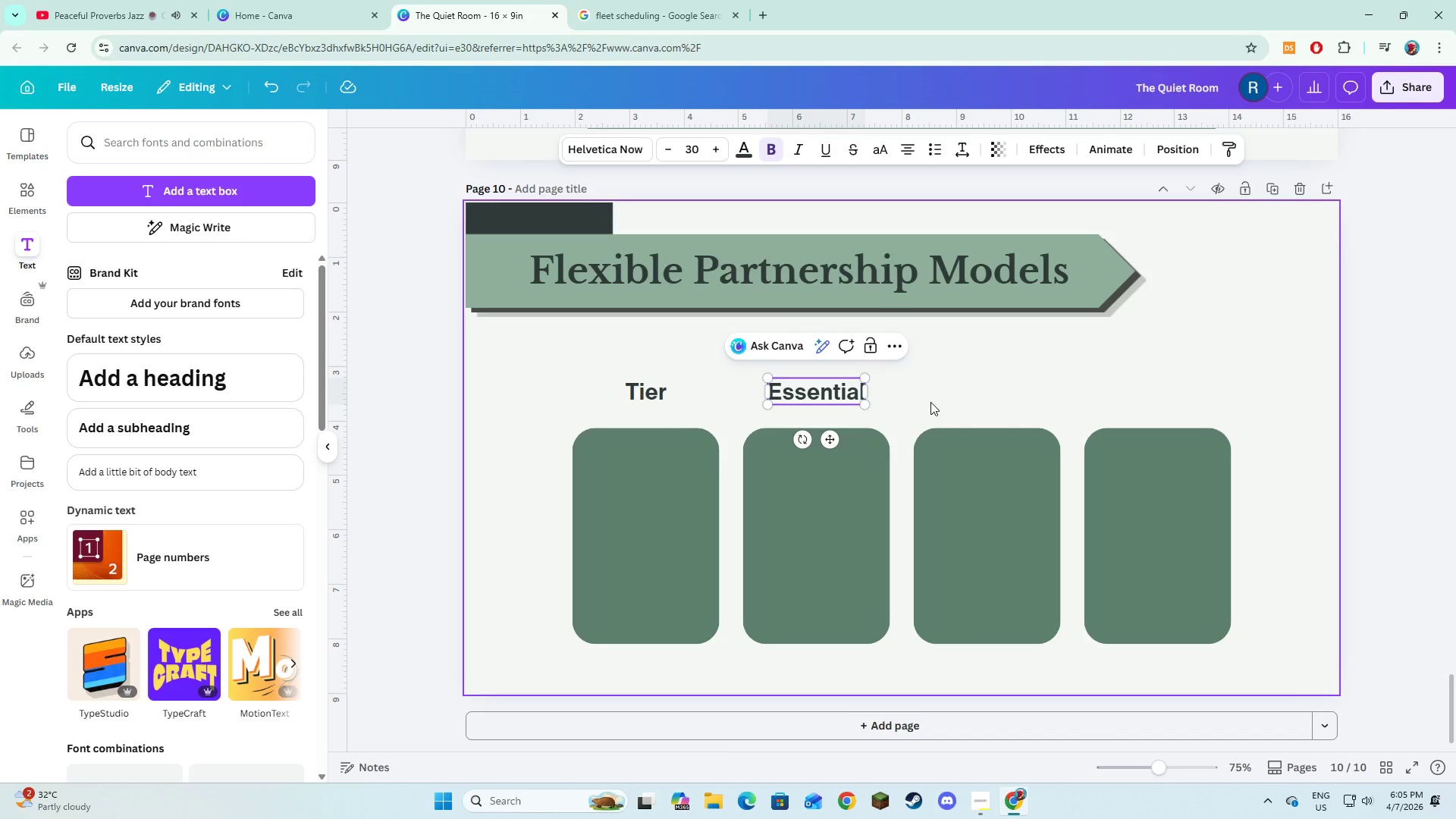 
double_click([801, 391])
 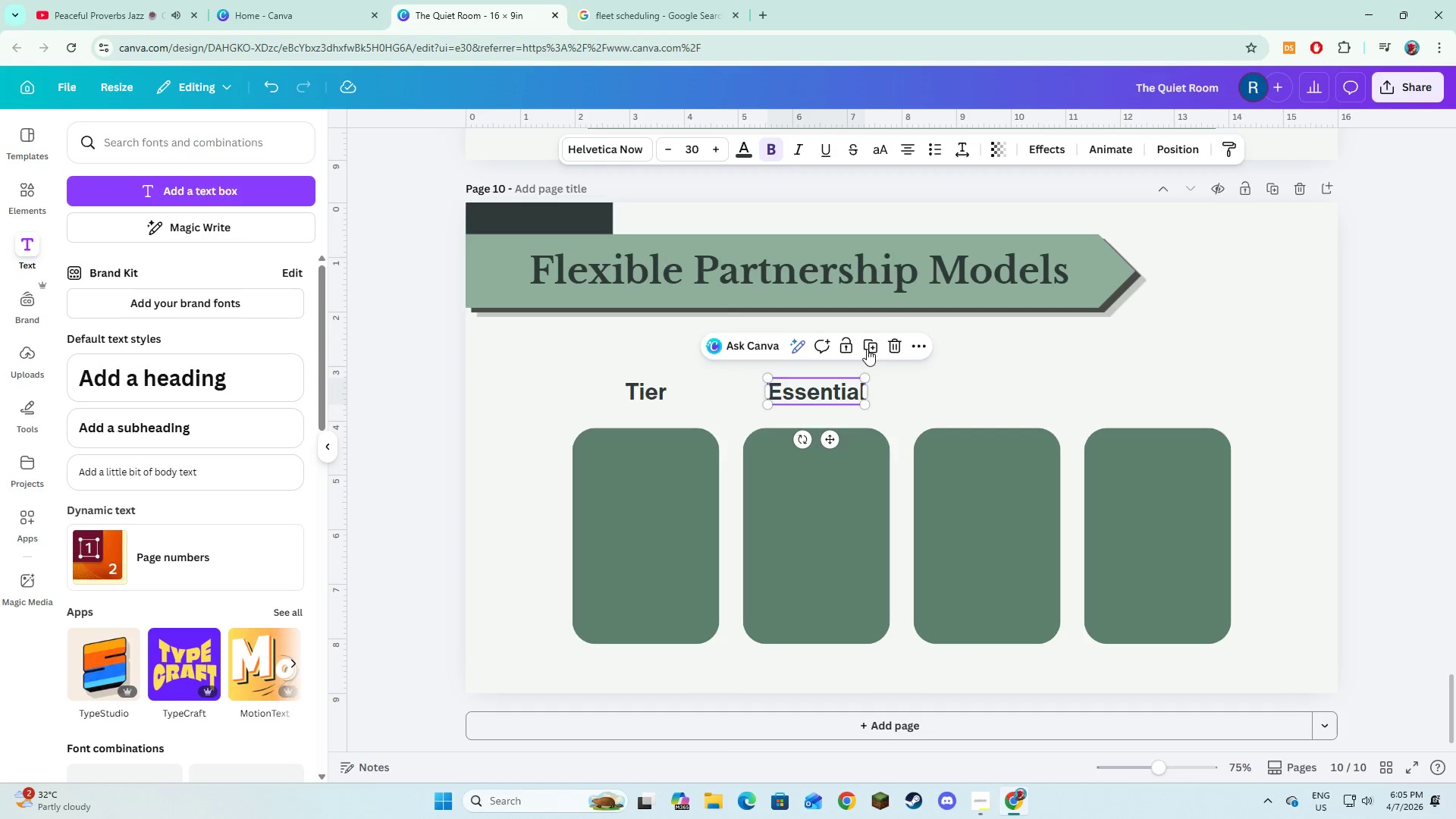 
left_click([868, 347])
 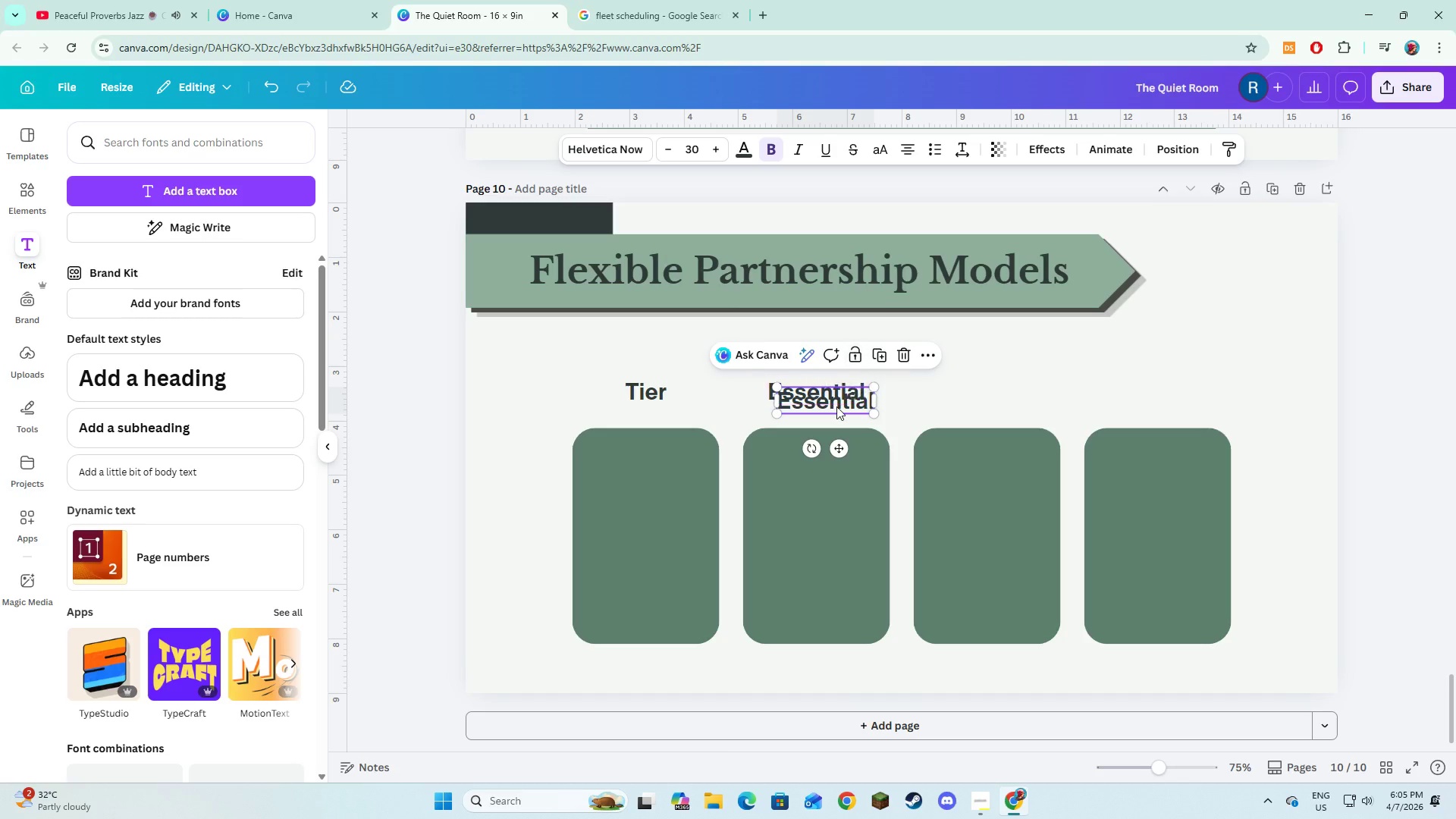 
left_click_drag(start_coordinate=[836, 406], to_coordinate=[1000, 397])
 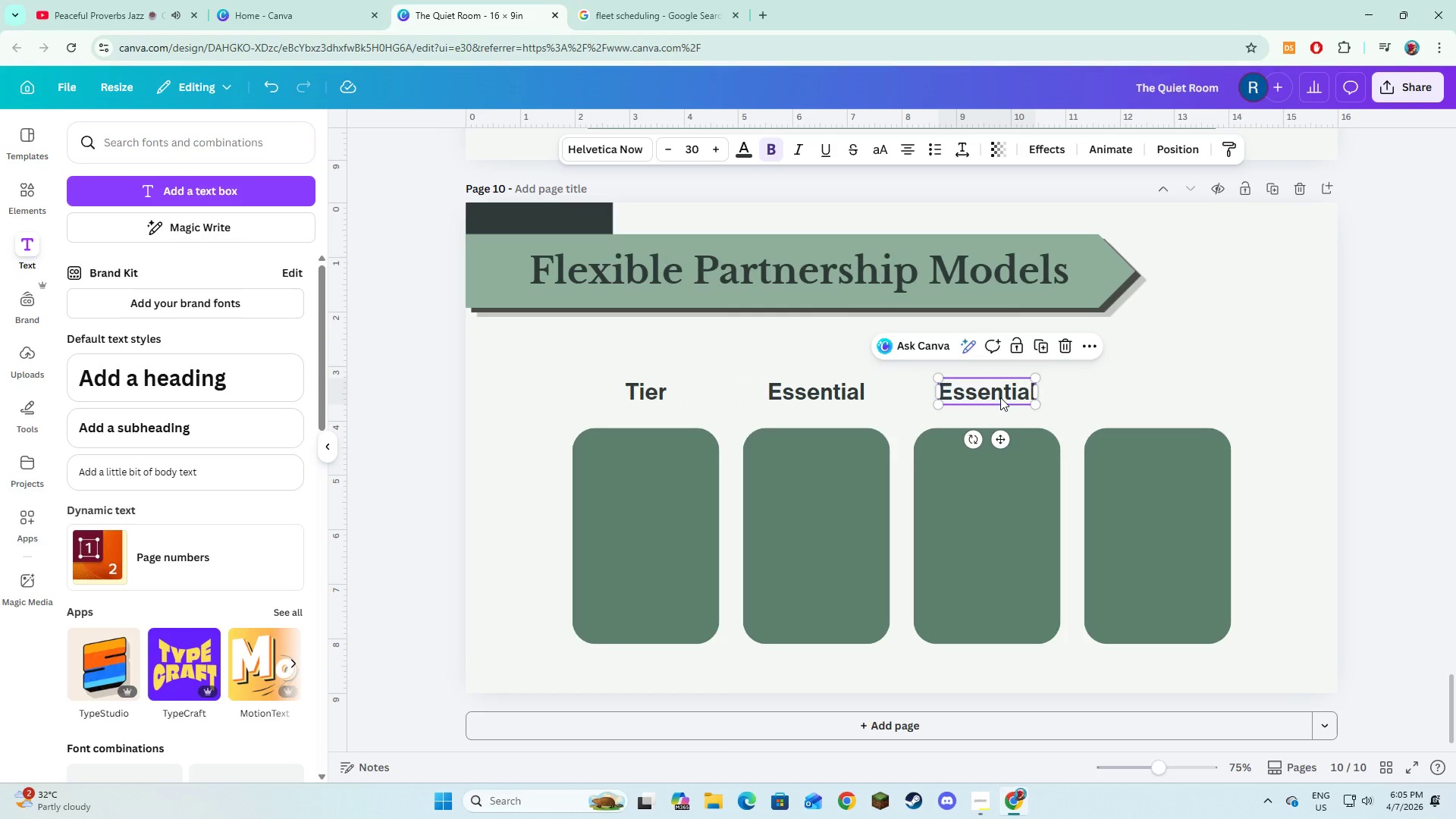 
left_click([1000, 397])
 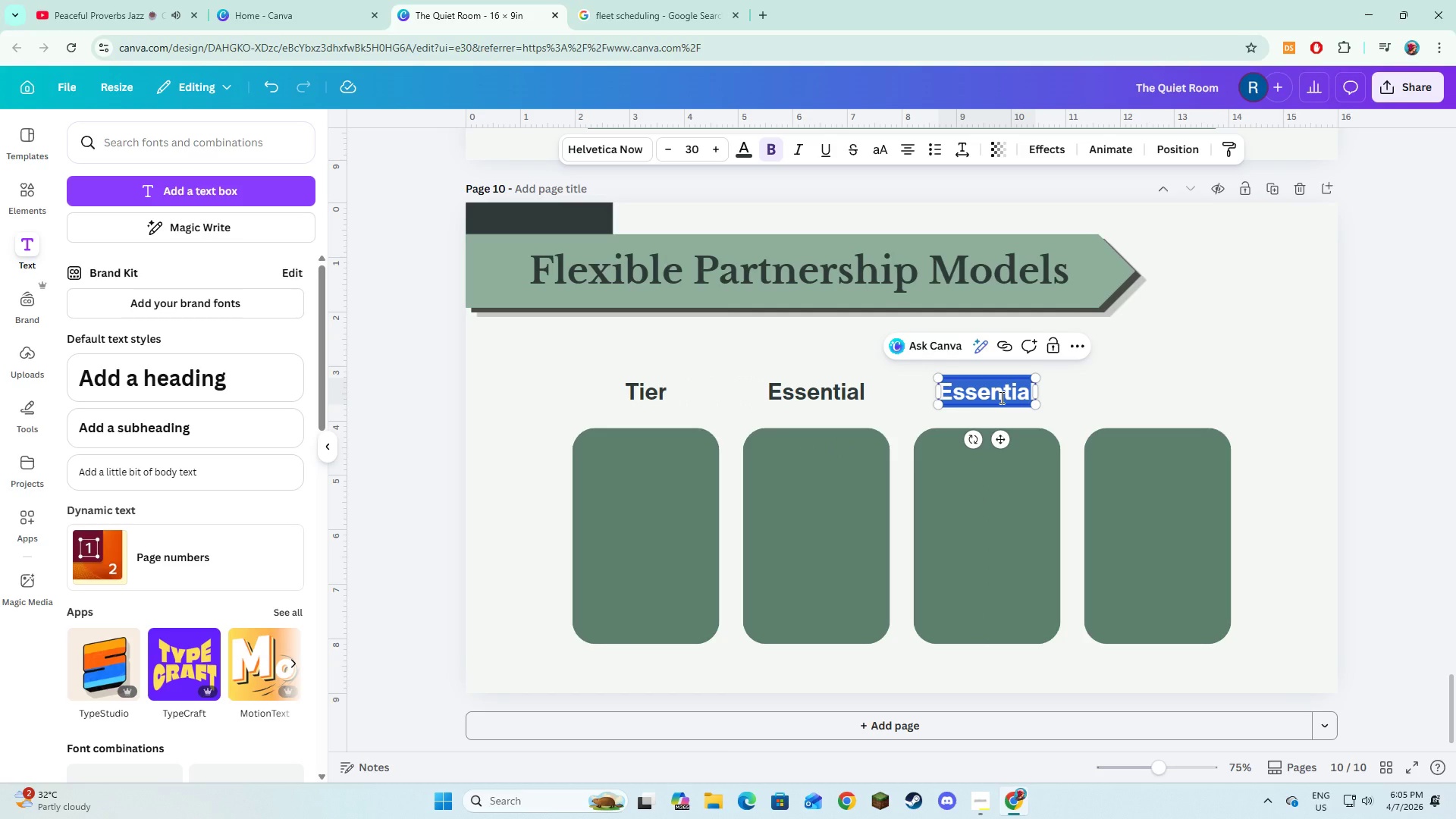 
type(Professional)
 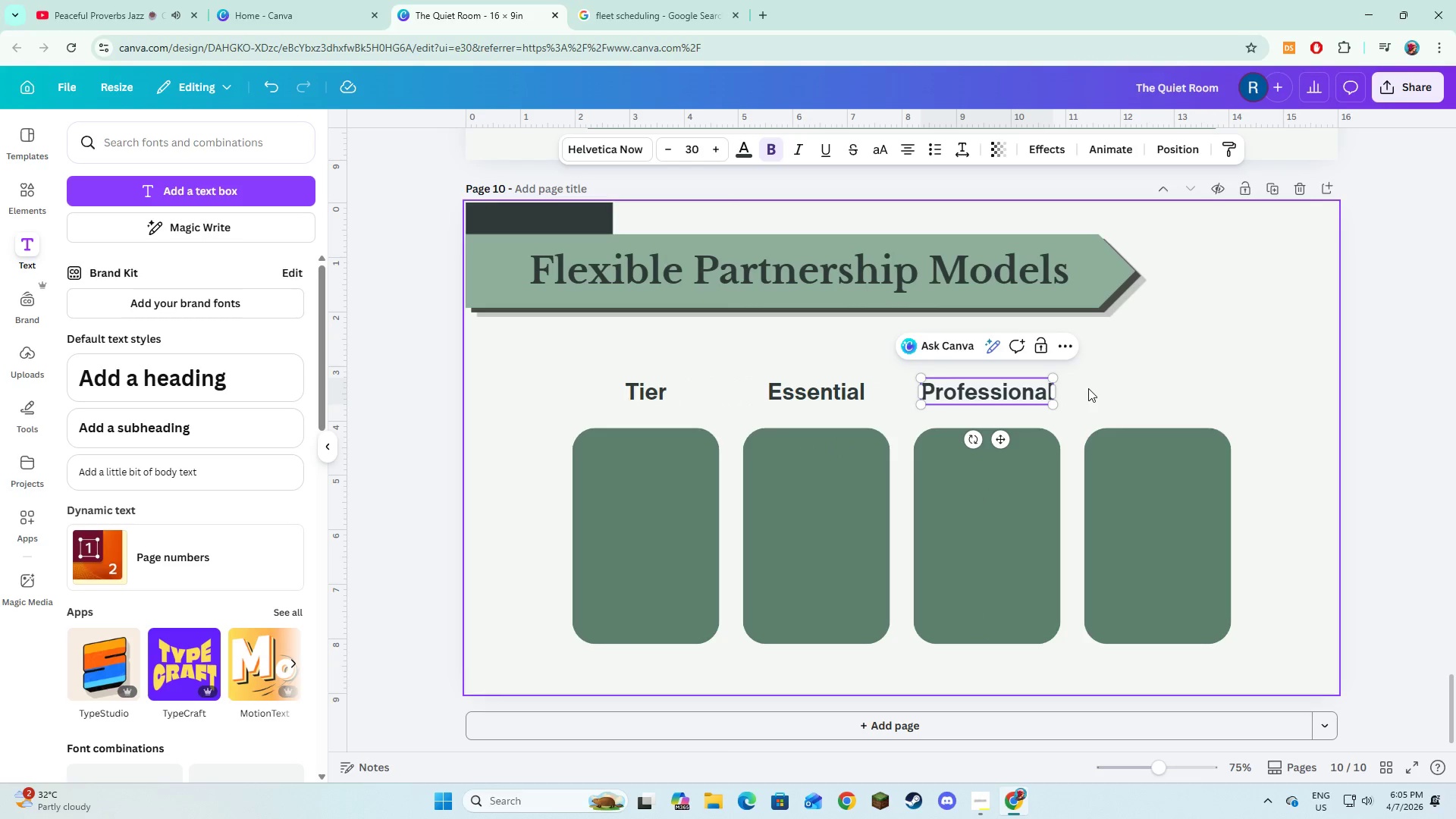 
double_click([1009, 392])
 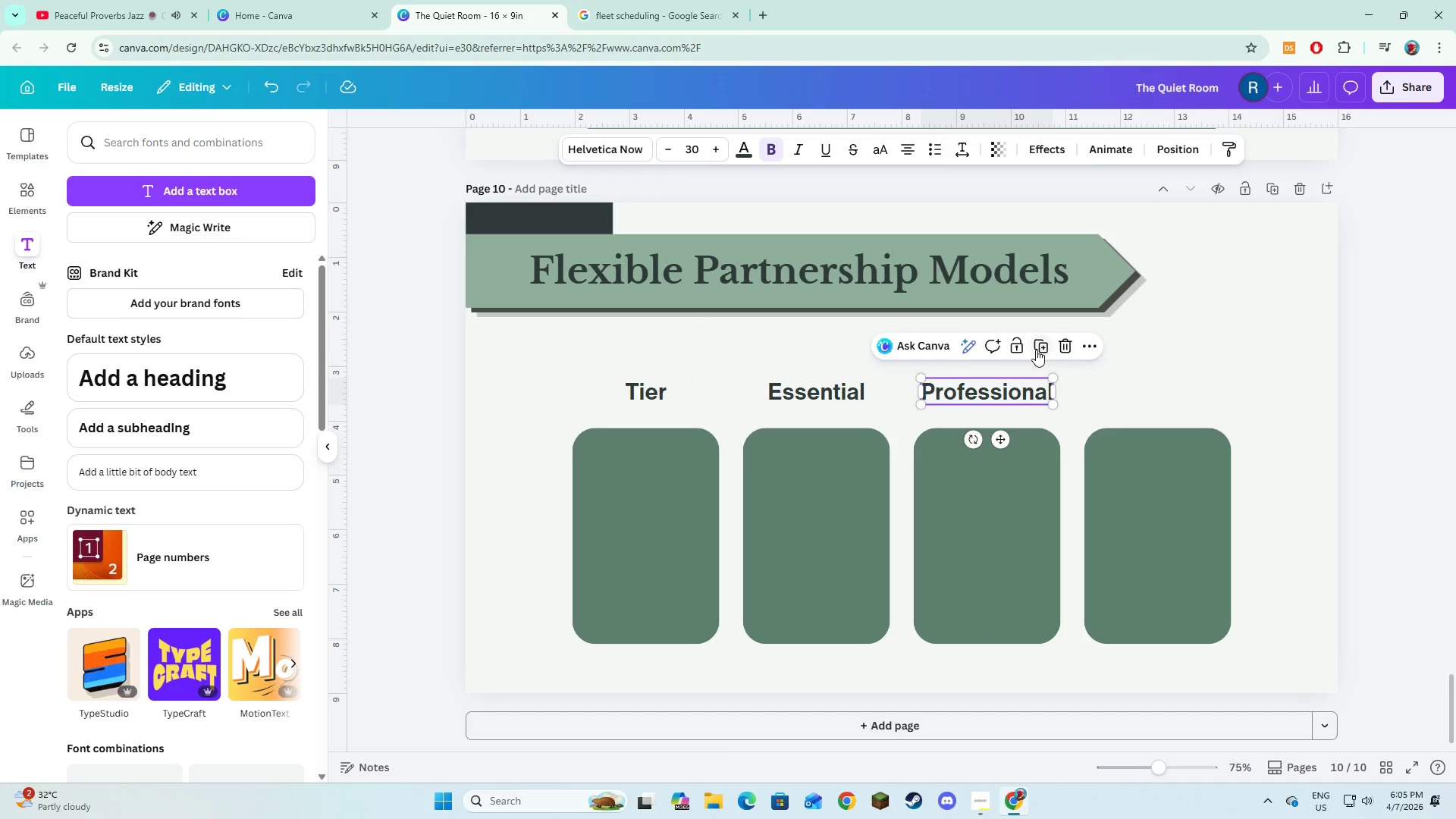 
left_click([1036, 350])
 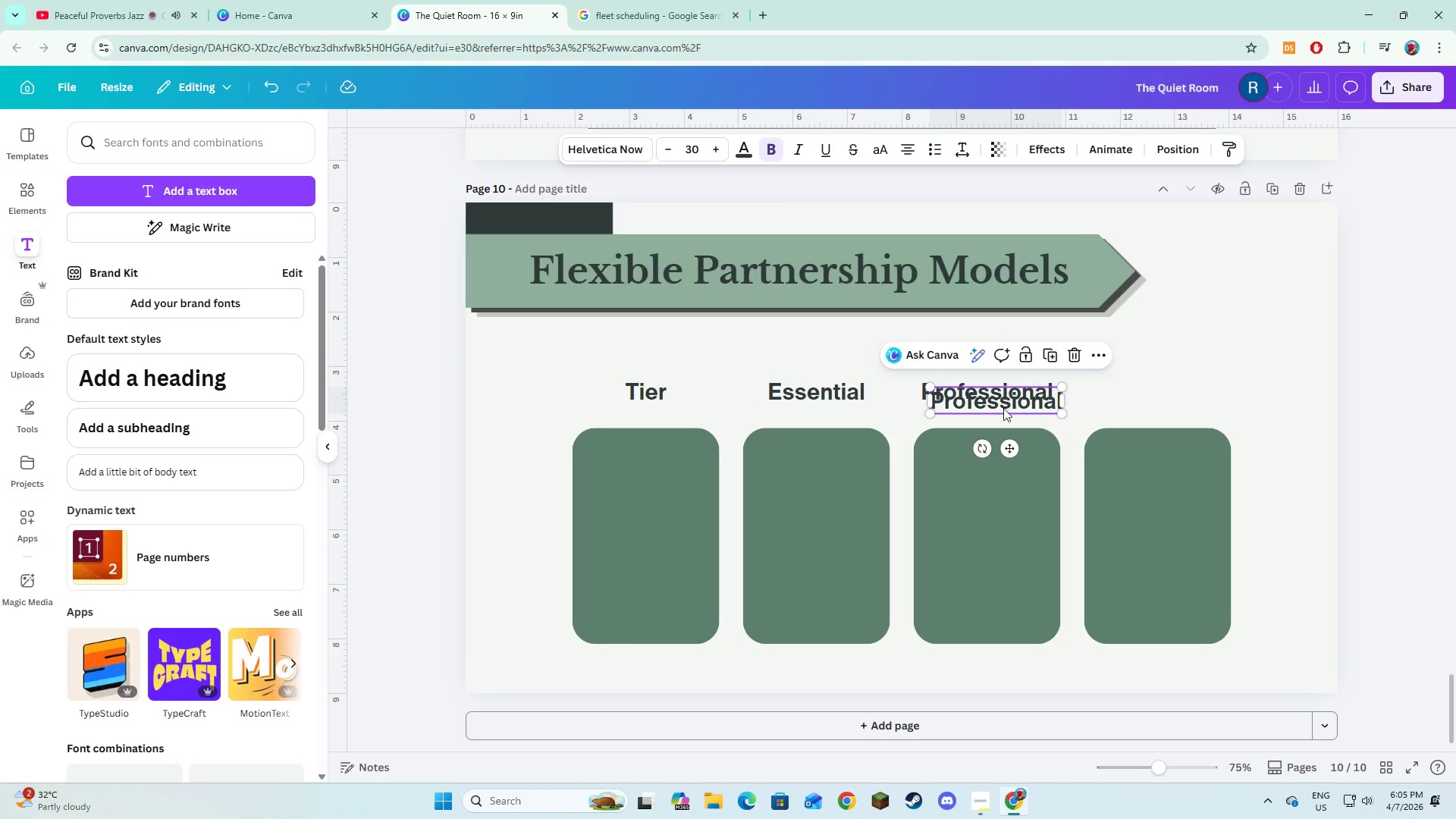 
left_click_drag(start_coordinate=[1003, 408], to_coordinate=[1167, 399])
 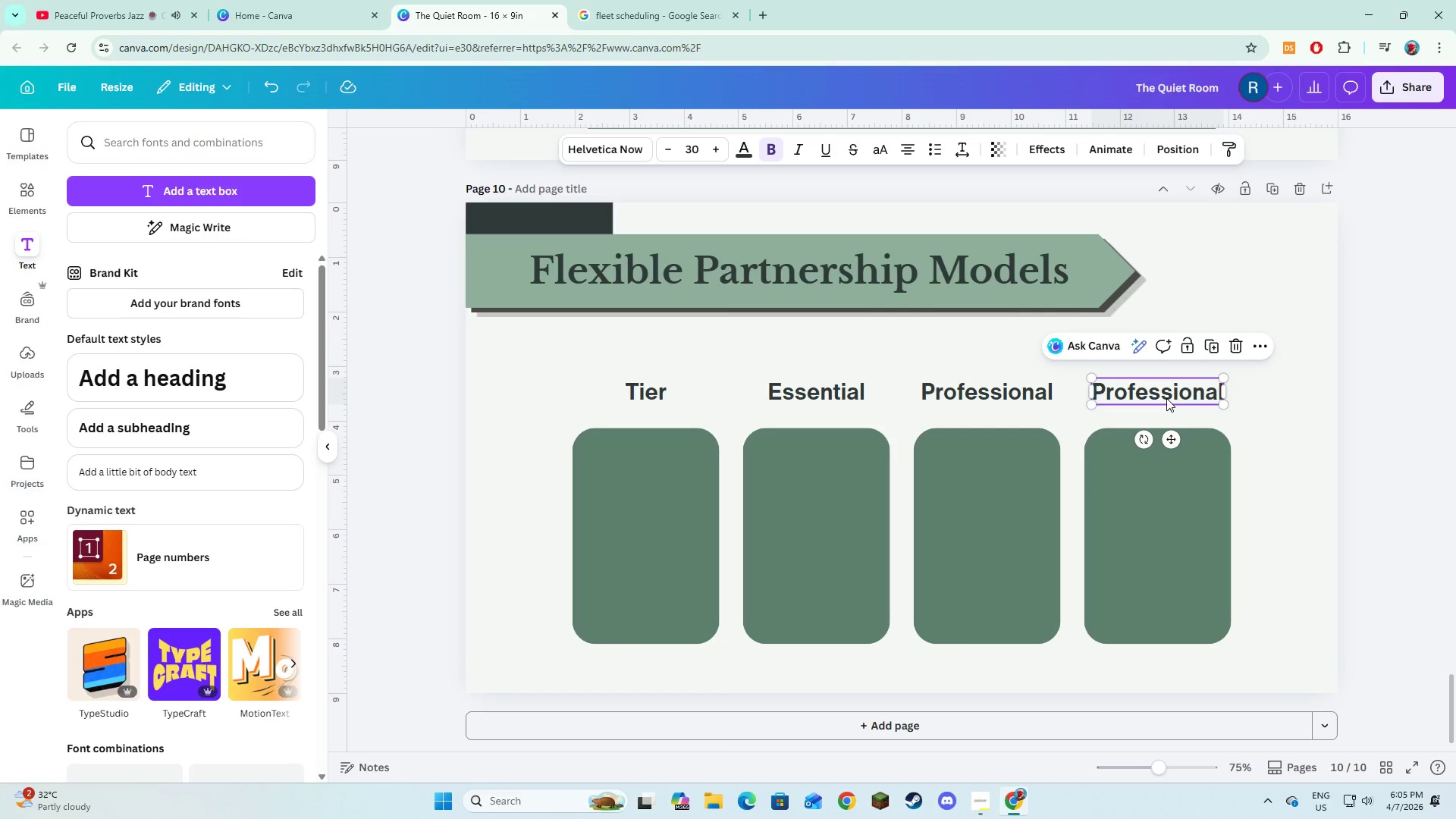 
left_click([1166, 398])
 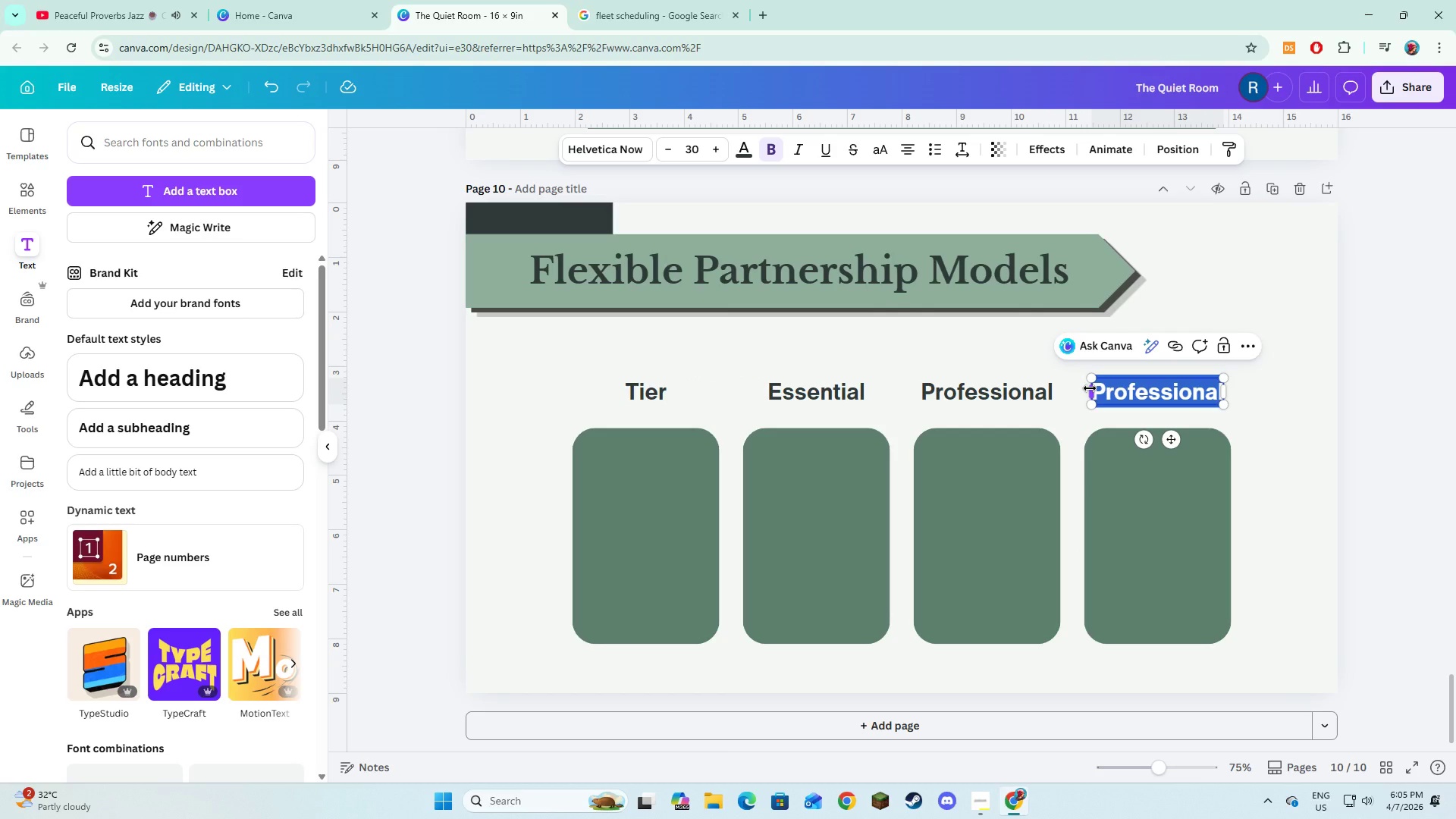 
type(Enterprice)
key(Backspace)
key(Backspace)
type(se)
 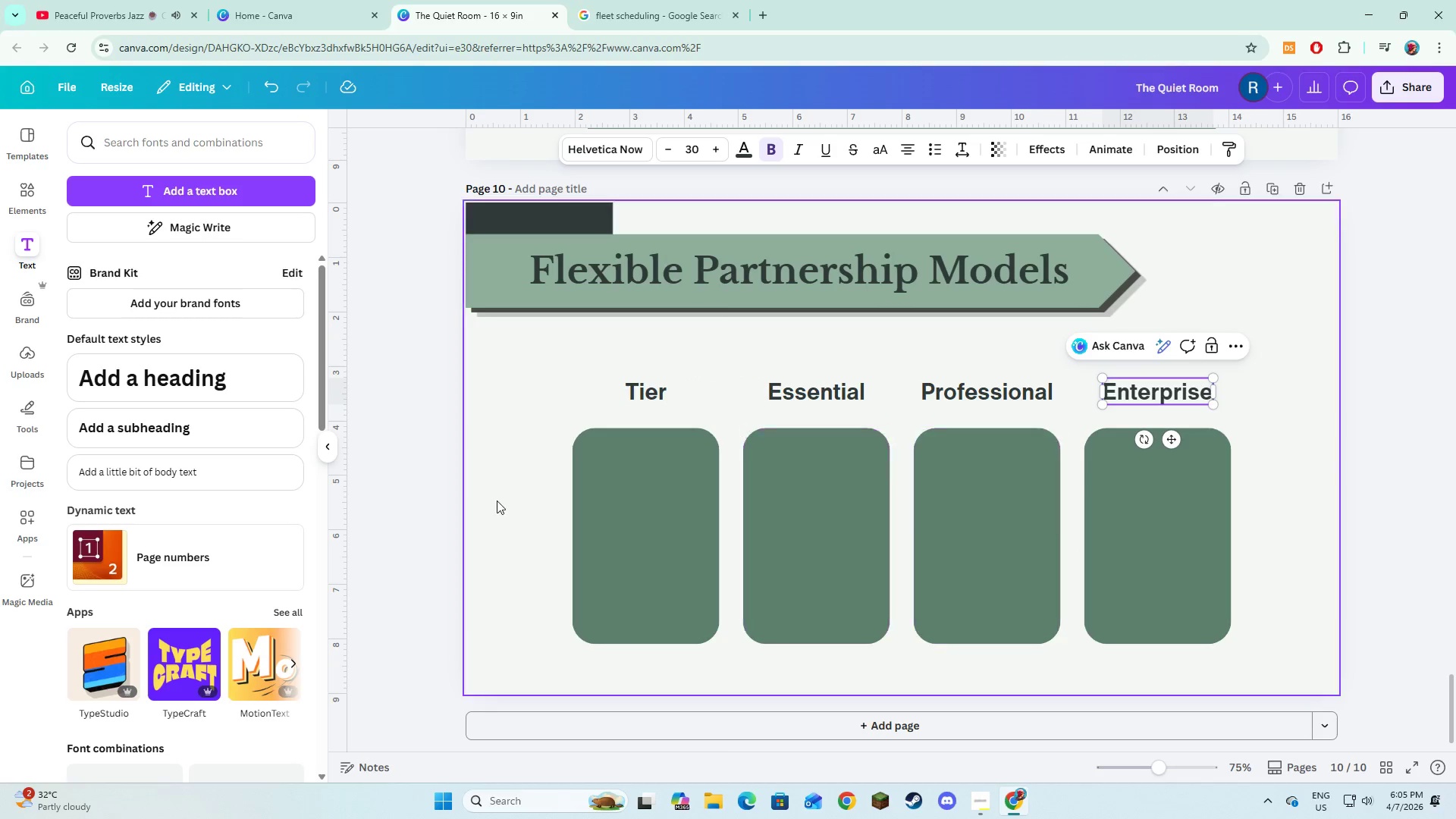 
left_click([639, 548])
 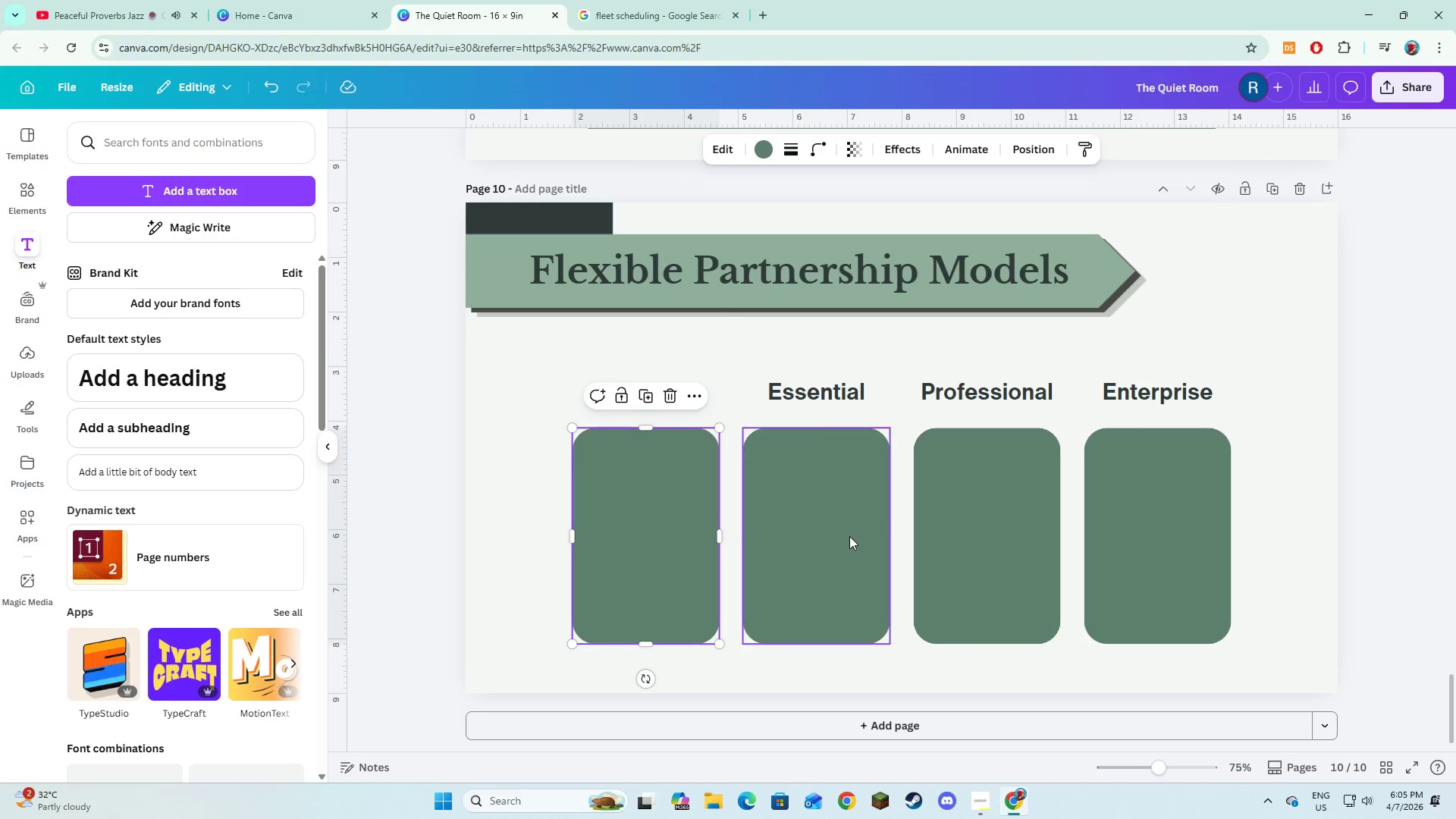 
left_click([849, 536])
 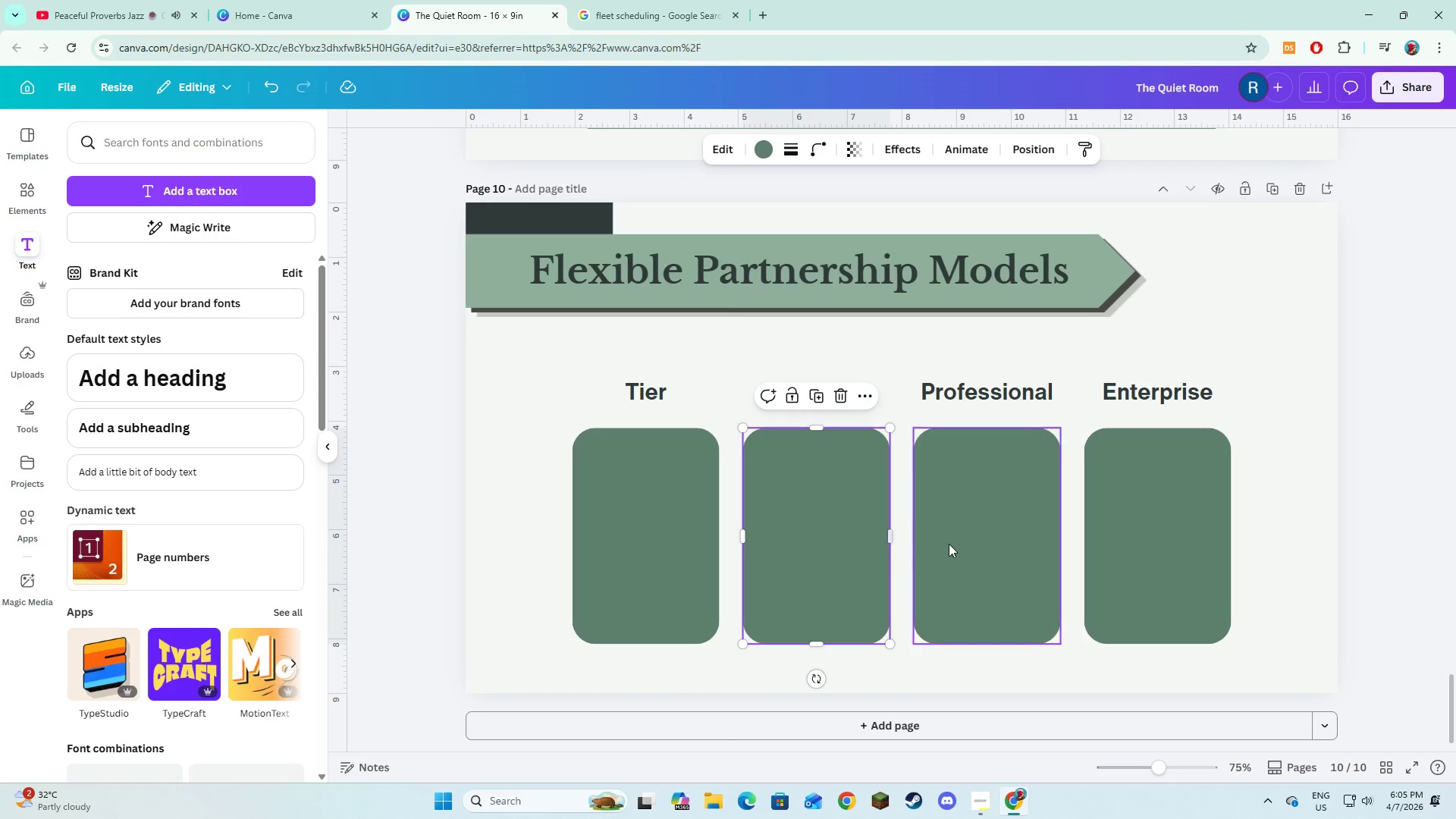 
hold_key(key=ShiftLeft, duration=1.5)
double_click([1100, 545])
 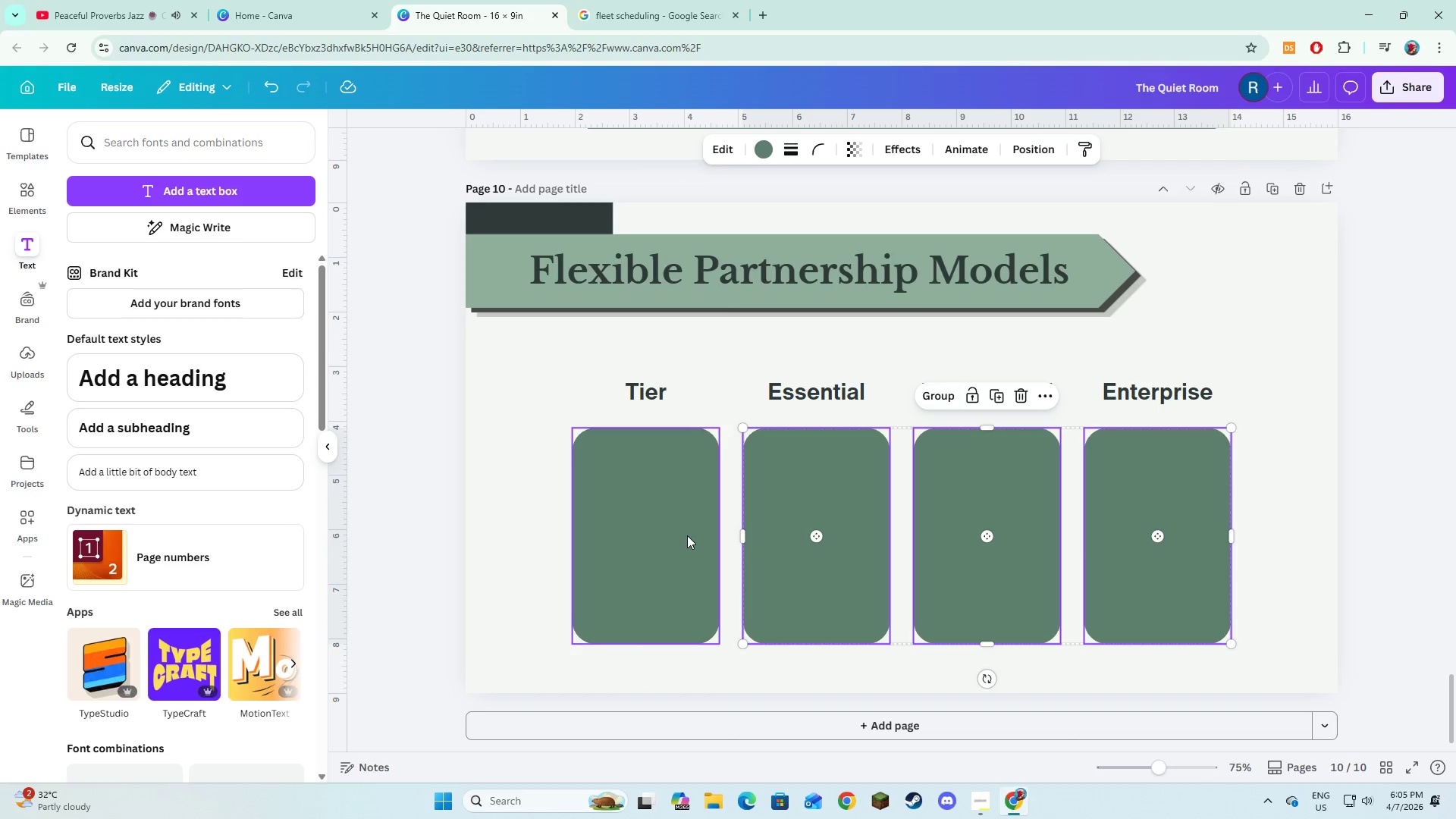 
hold_key(key=ShiftLeft, duration=0.45)
left_click([687, 535])
 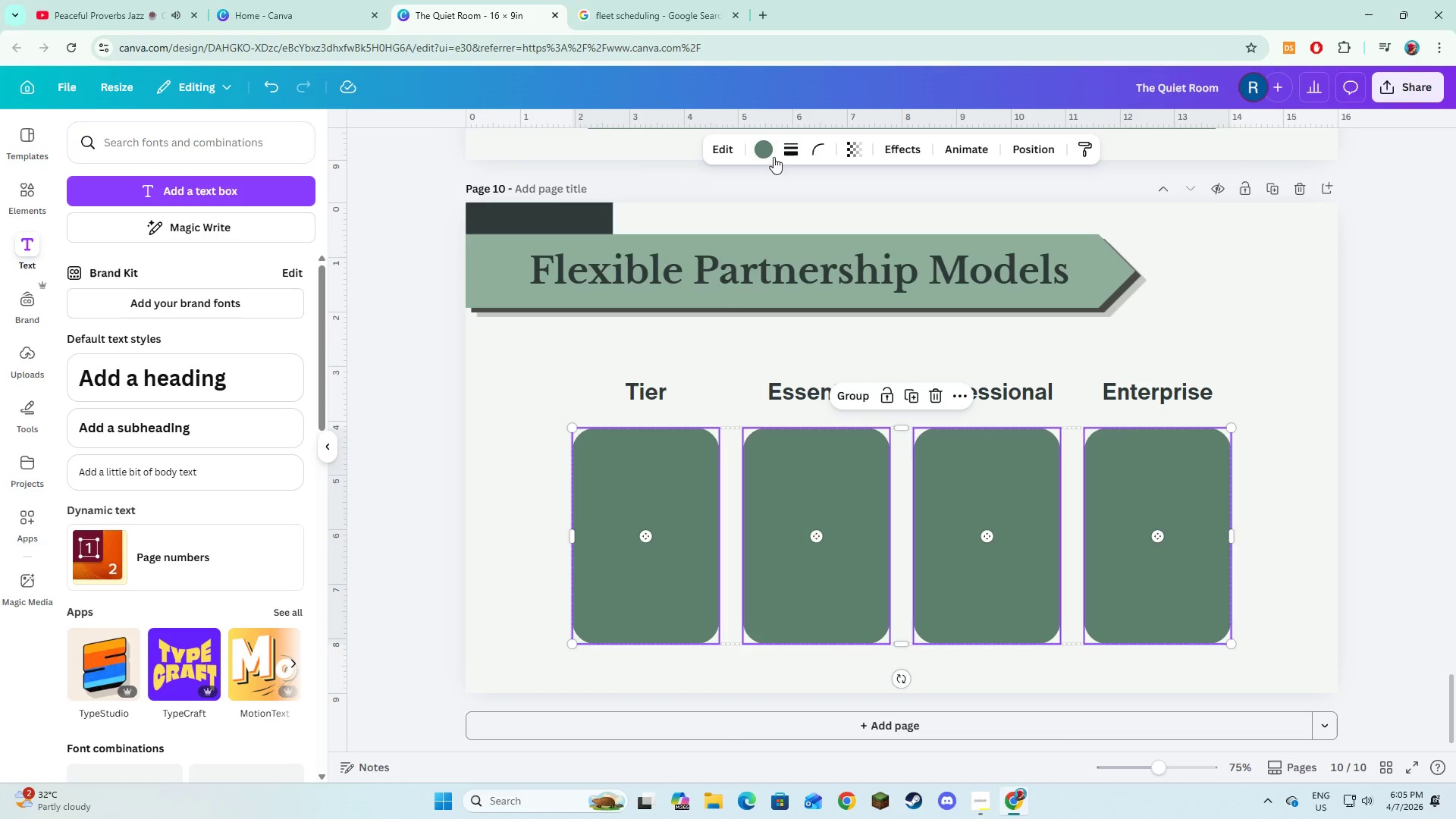 
left_click([765, 154])
 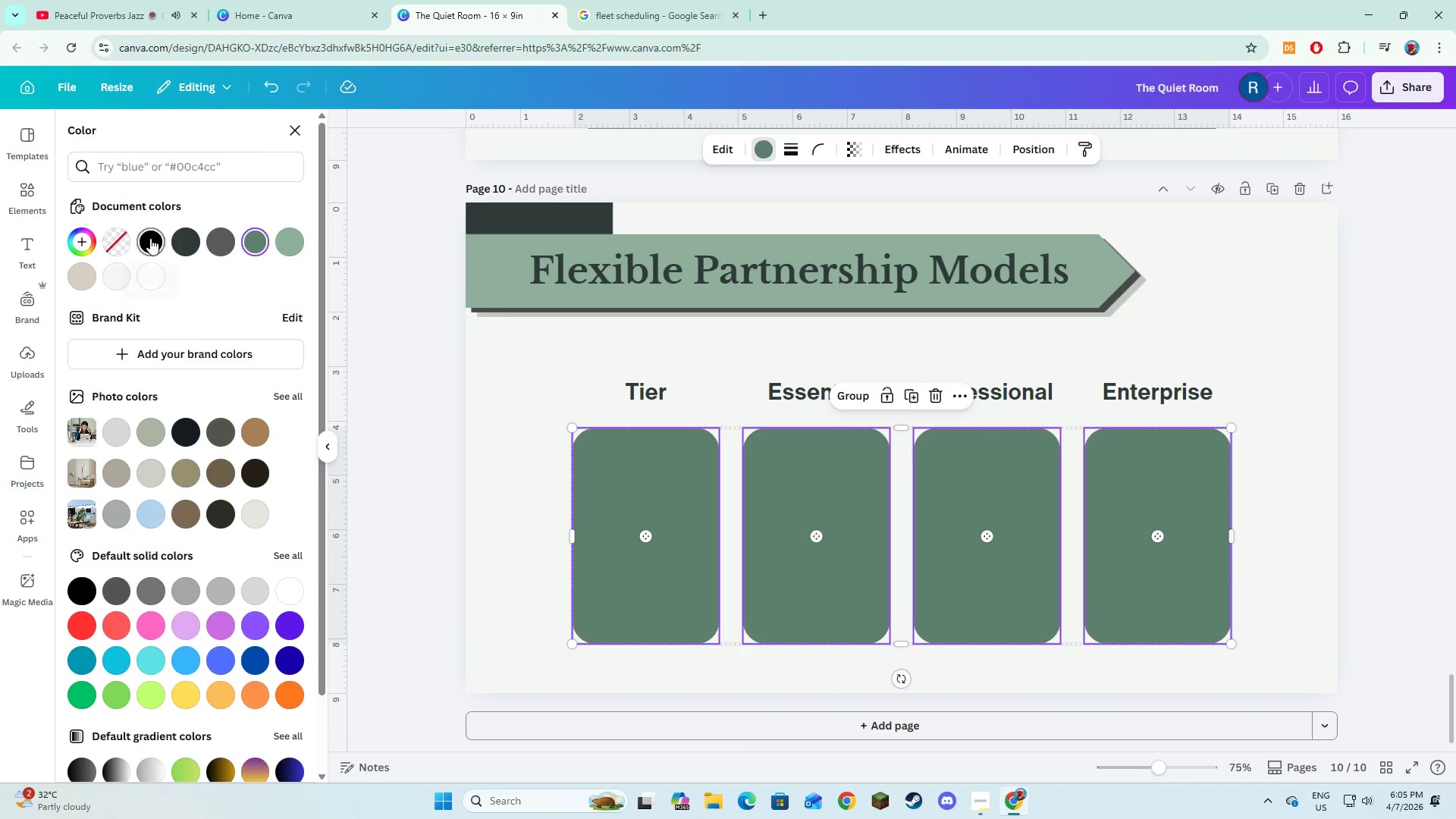 
left_click([124, 239])
 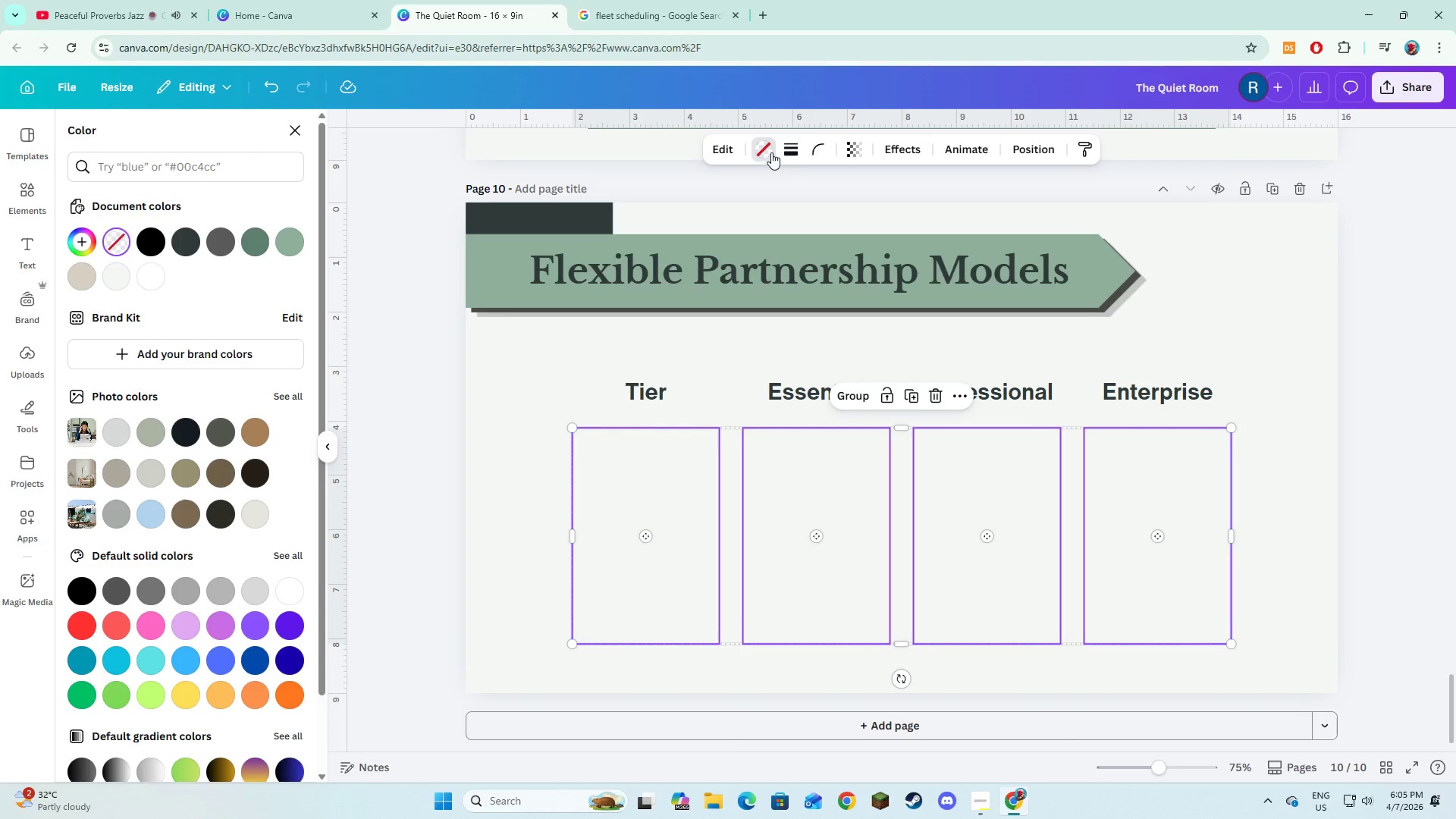 
left_click([784, 149])
 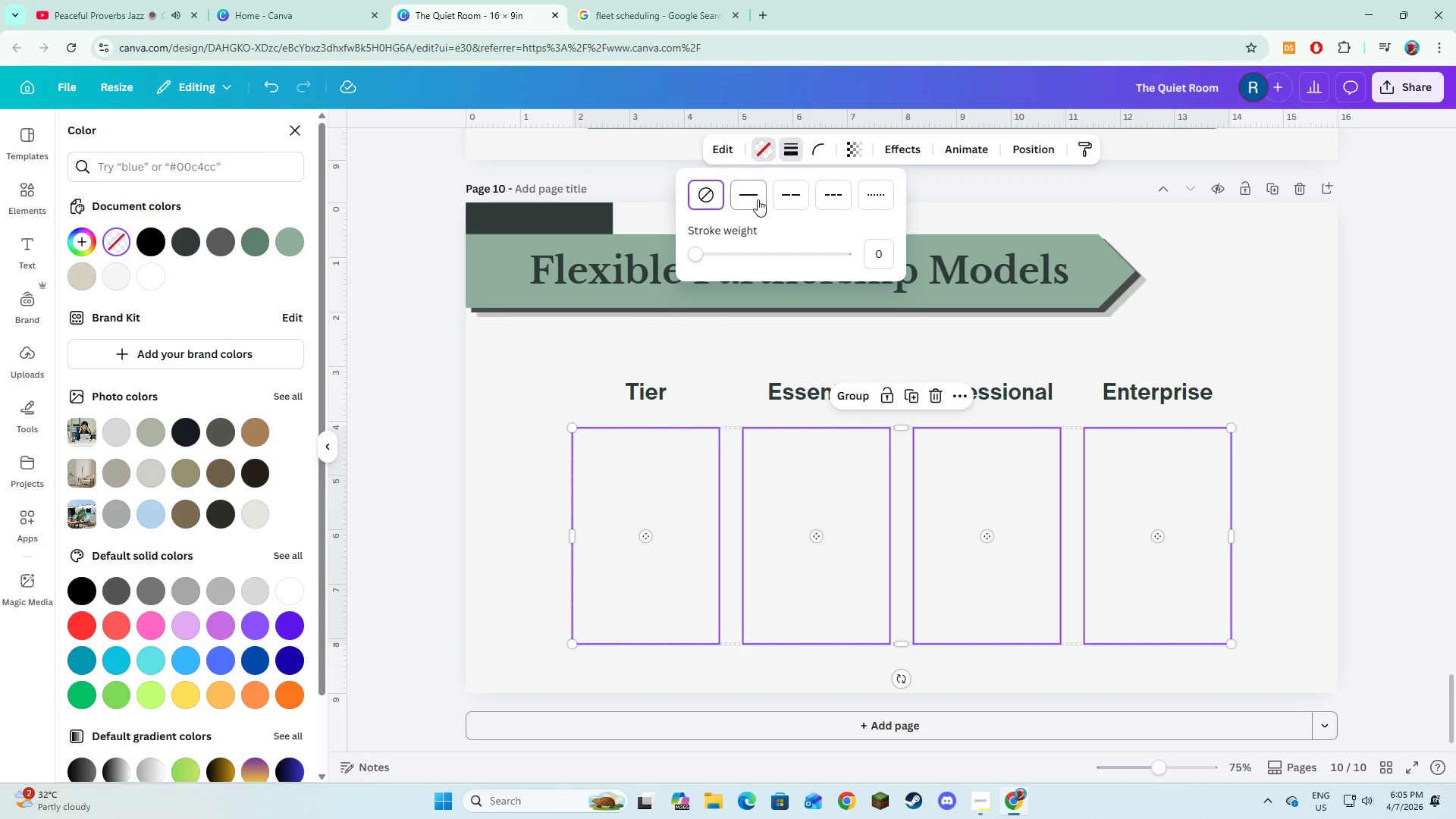 
left_click([755, 198])
 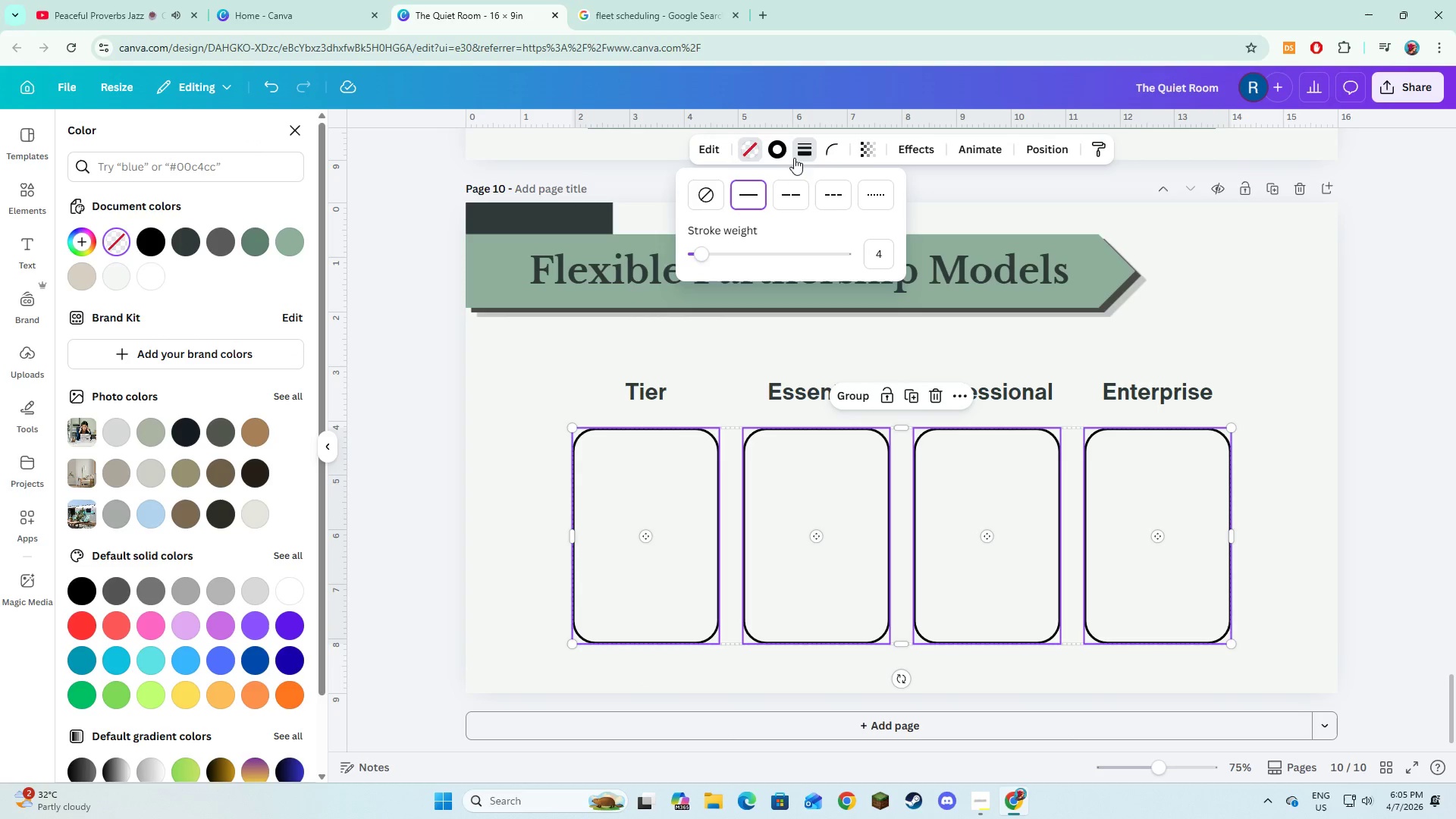 
left_click([780, 152])
 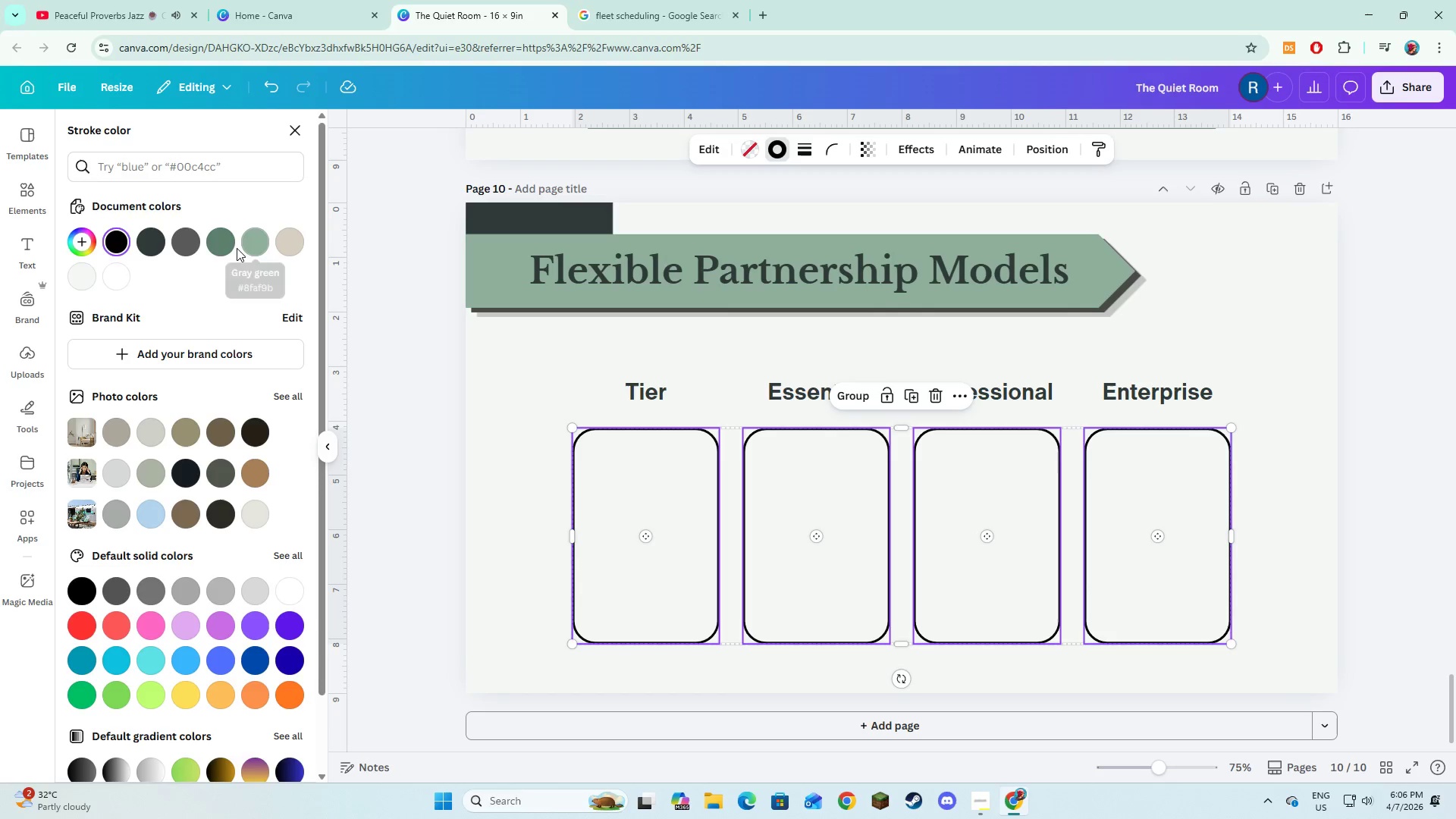 
left_click([503, 505])
 